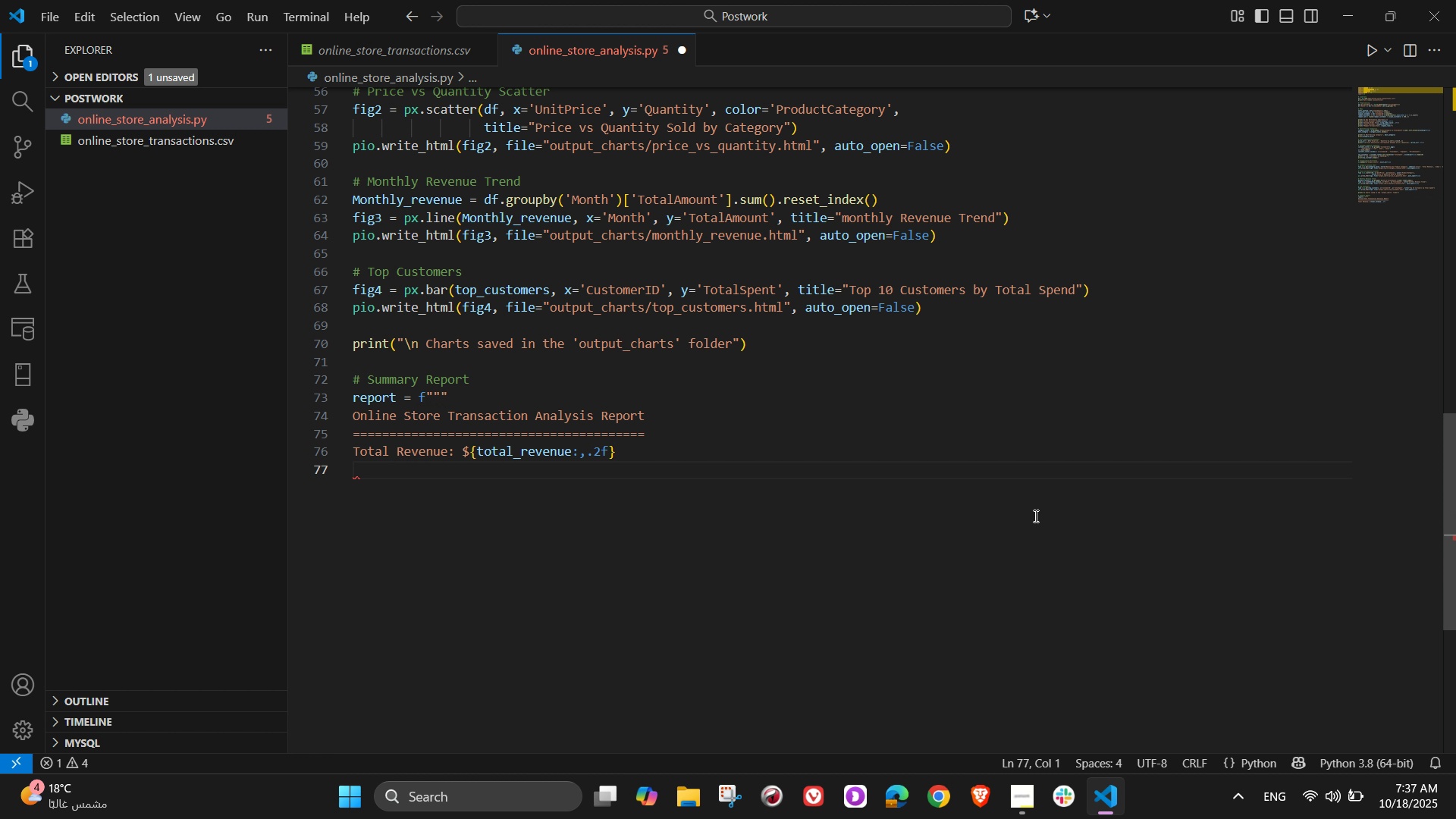 
type(Average Order Value: ${)
 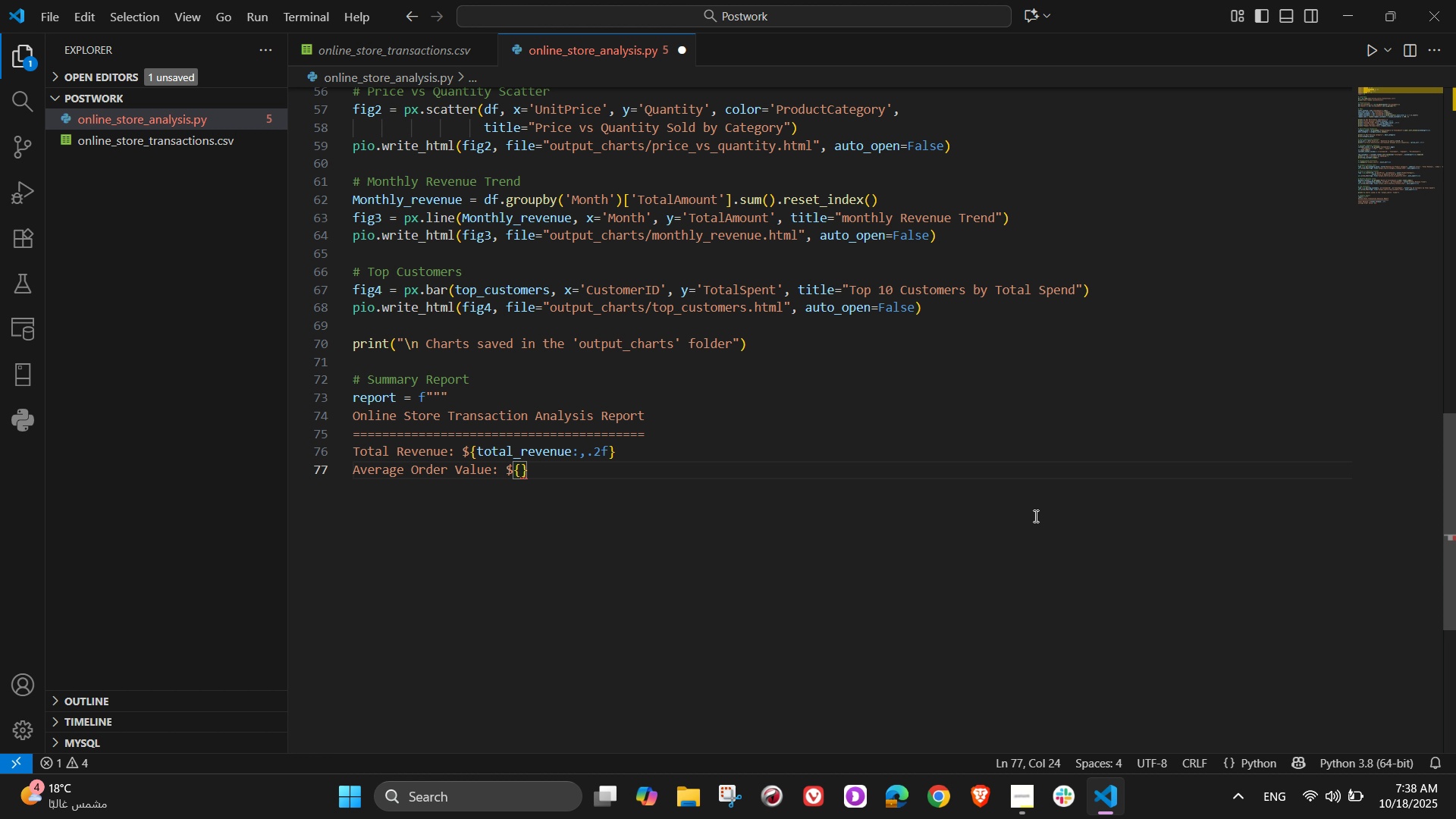 
wait(20.36)
 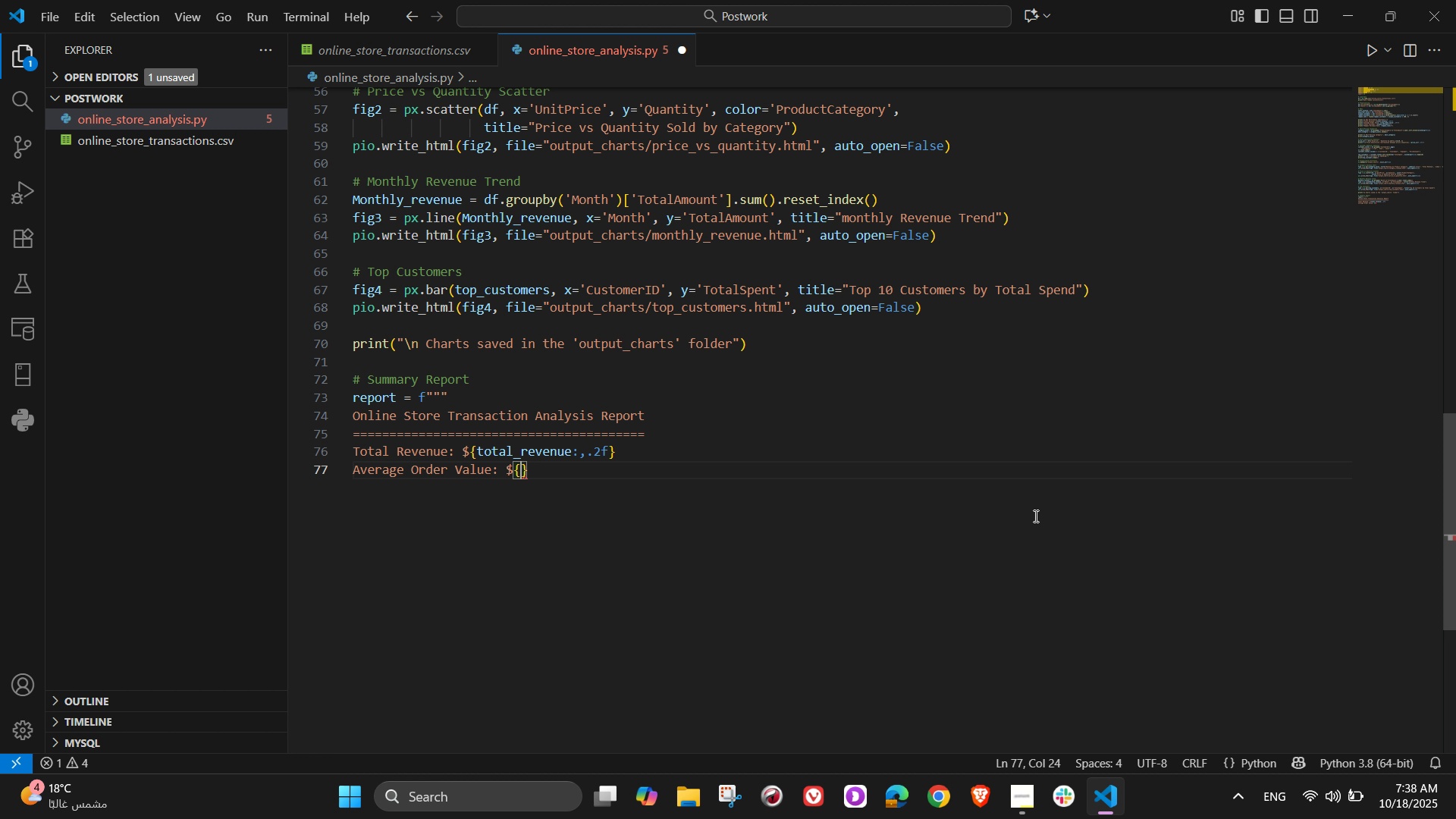 
type(avg)
key(Tab)
type(:,.2f)
 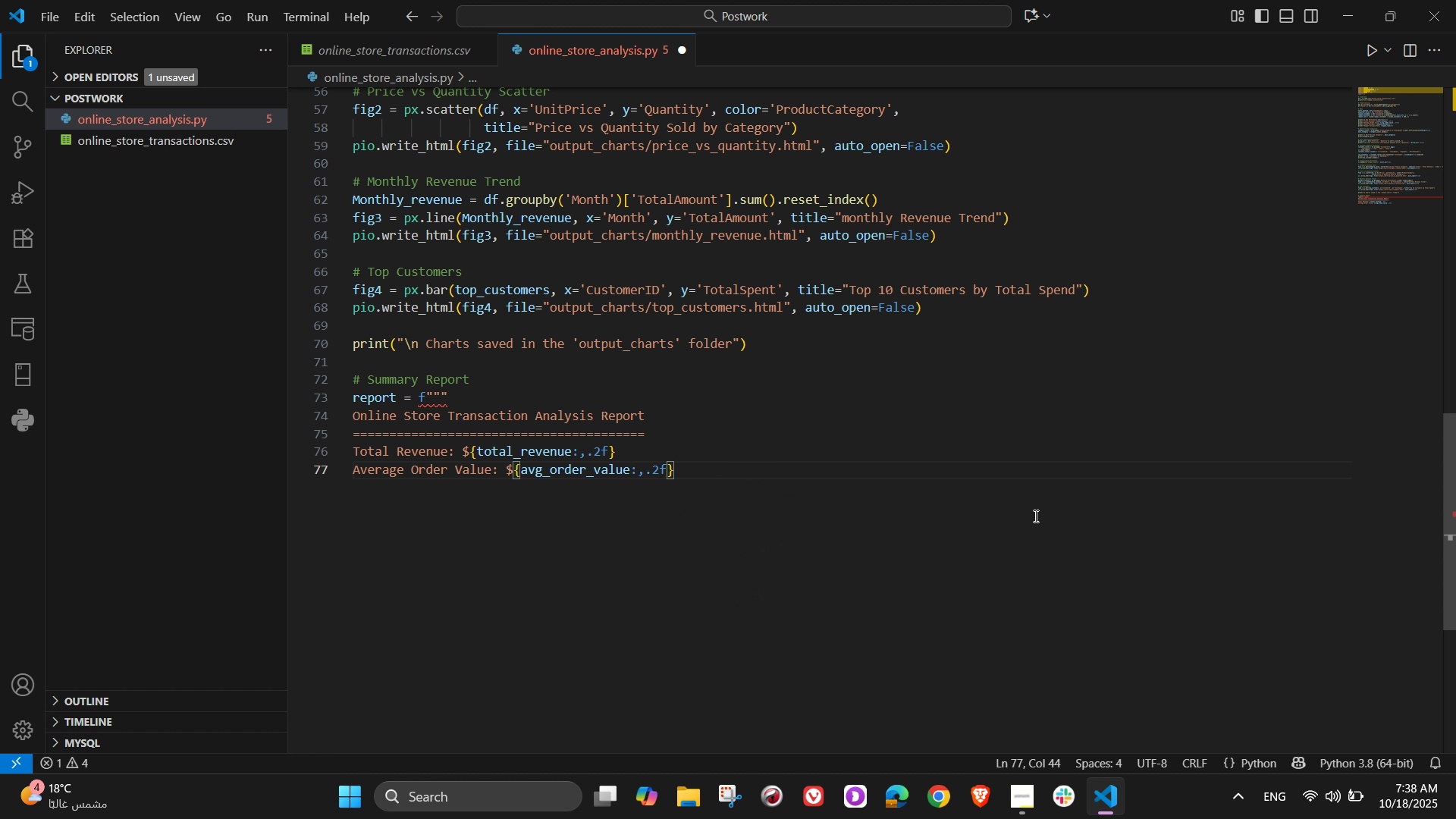 
key(ArrowRight)
 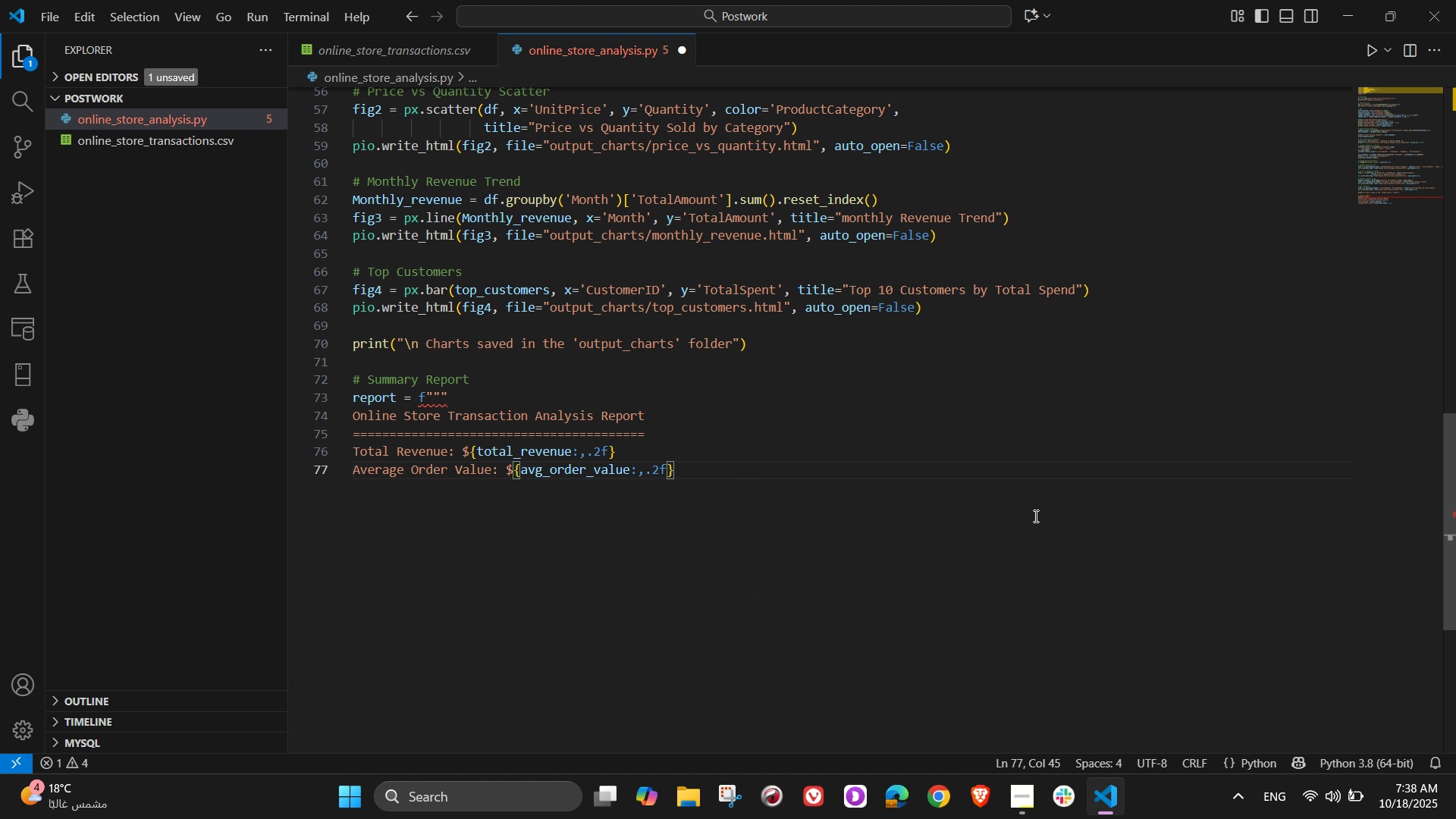 
key(Enter)
 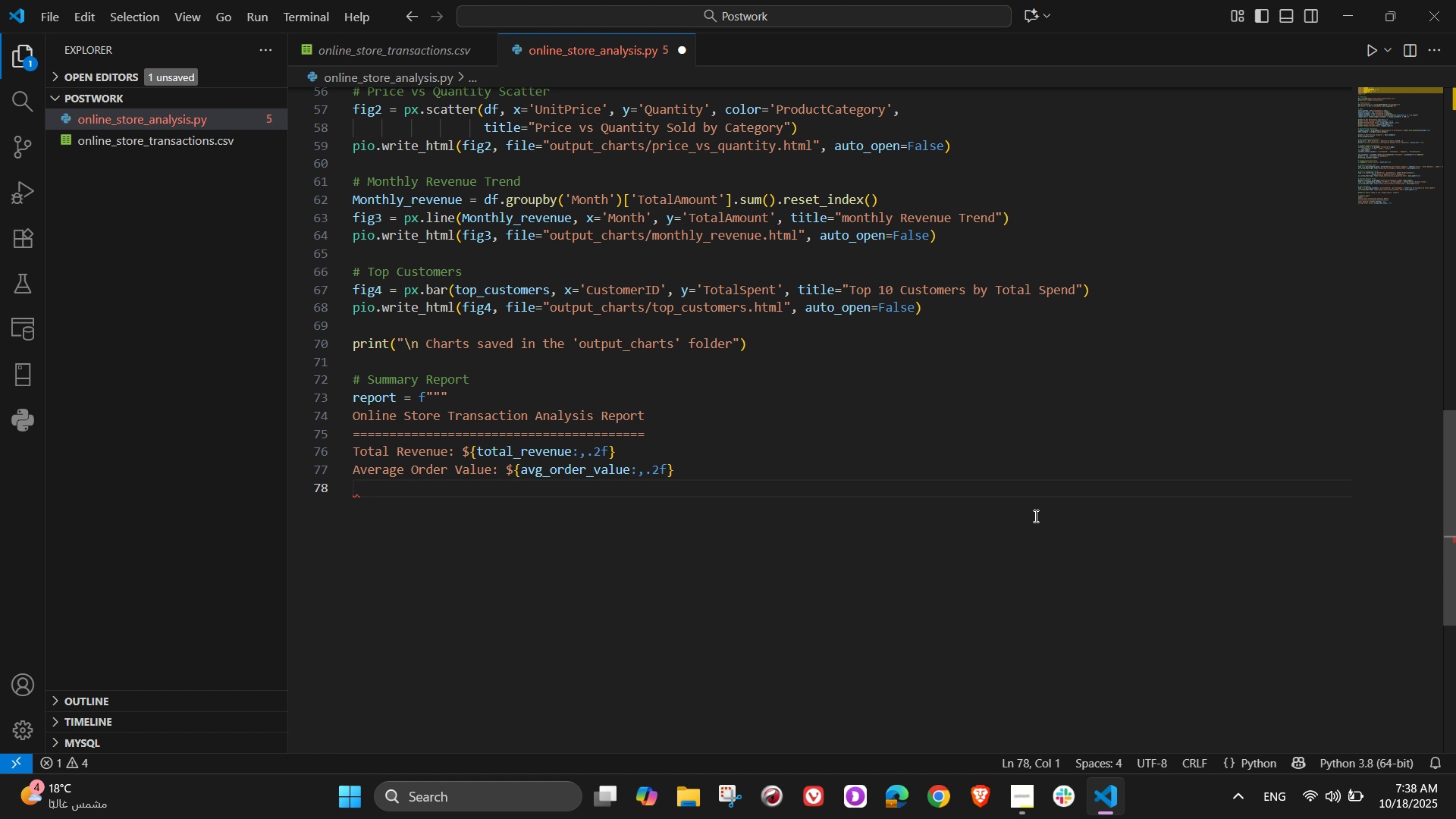 
wait(10.75)
 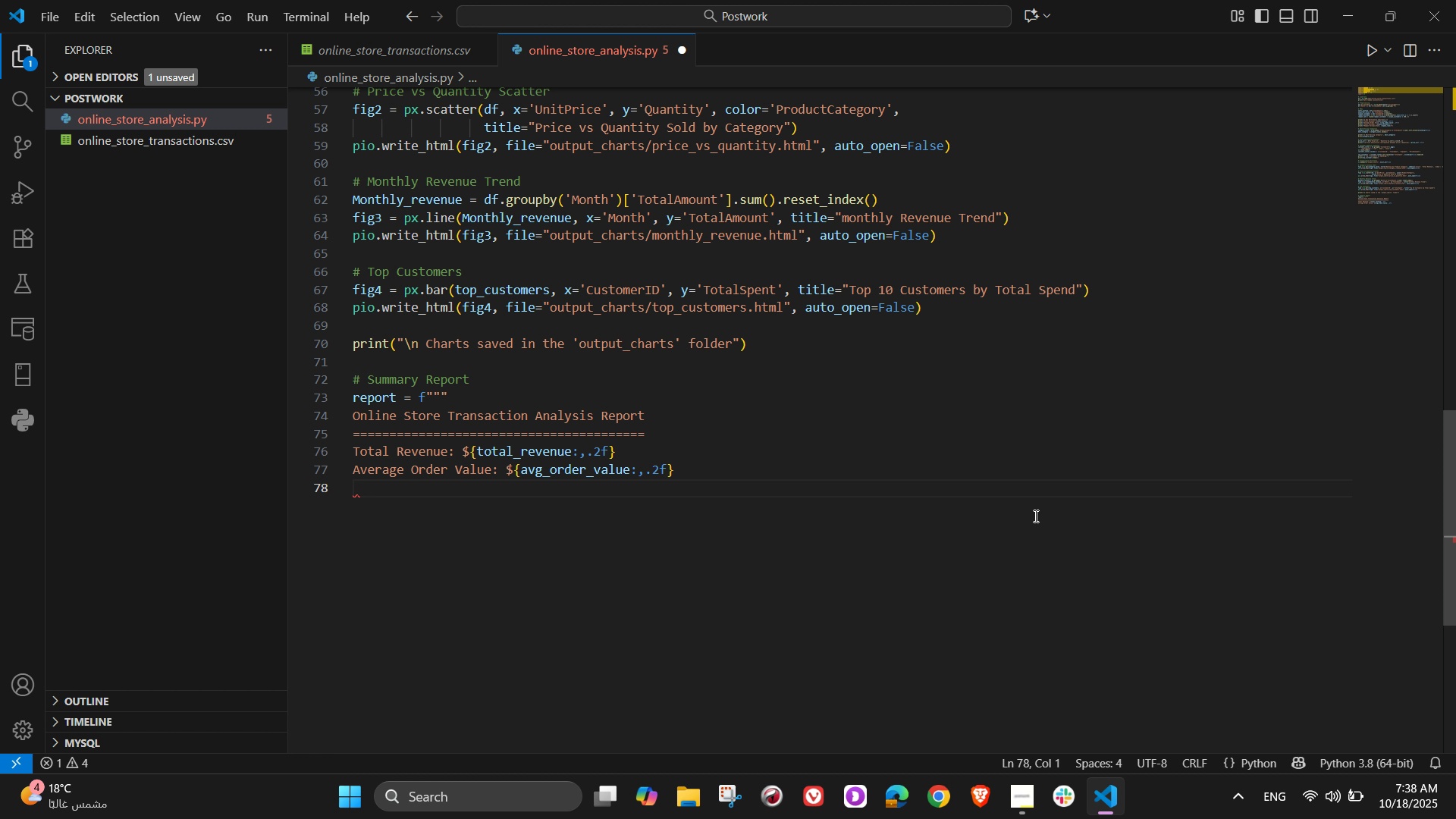 
type(Unique Customers: )
 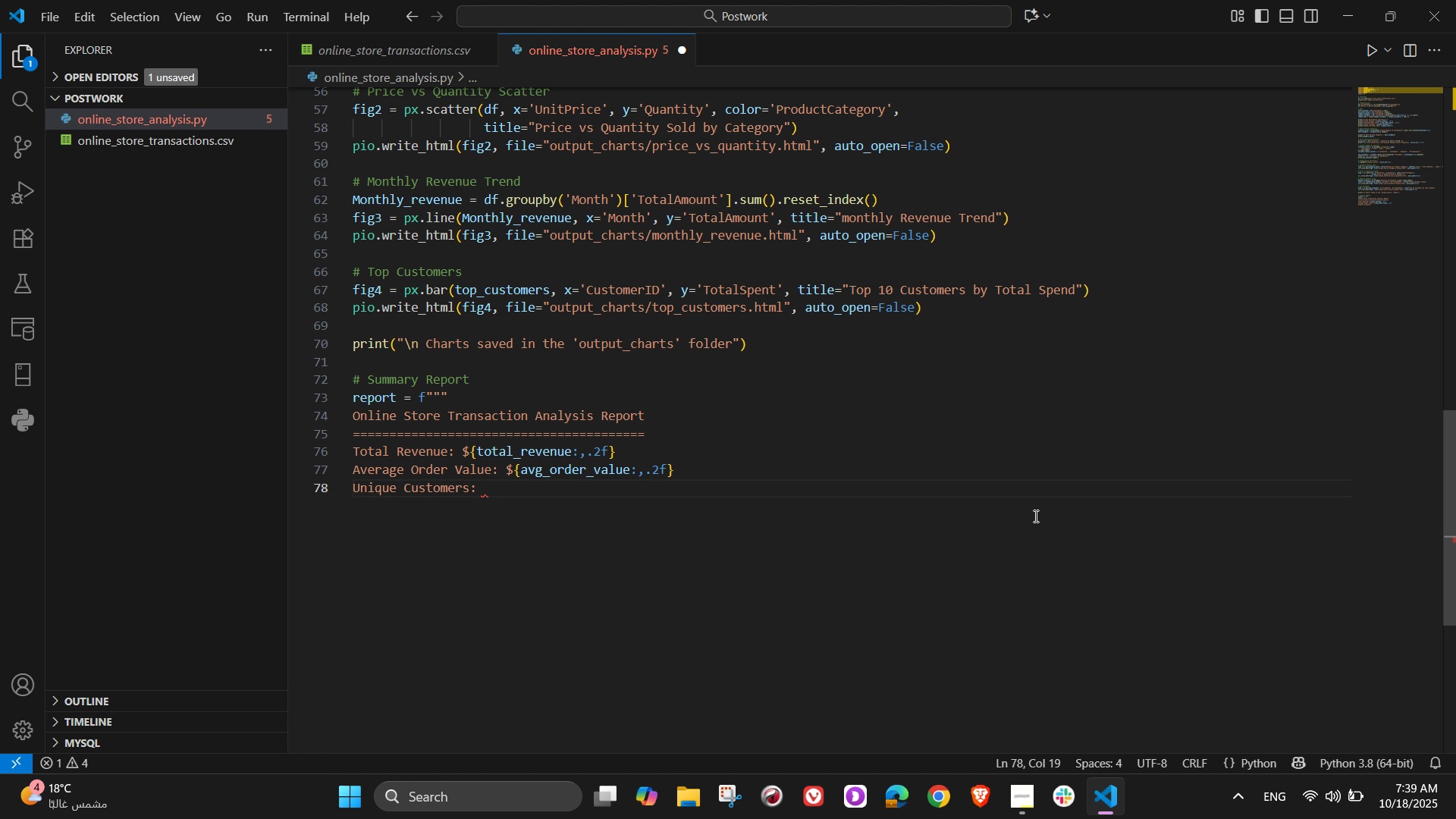 
wait(24.8)
 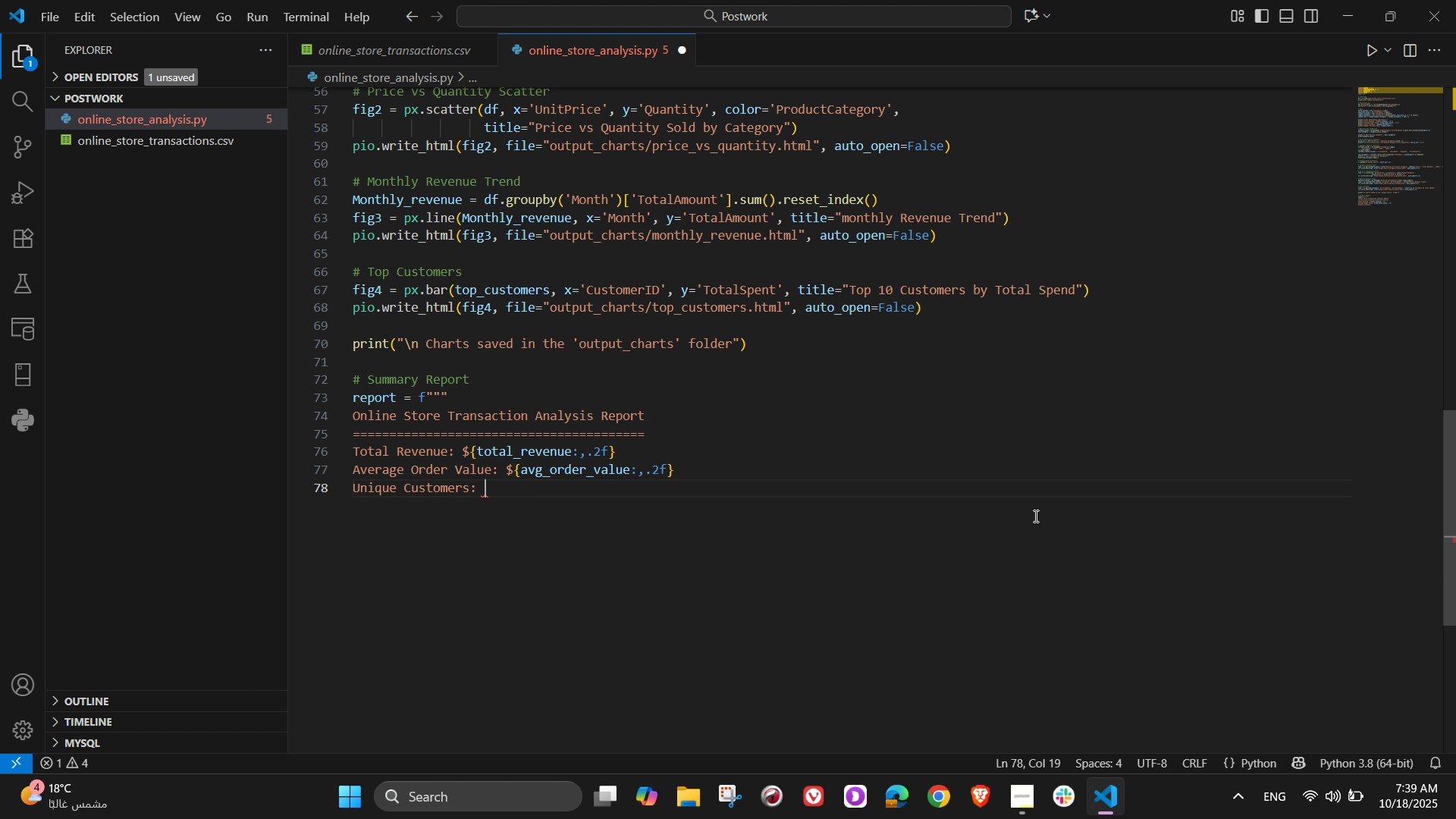 
type({uni)
 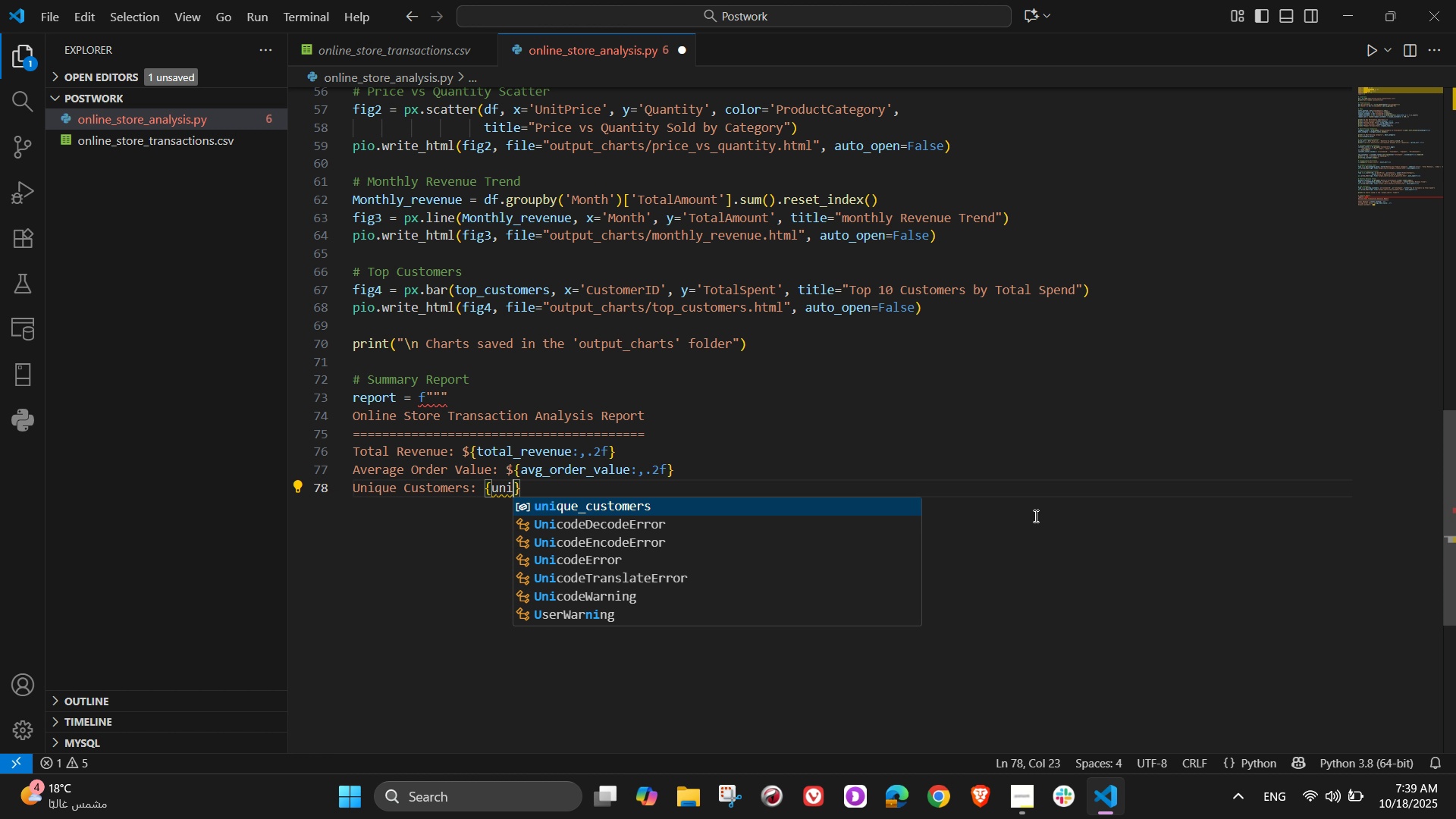 
wait(5.26)
 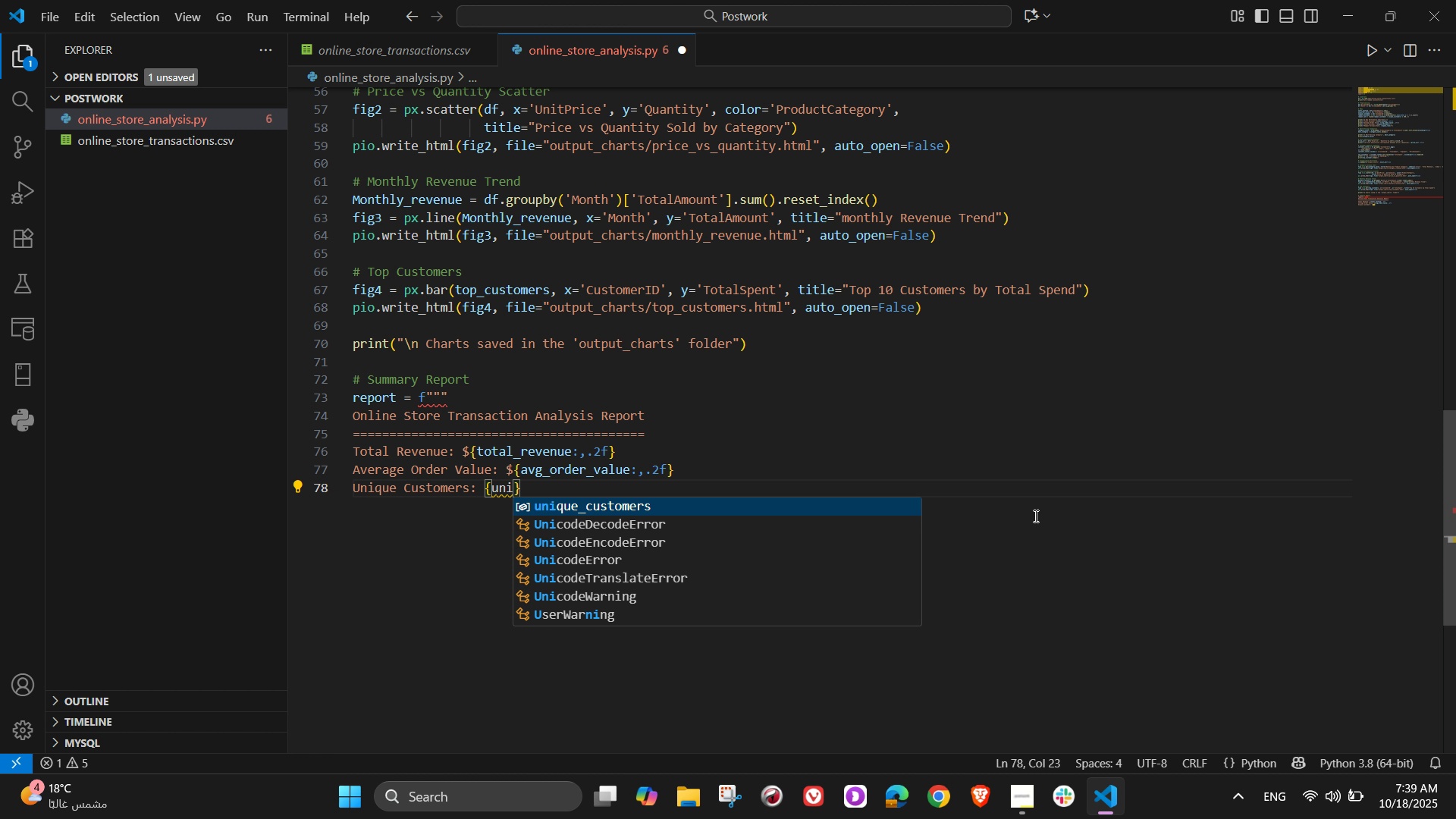 
type(que_)
 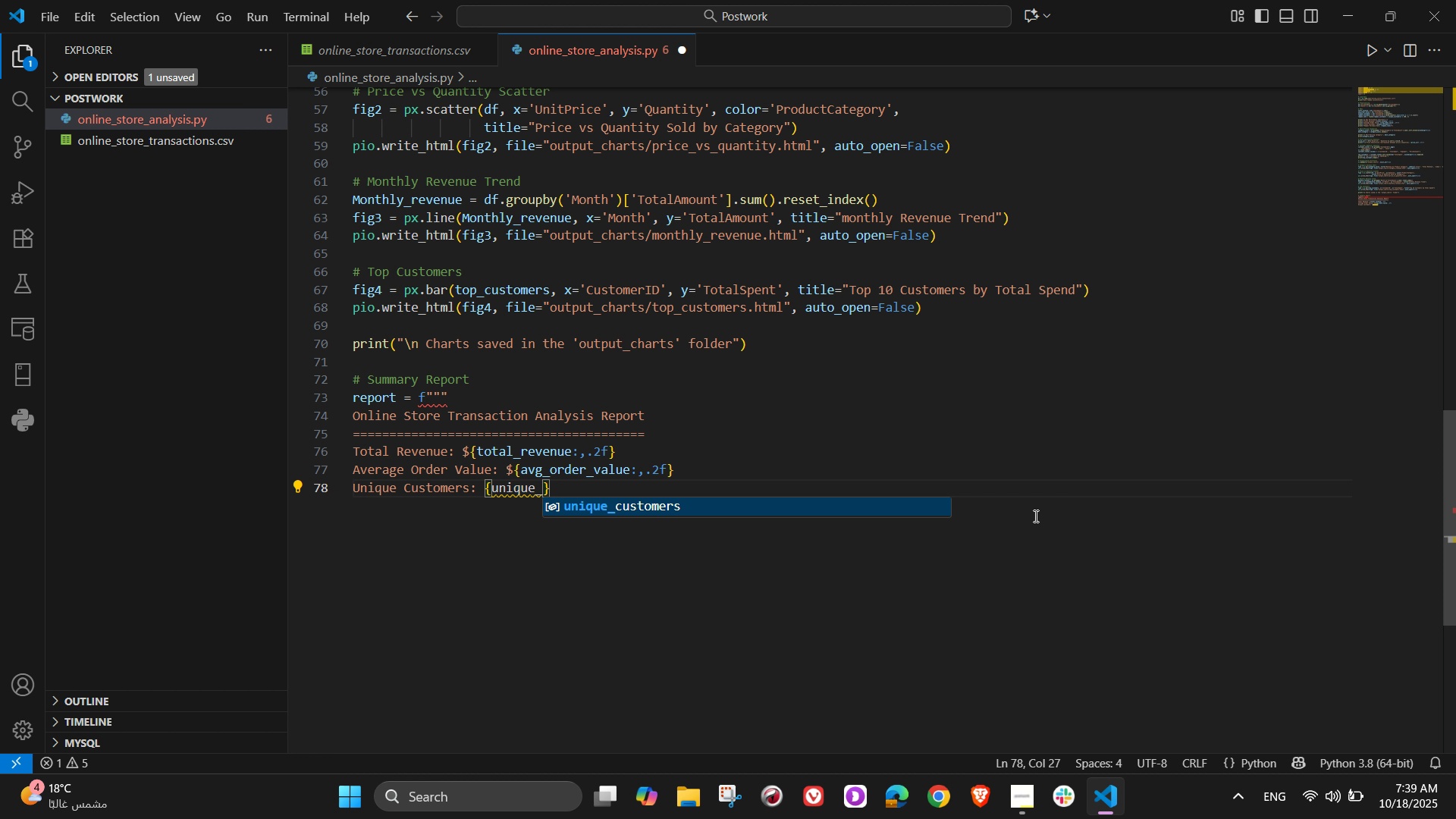 
type(customers)
 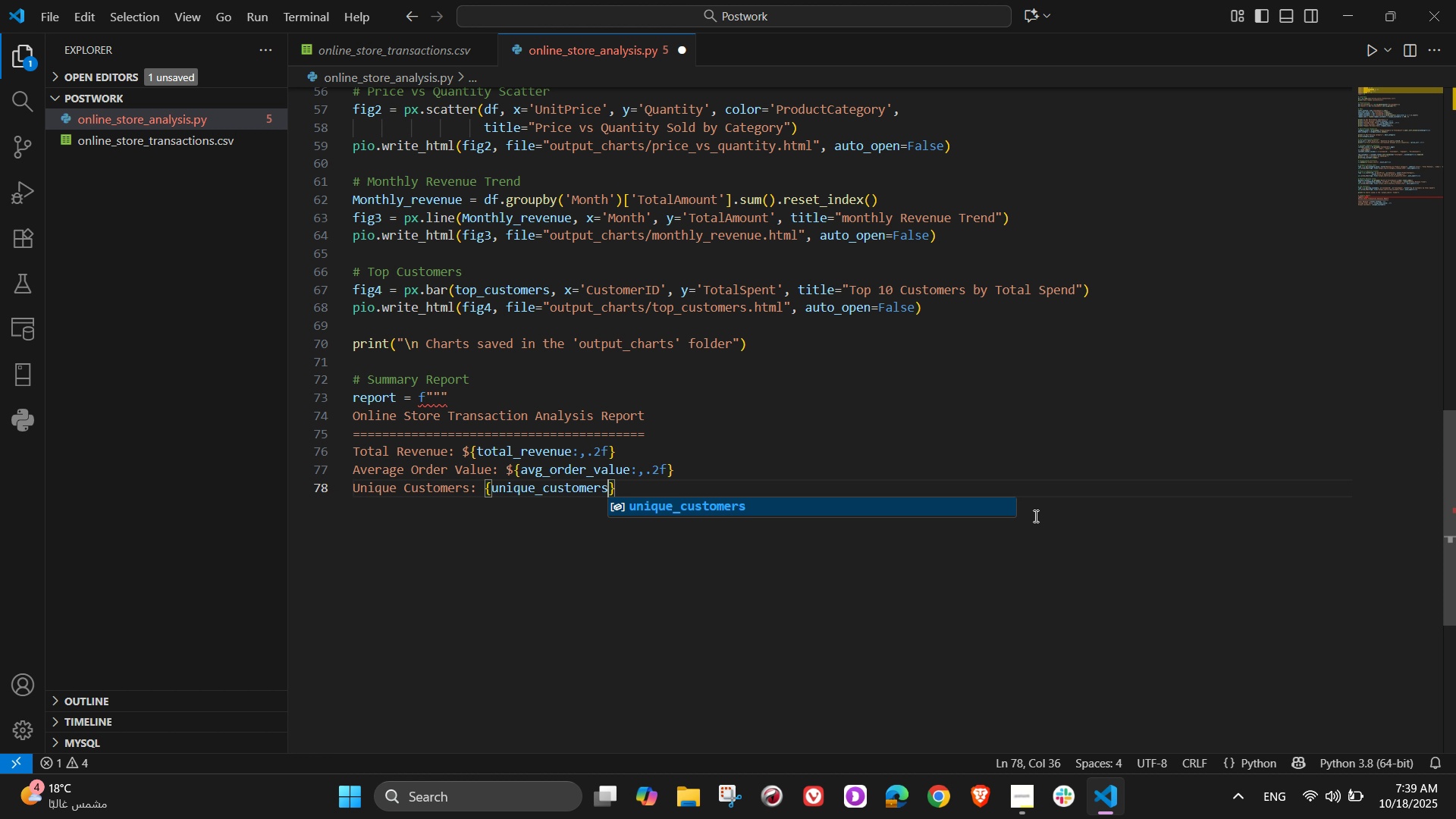 
key(ArrowRight)
 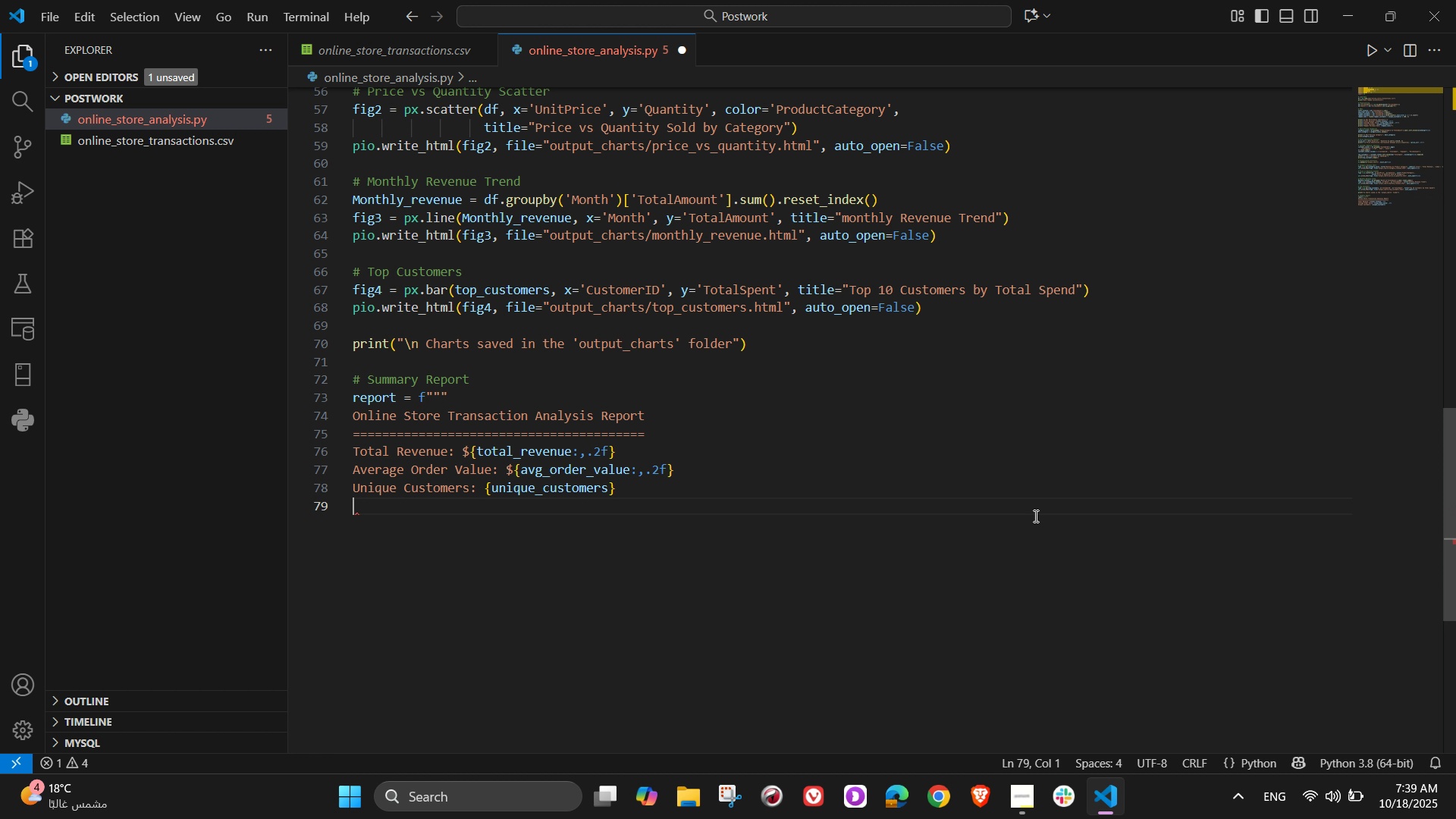 
key(Enter)
 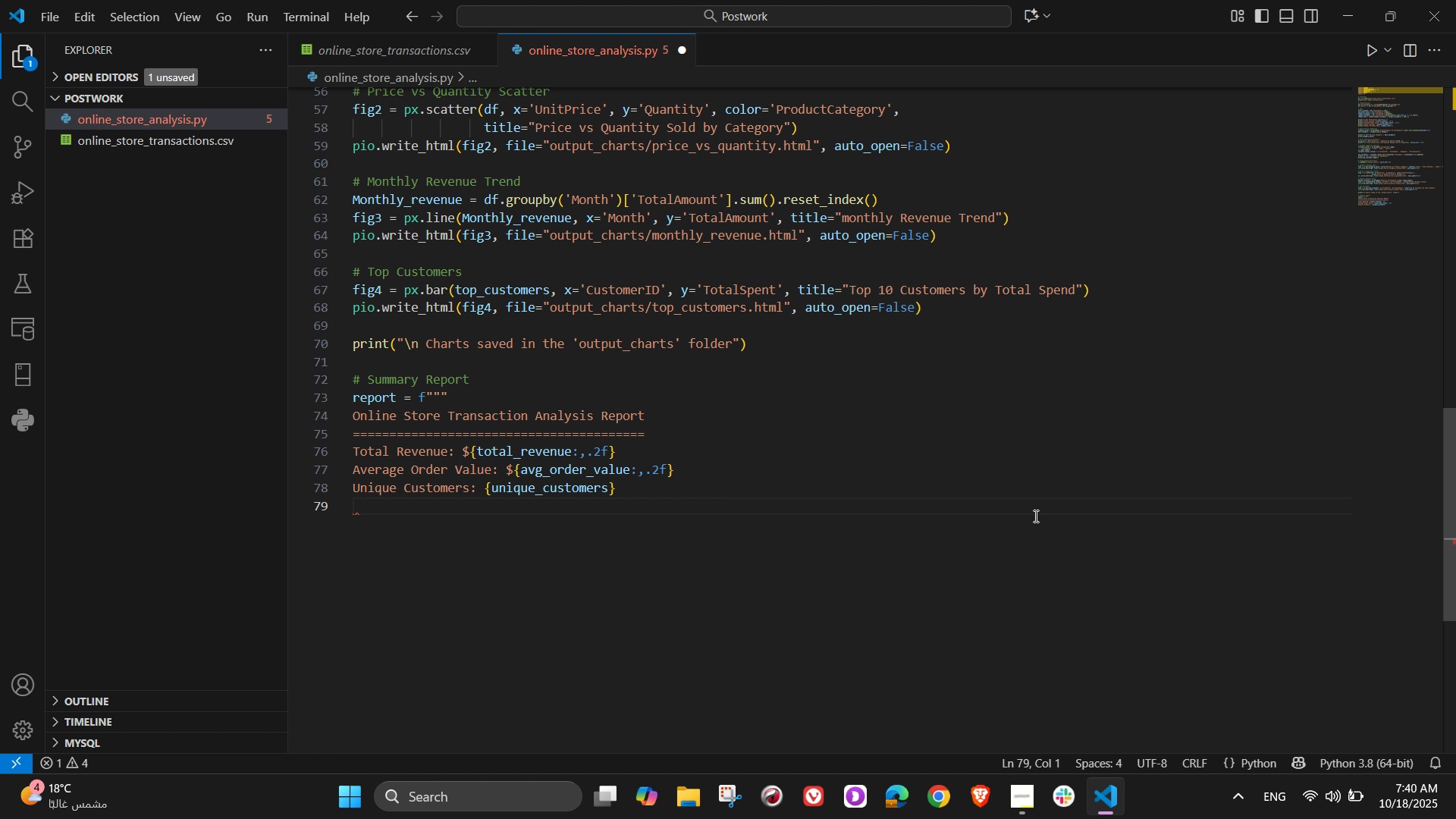 
wait(21.69)
 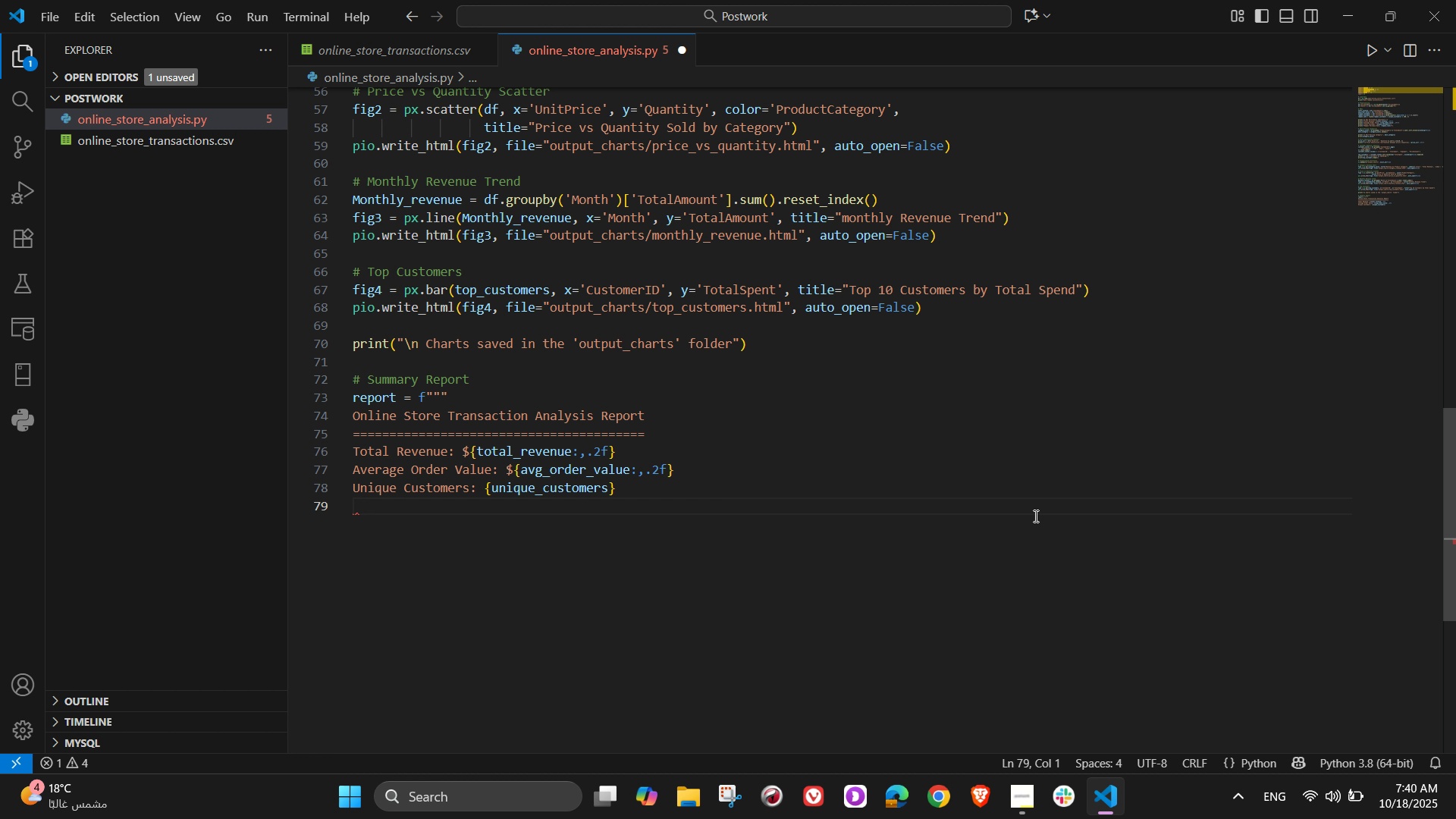 
type(Repeat Put)
key(Backspace)
type(rchase Rate:)
 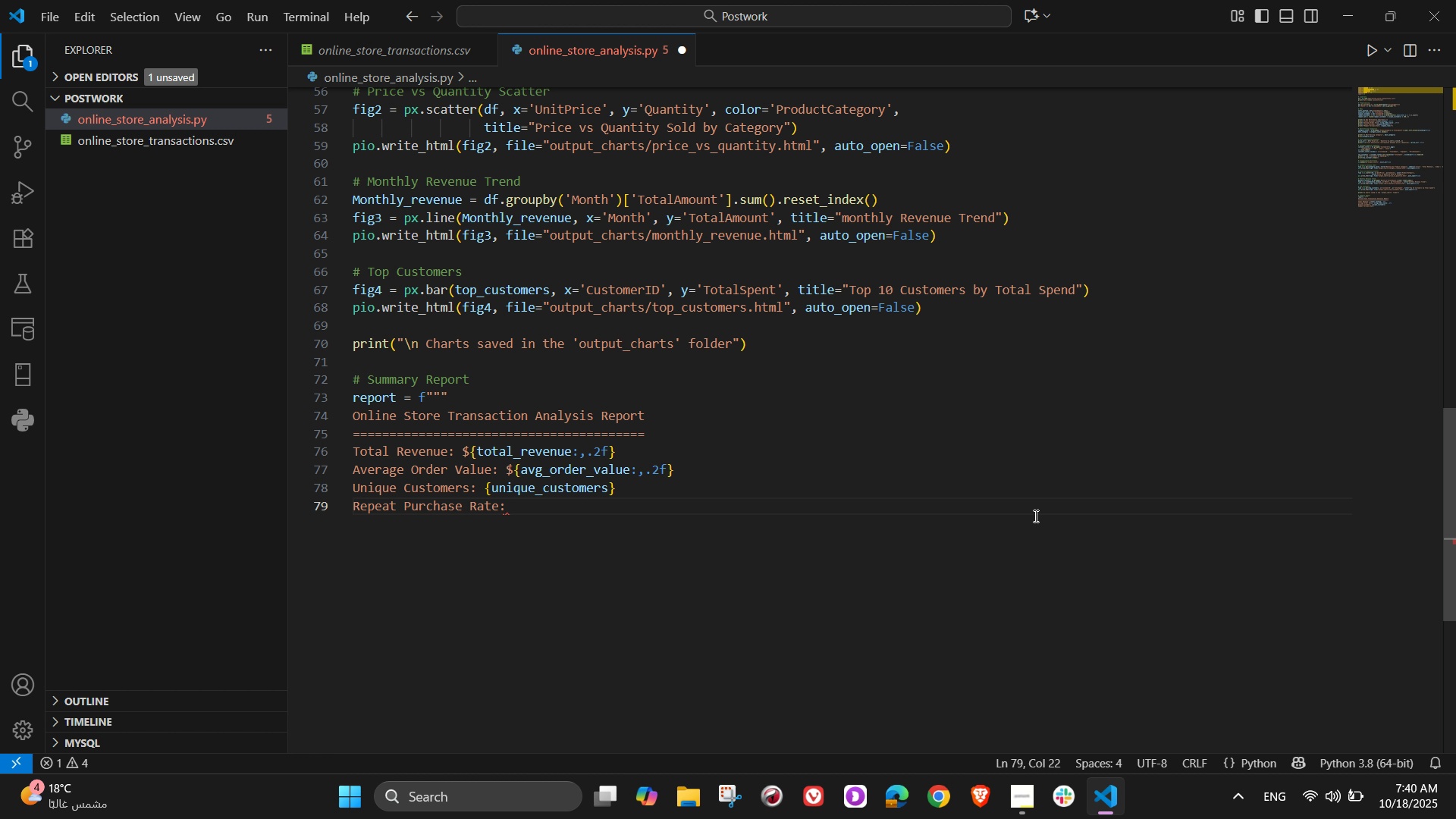 
wait(10.82)
 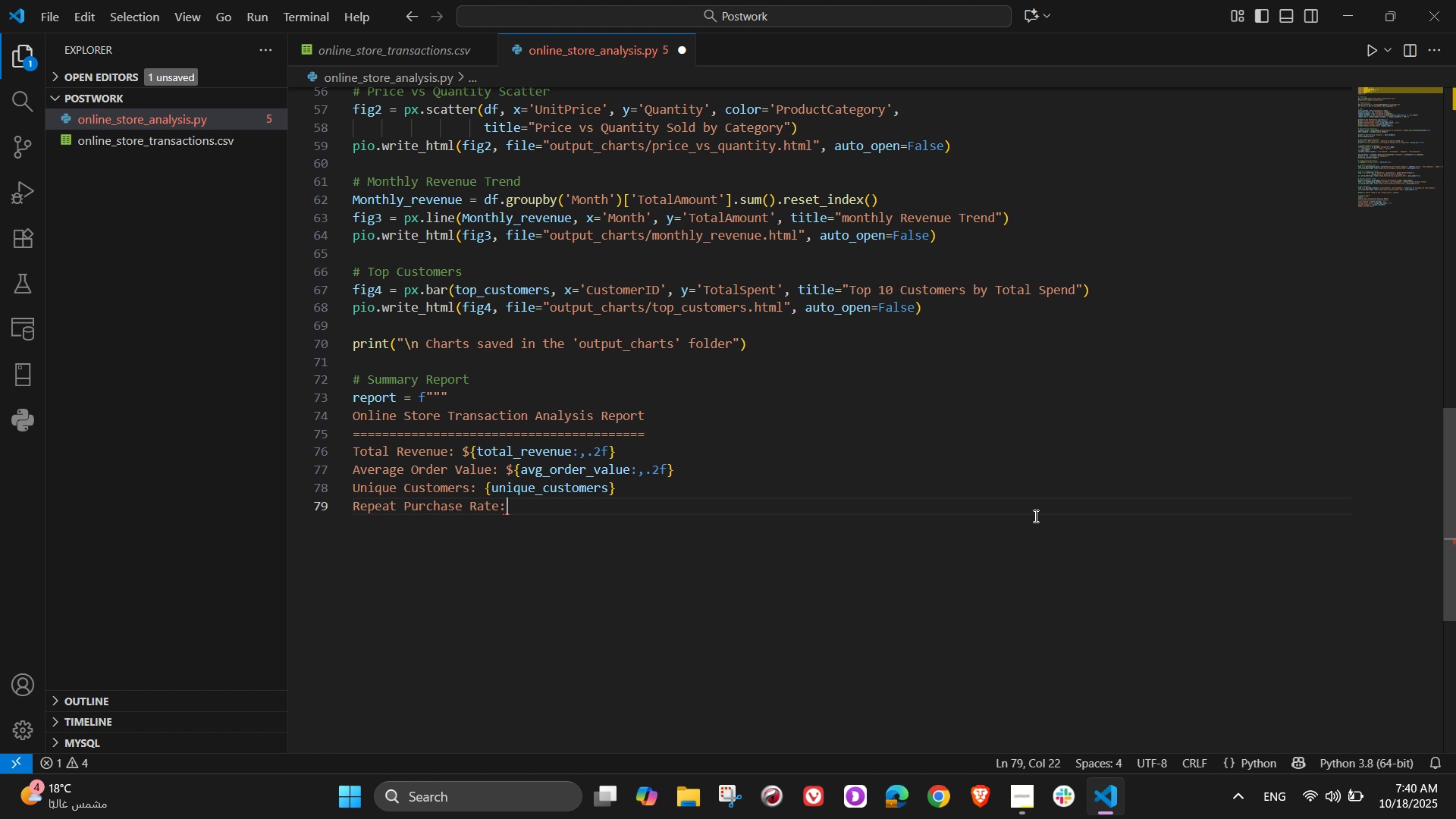 
type( {repeat_r)
key(Tab)
 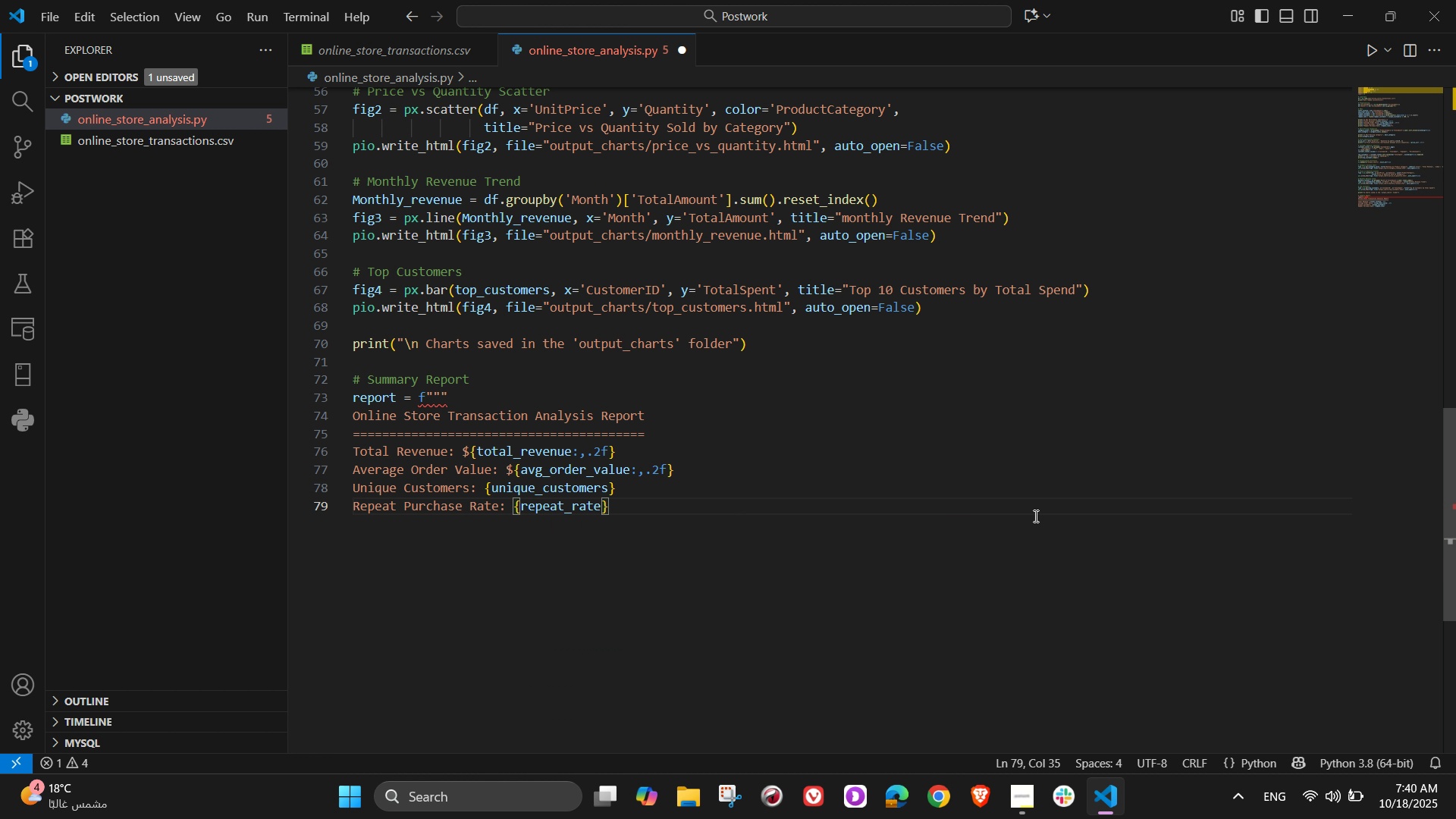 
key(ArrowRight)
 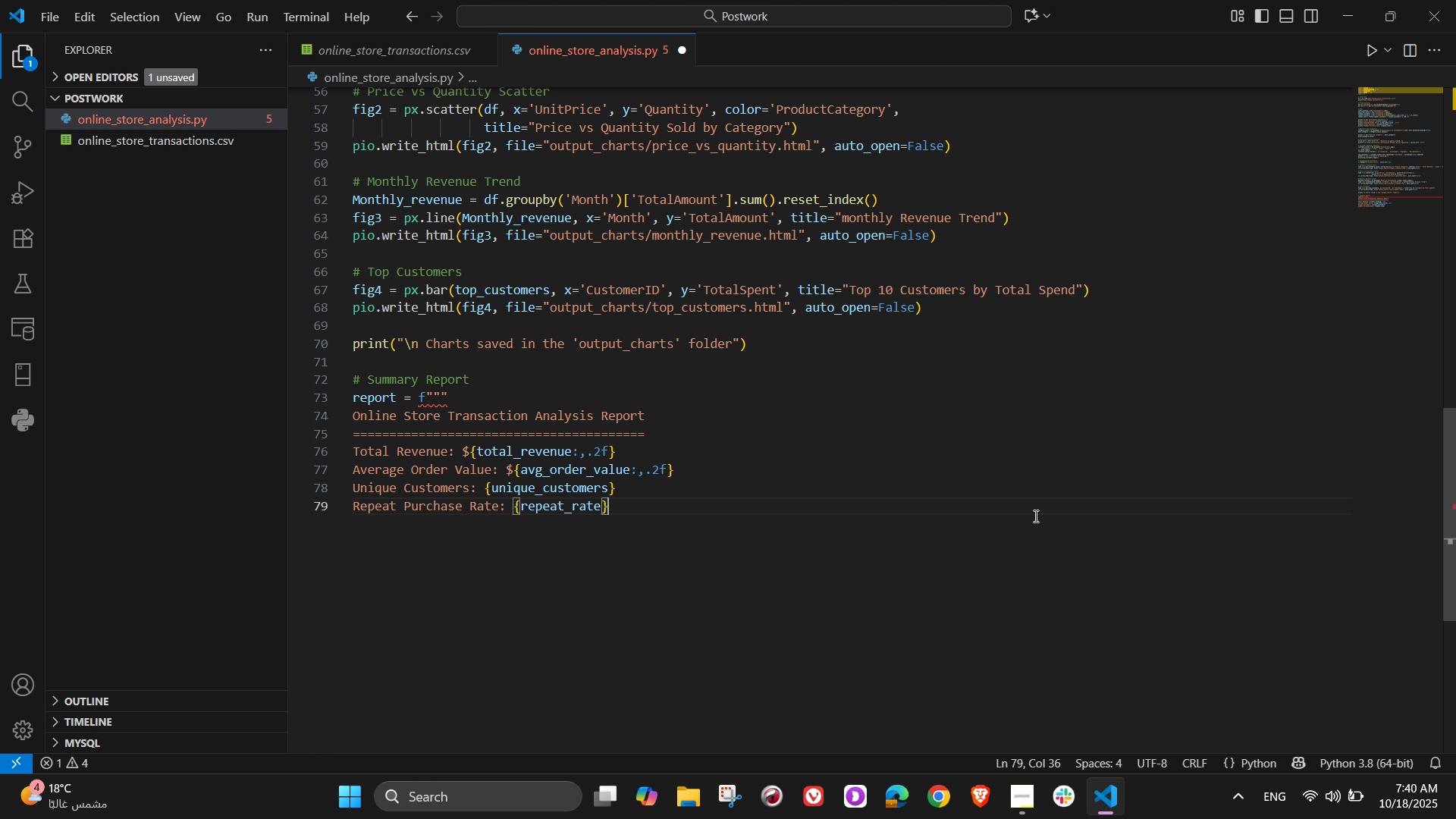 
key(Shift+5)
 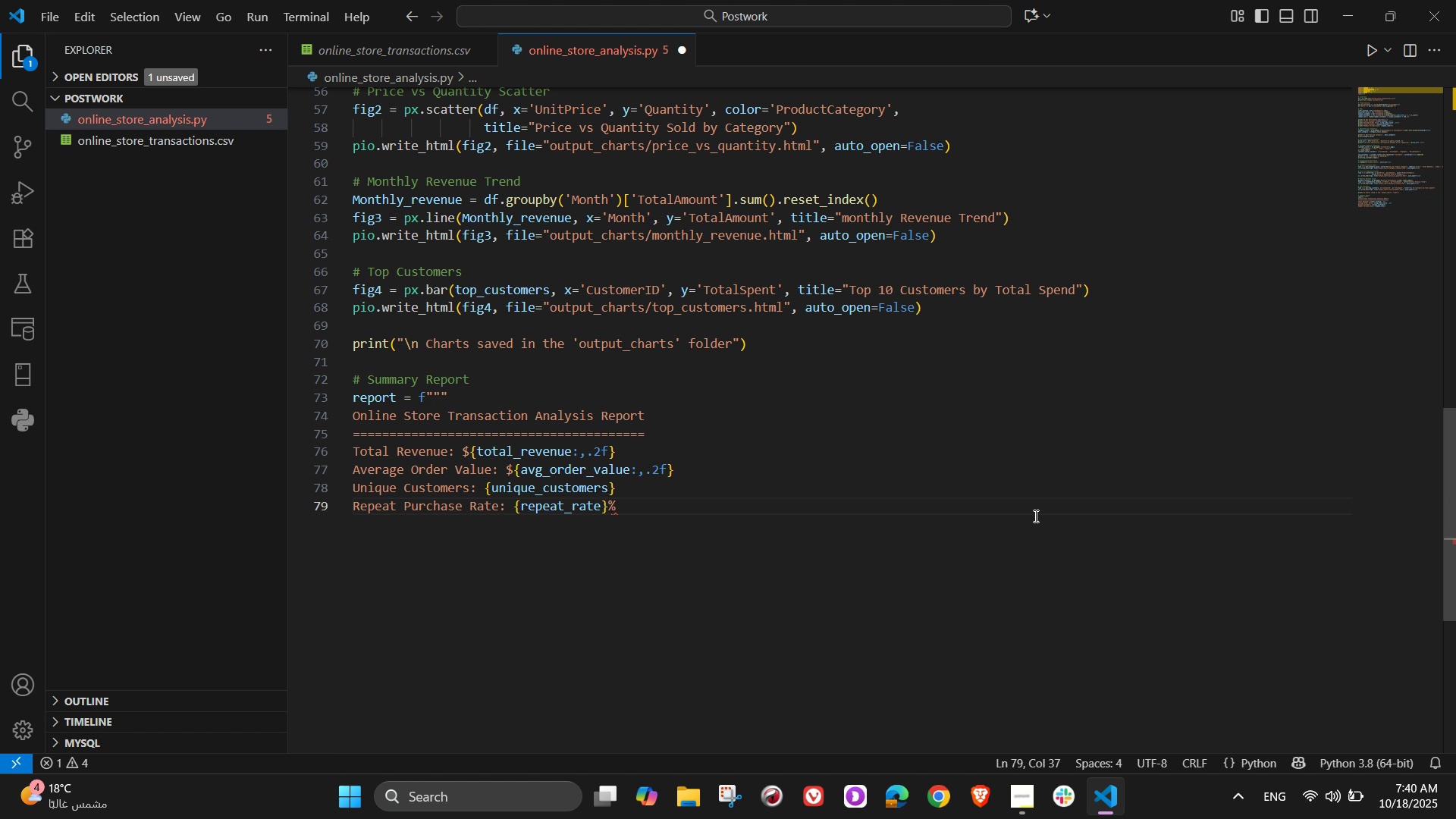 
key(NumpadEnter)
 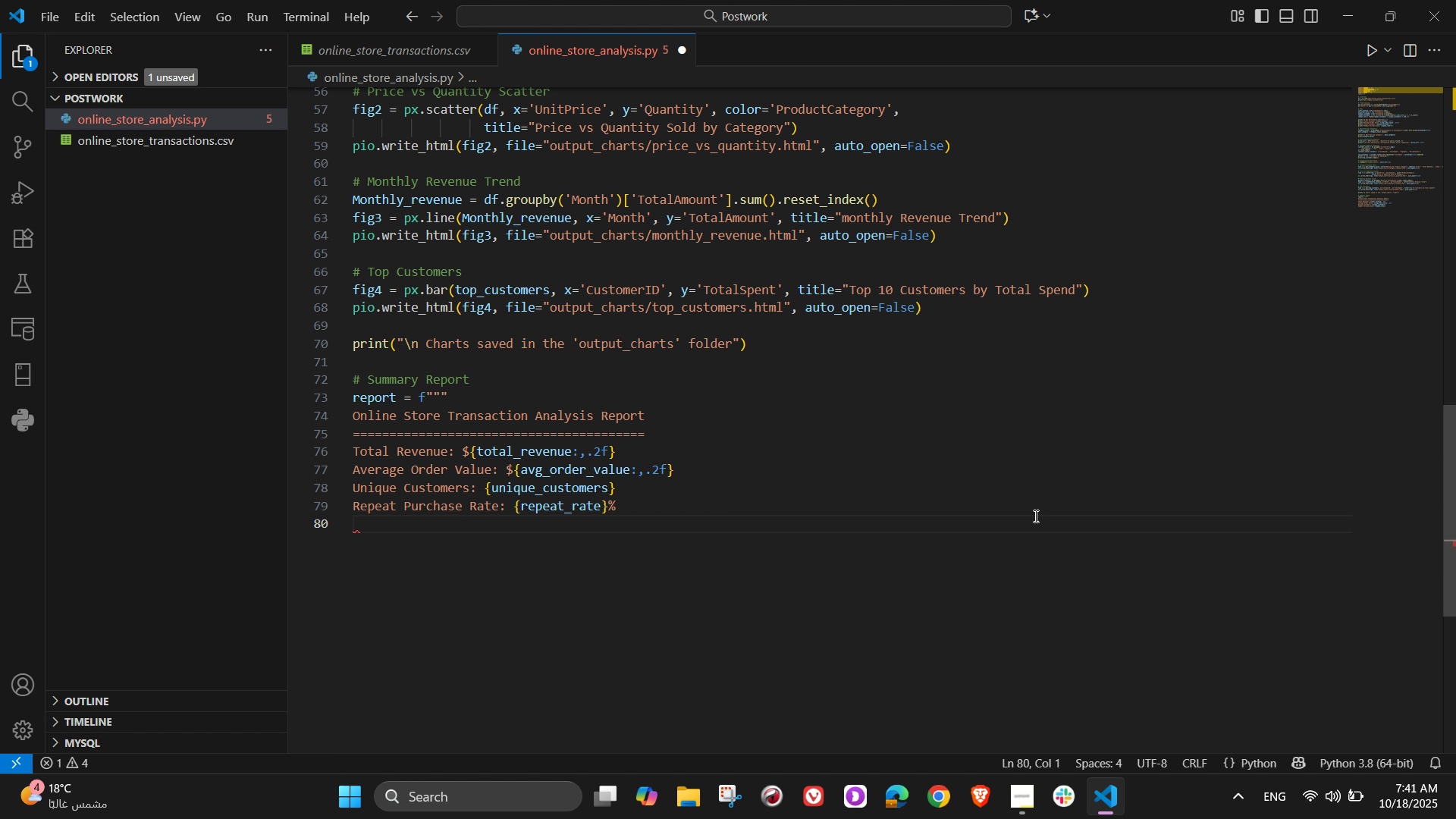 
wait(12.72)
 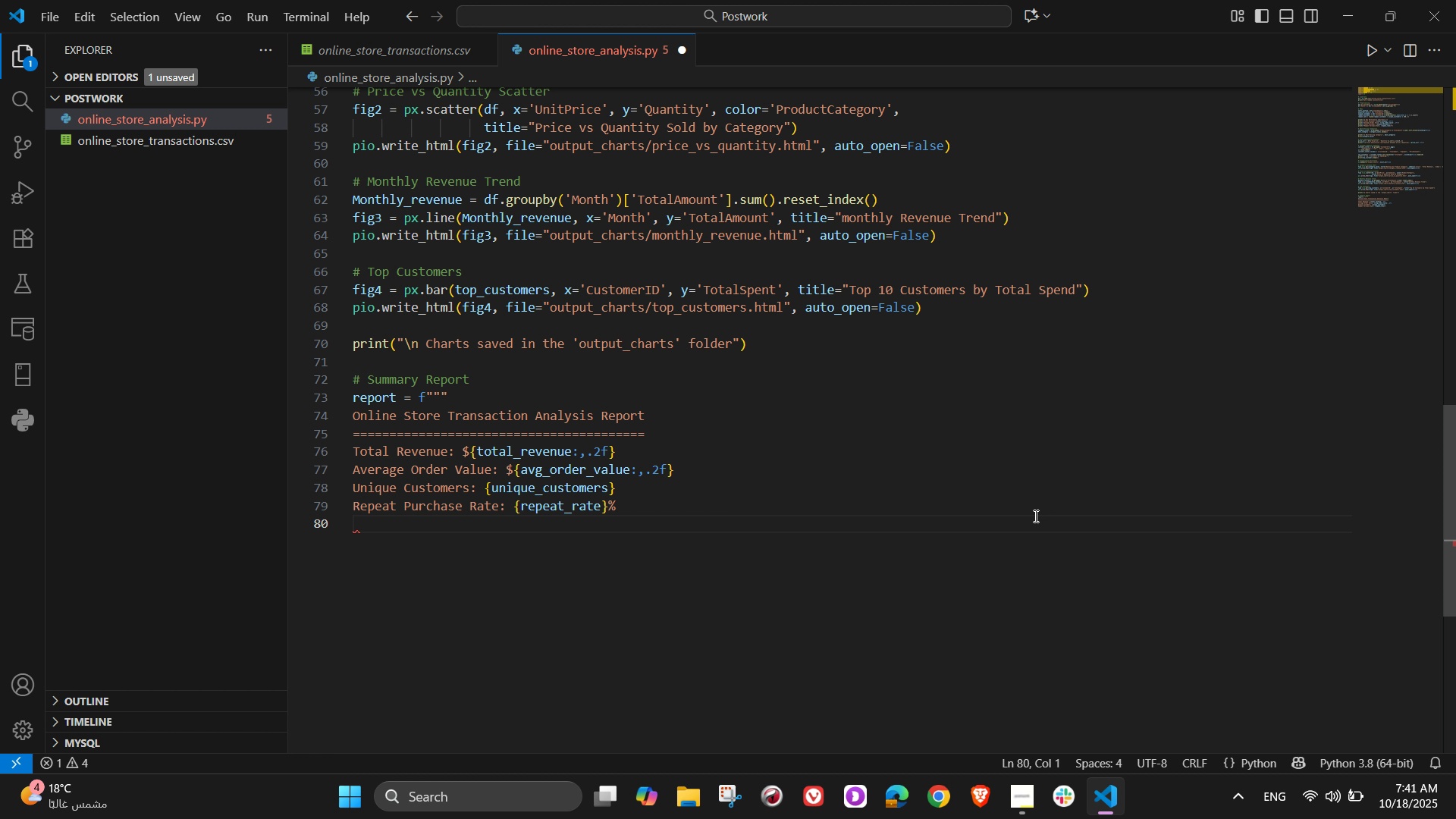 
key(Enter)
 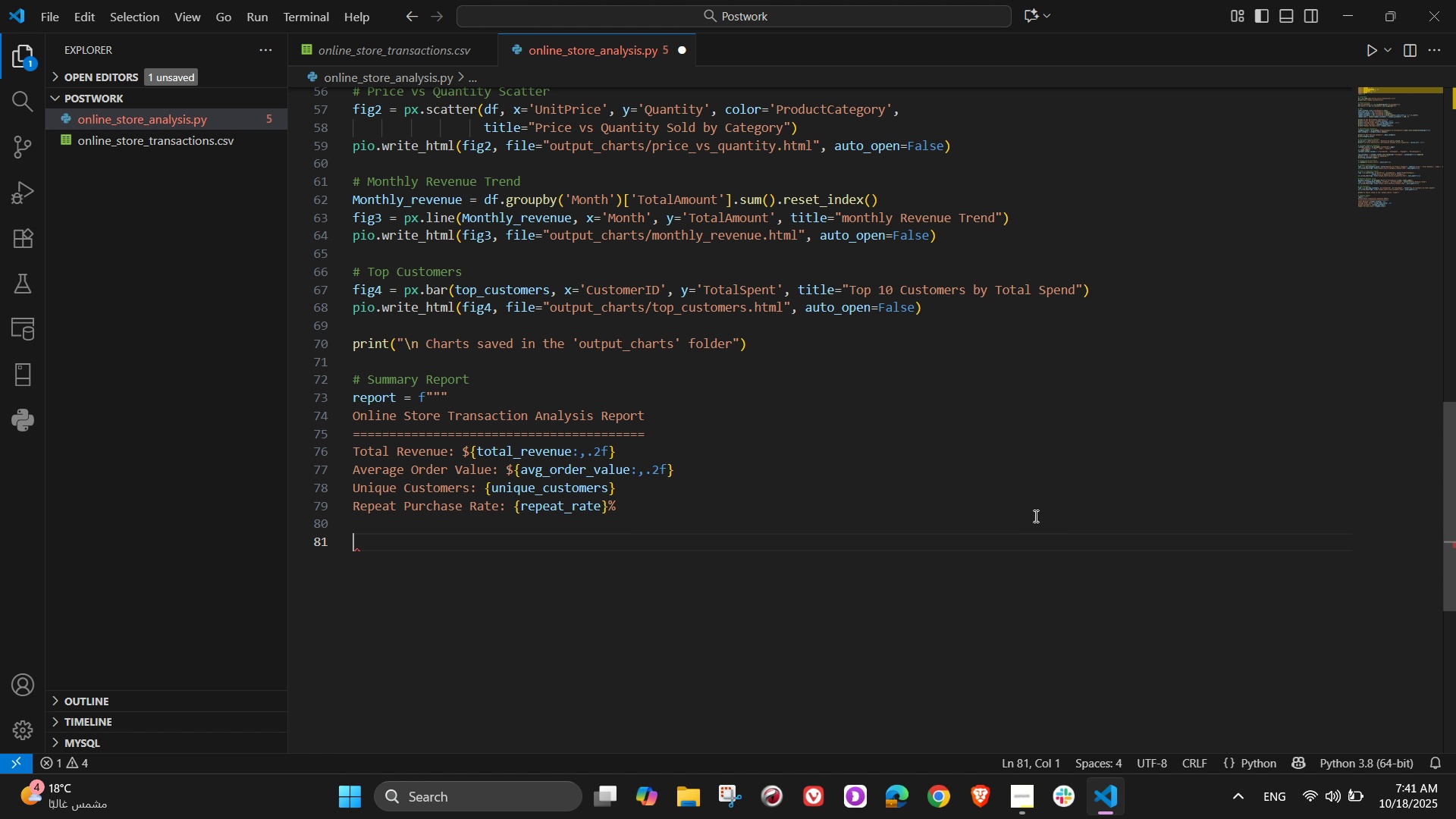 
type(Best-Selling Category: {best_ca)
key(Tab)
 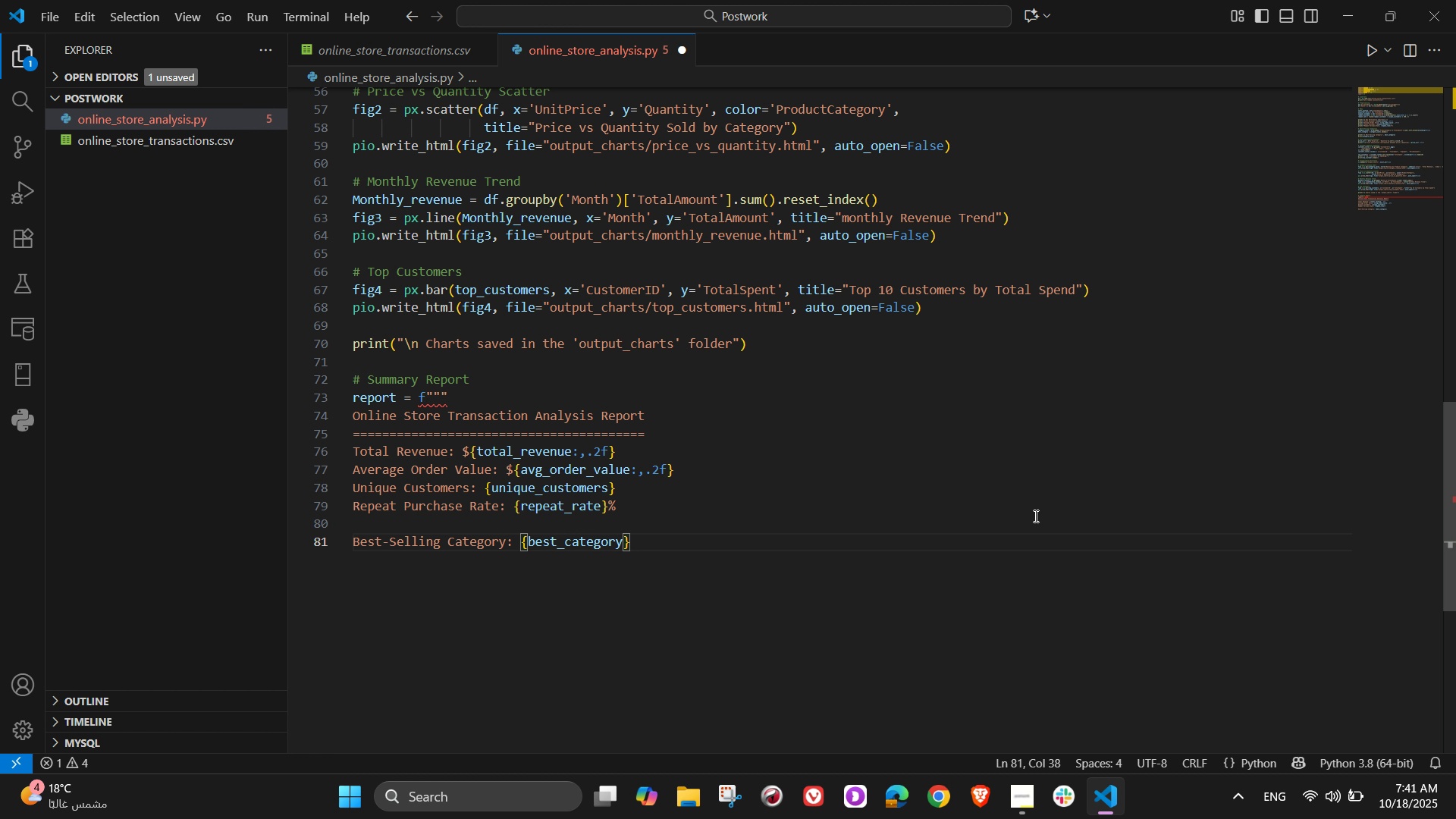 
key(ArrowRight)
 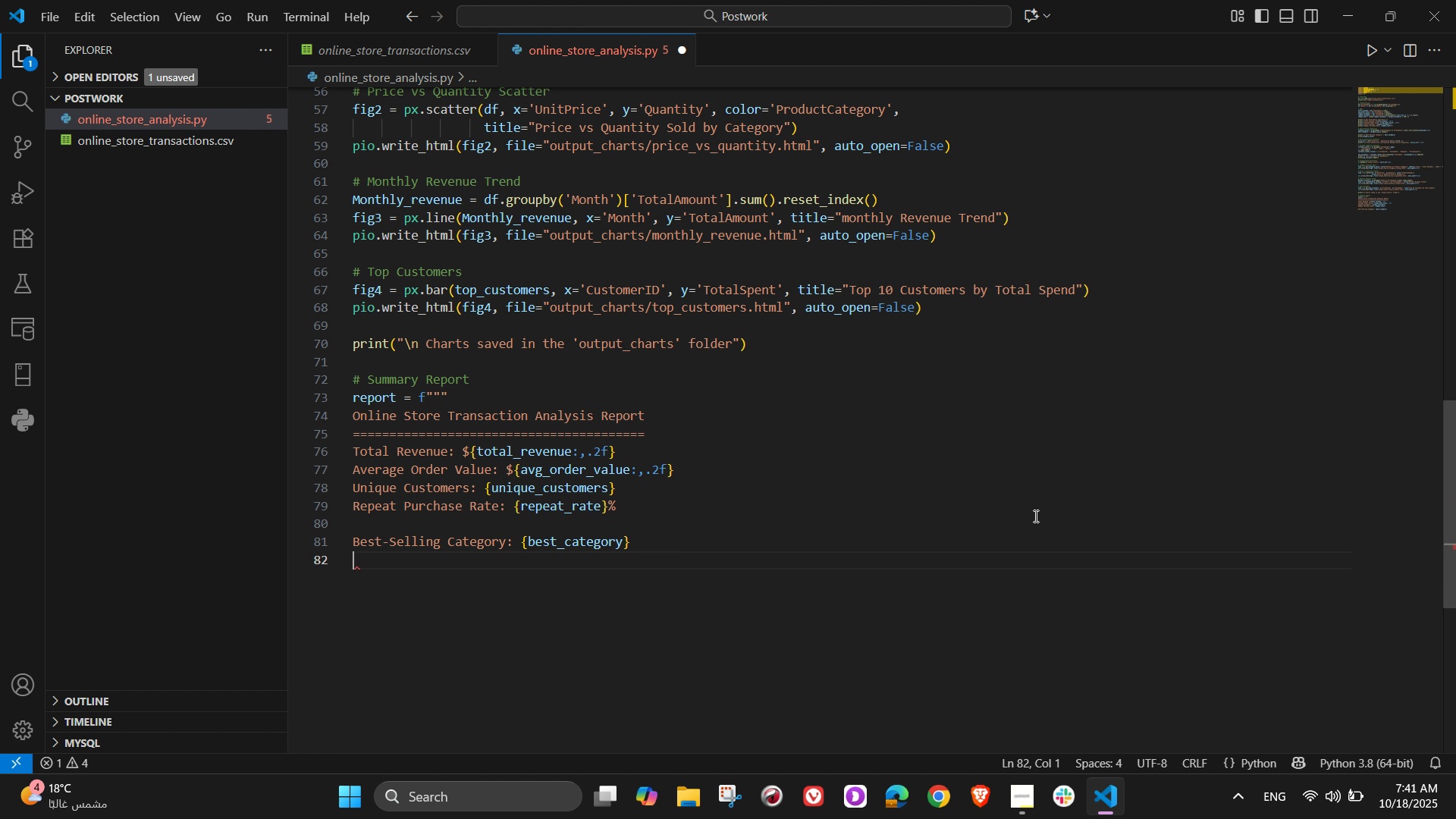 
key(Enter)
 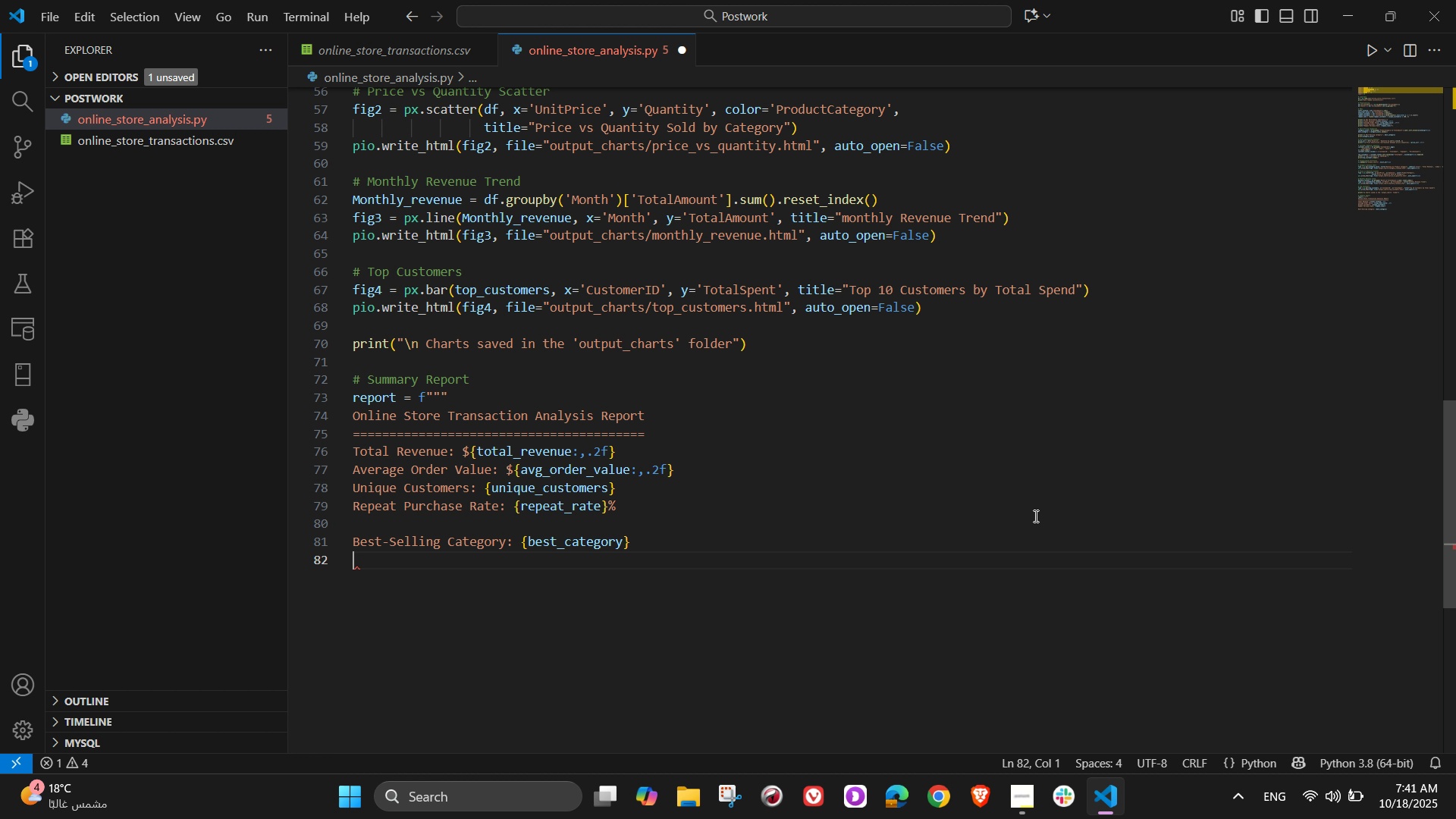 
wait(6.98)
 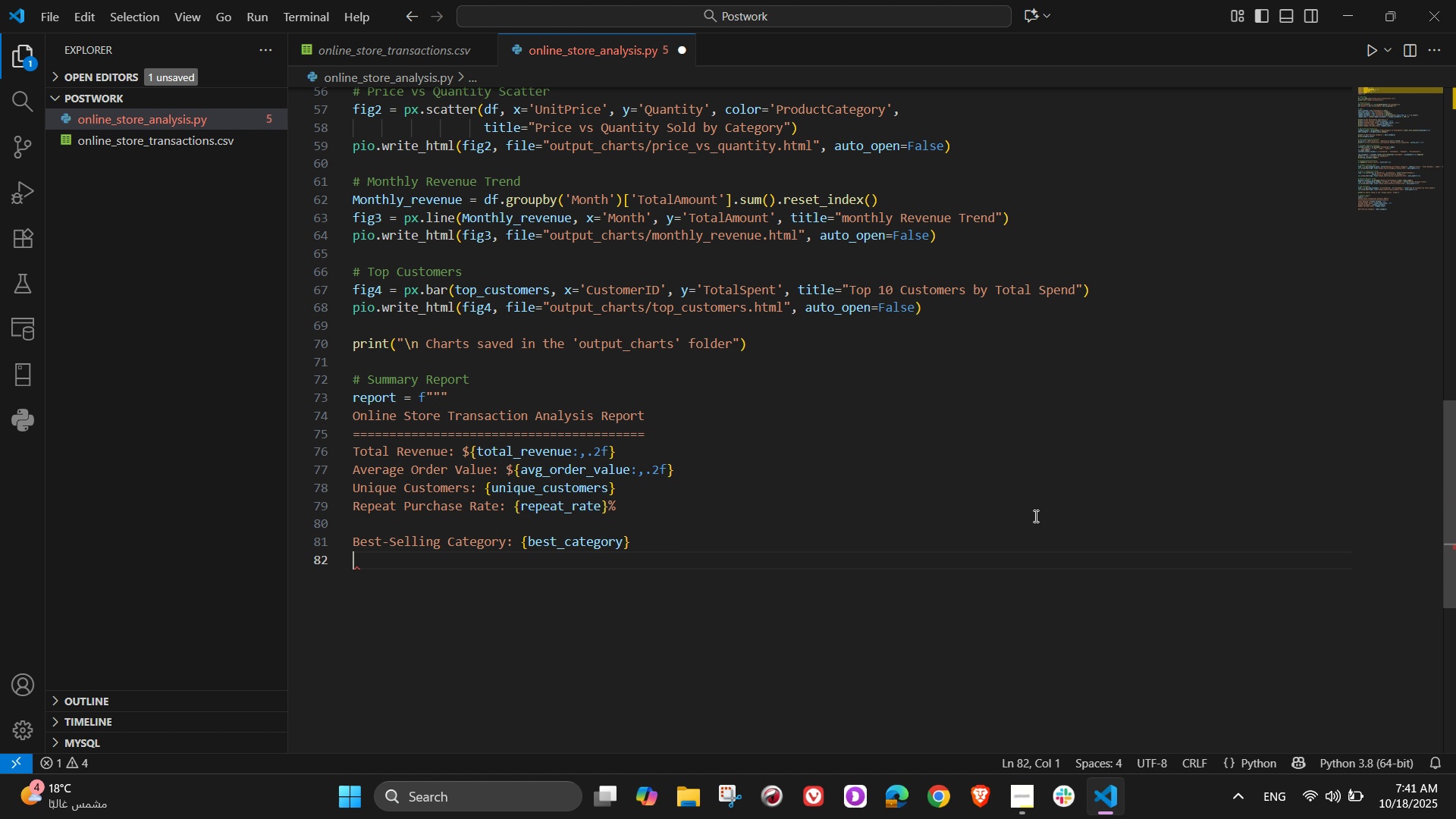 
type(Price)
 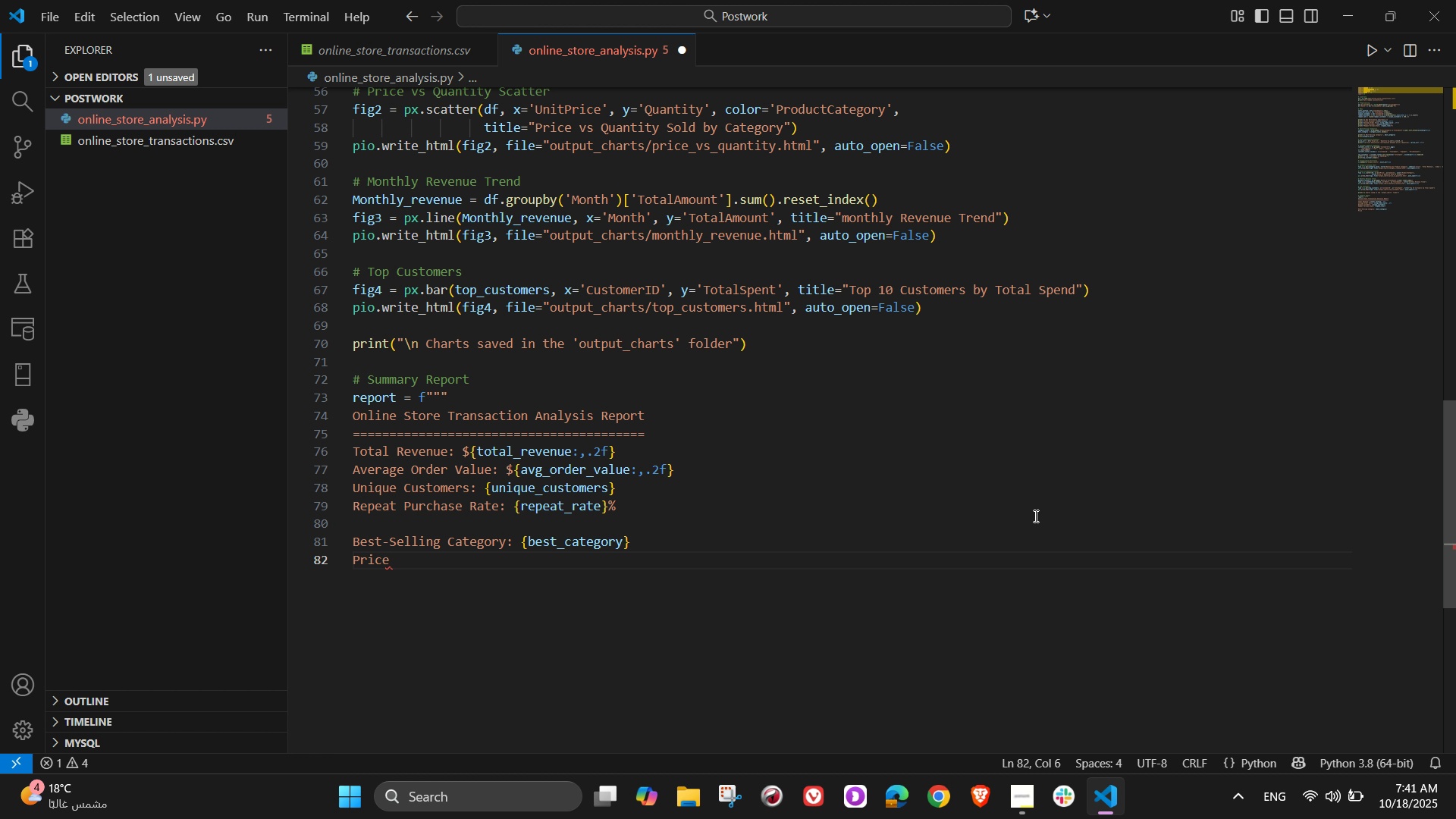 
type( Sensitivity (Correlation)
 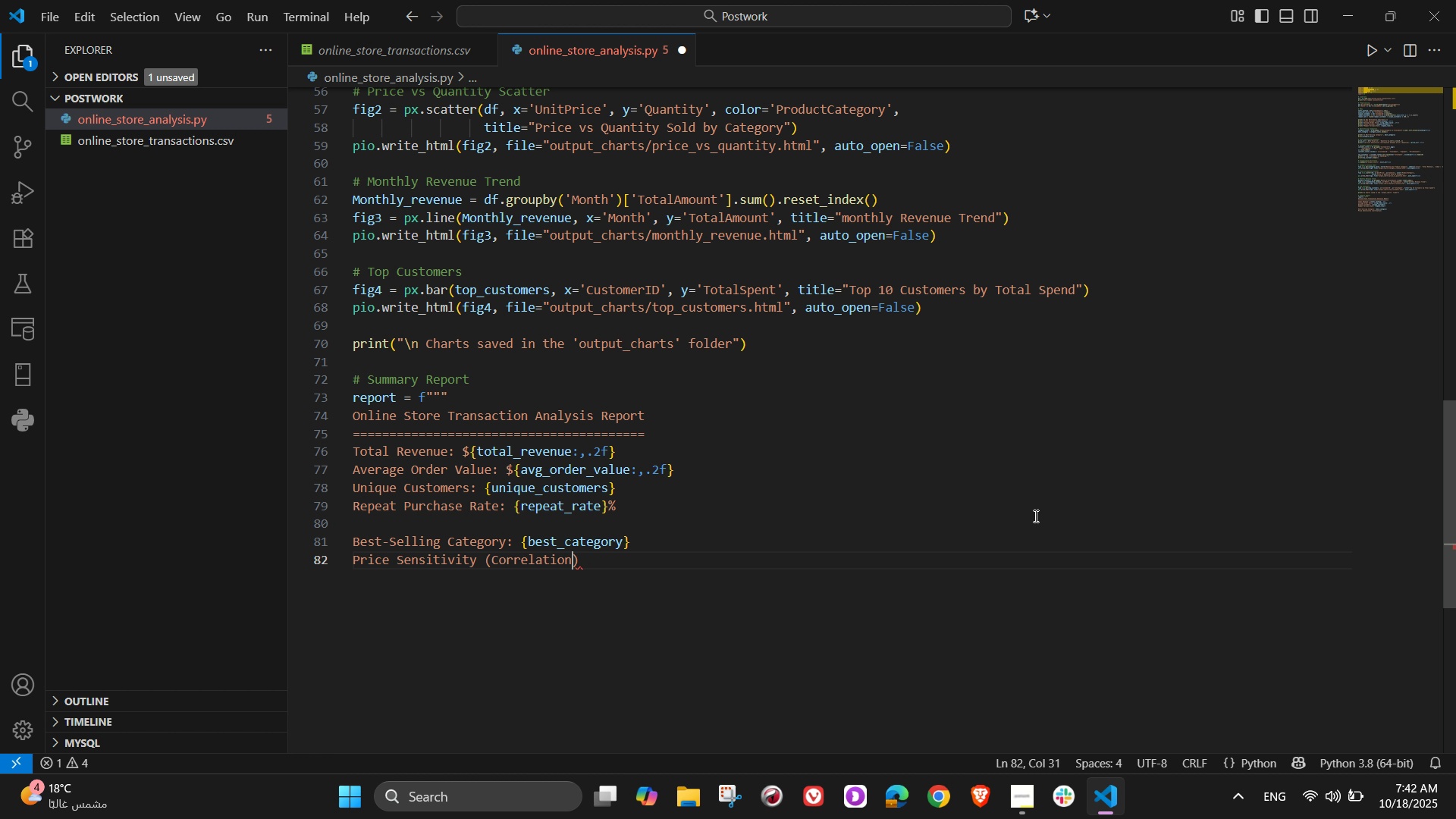 
key(ArrowRight)
 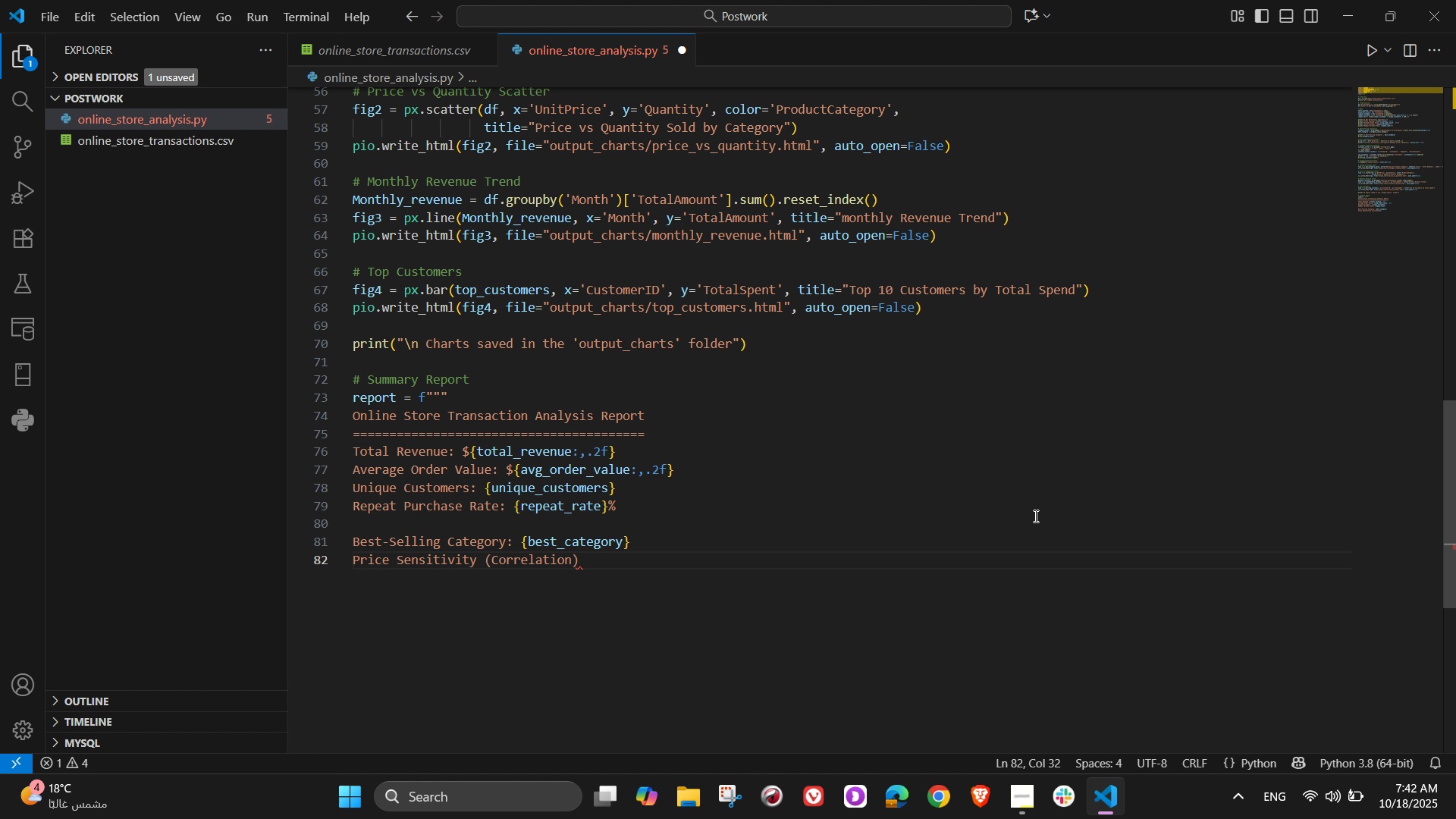 
type(: {price_corr:.2f)
 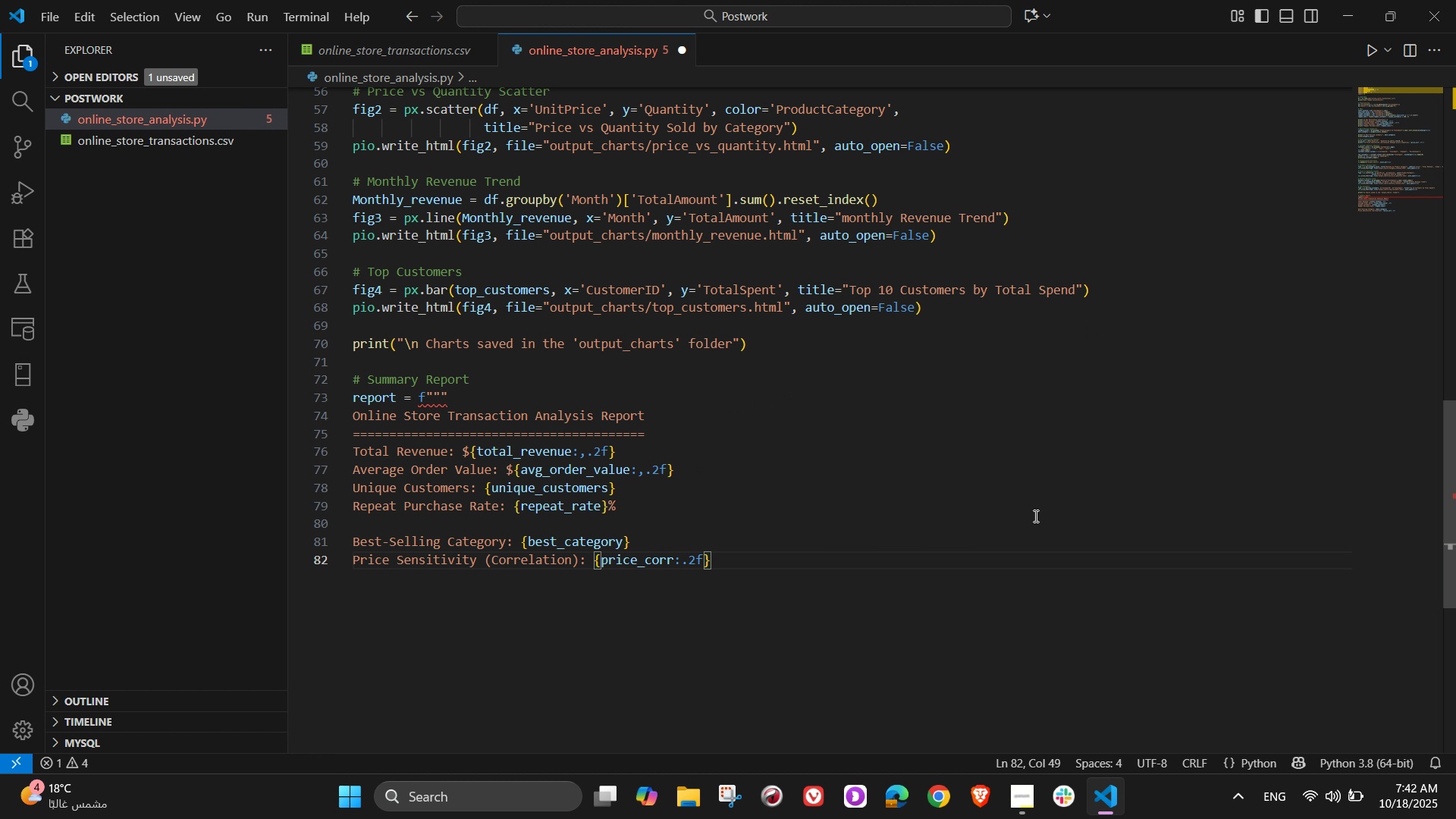 
wait(29.99)
 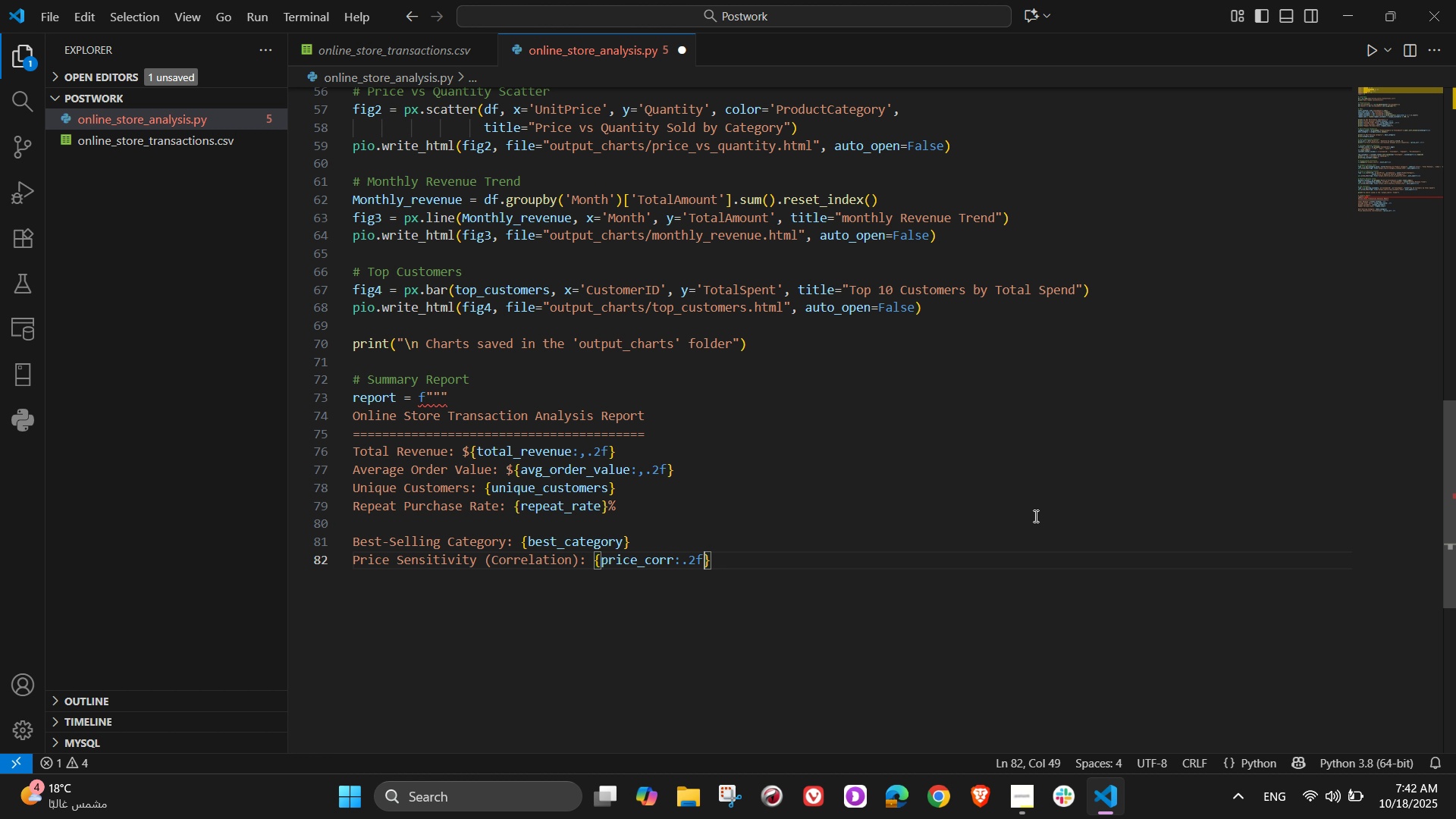 
key(ArrowRight)
 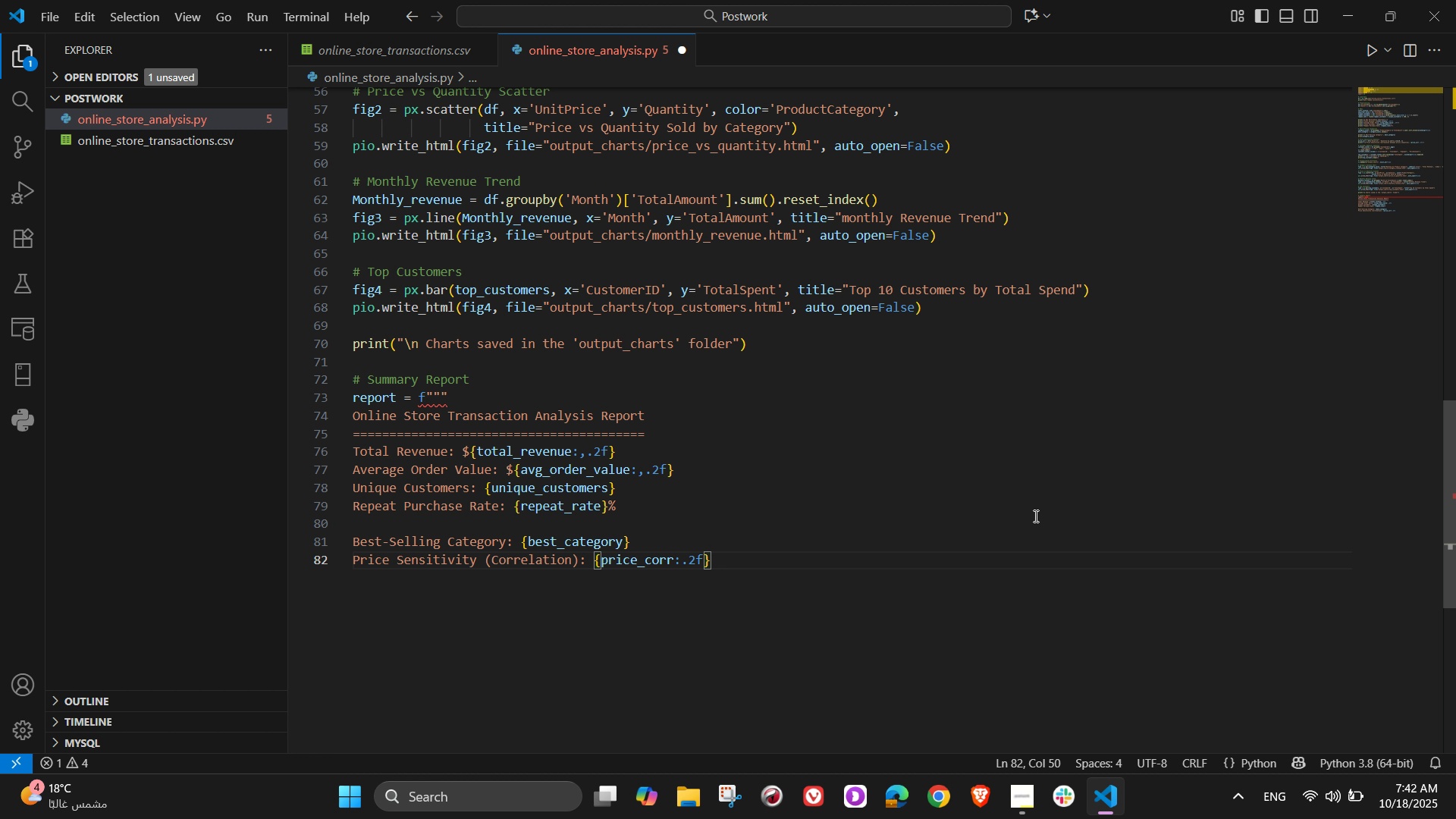 
key(NumpadEnter)
 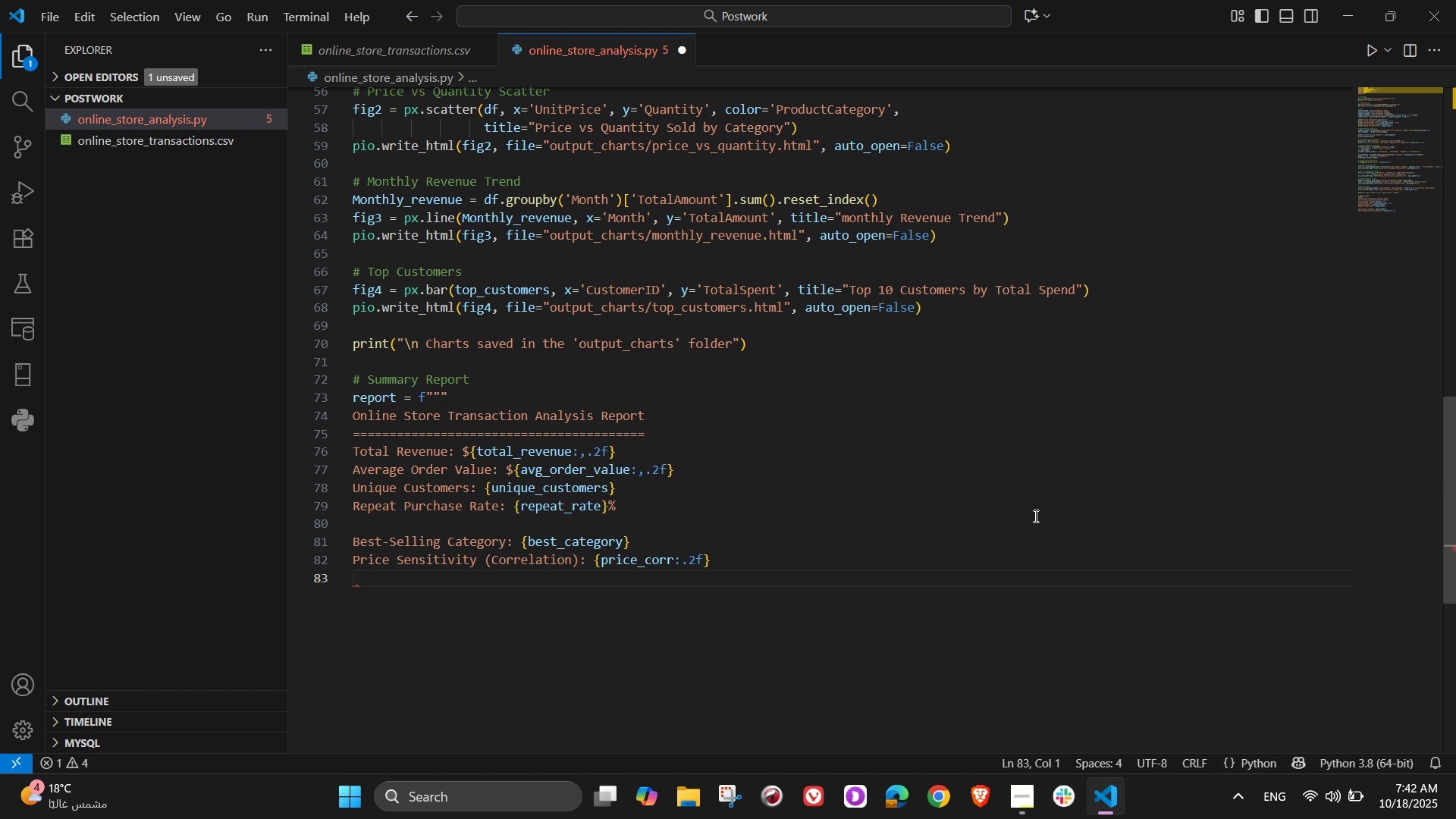 
key(NumpadEnter)
 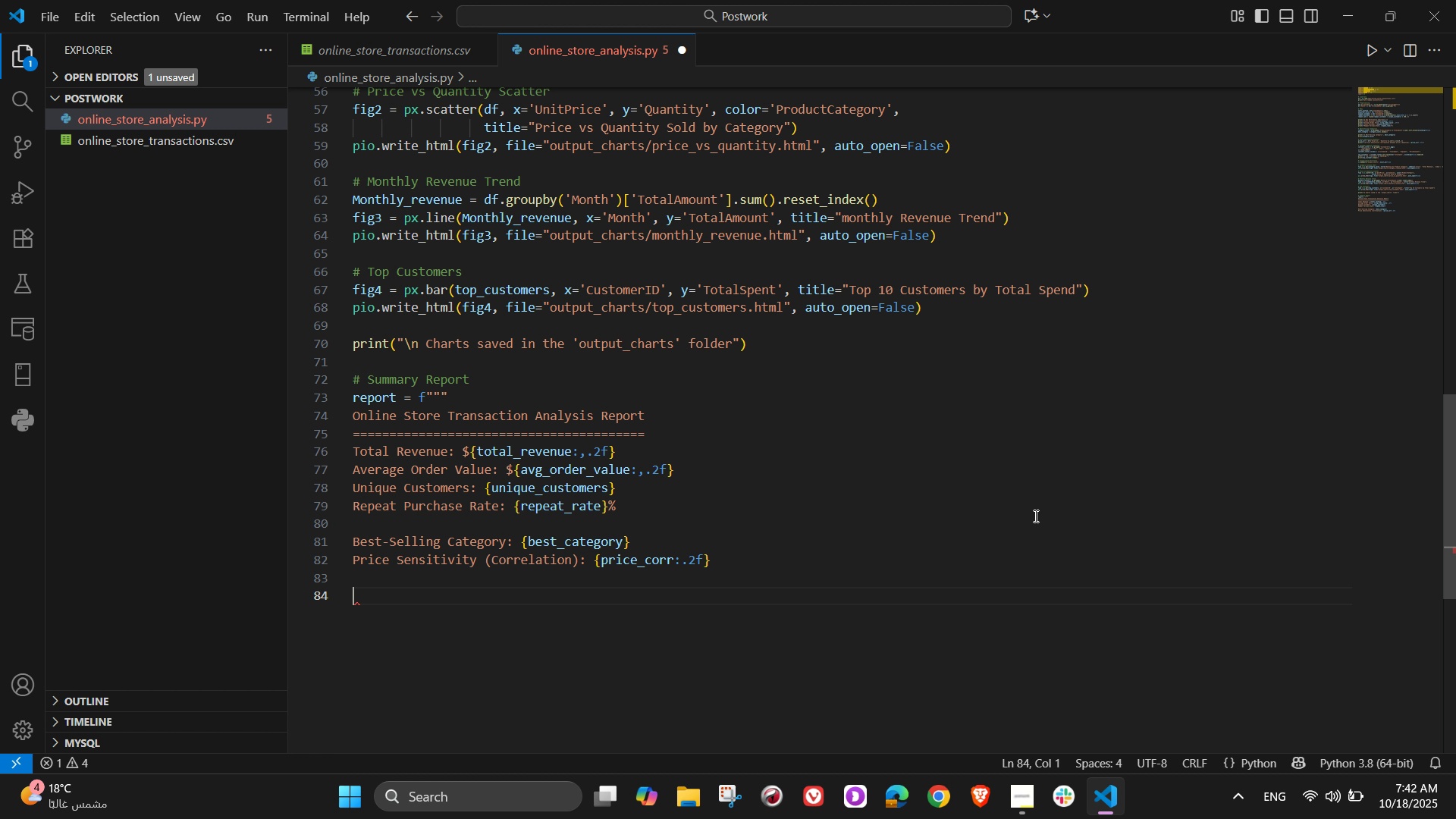 
wait(13.26)
 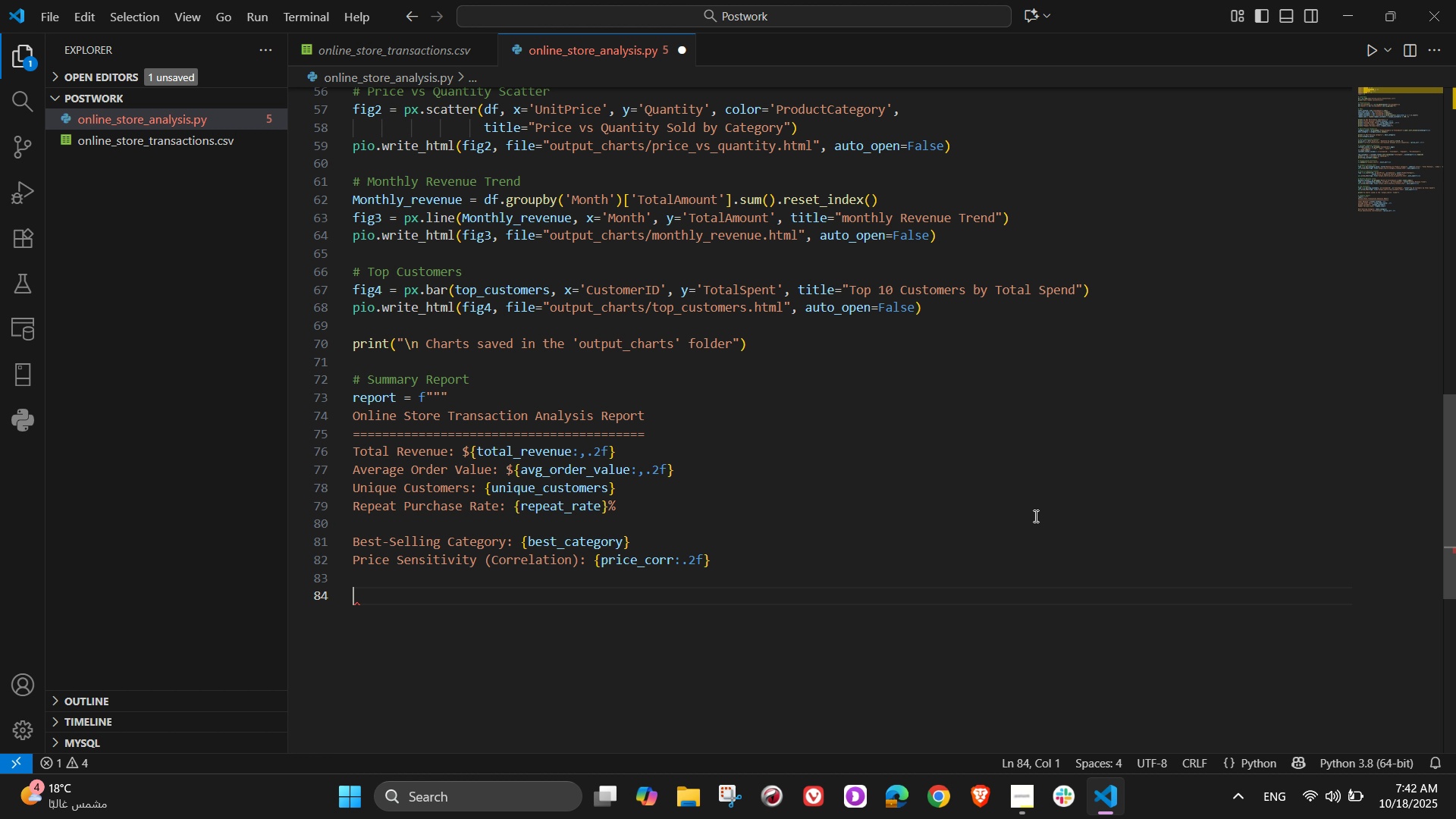 
type(Top 5 Customers:)
 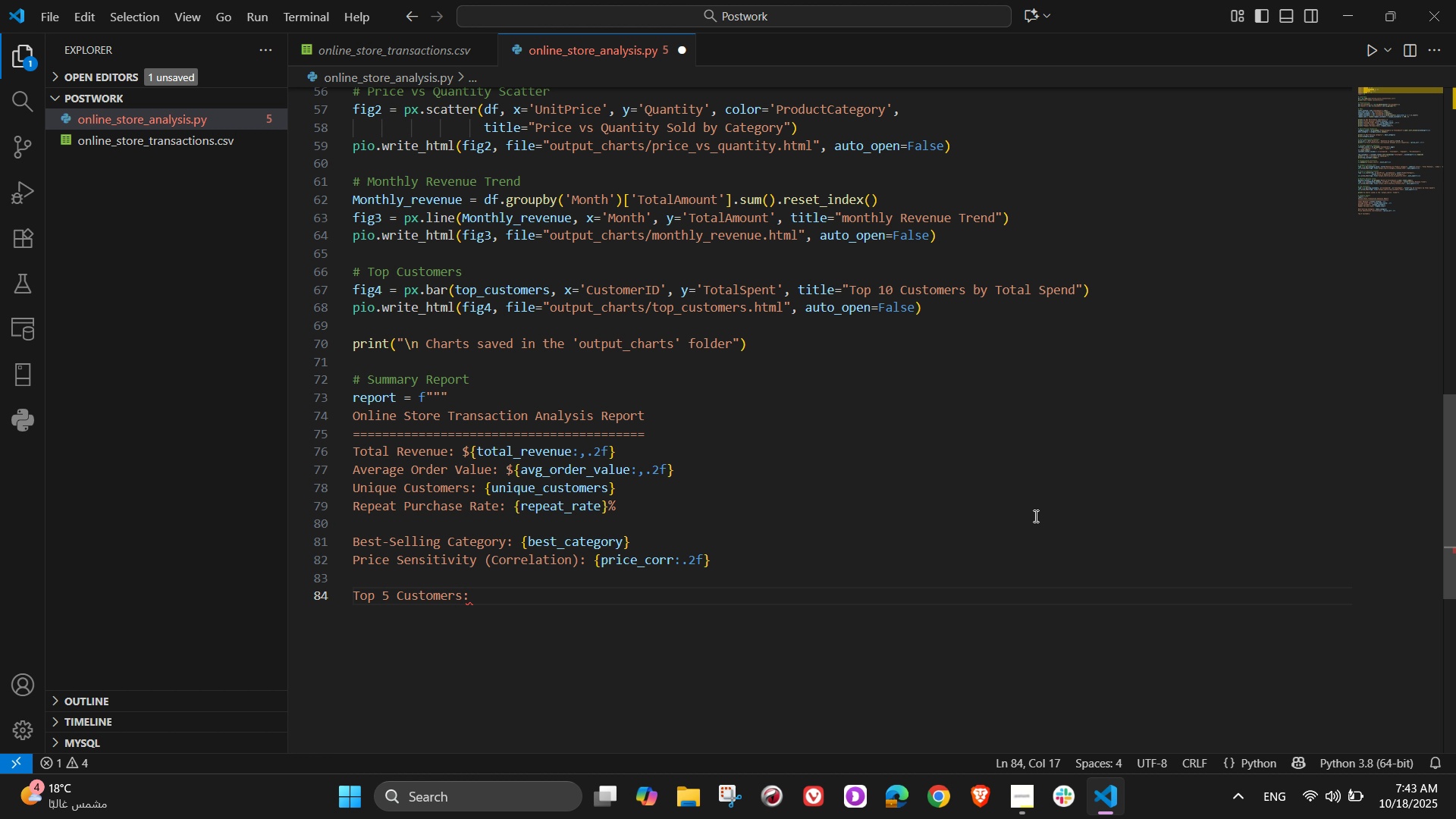 
wait(19.94)
 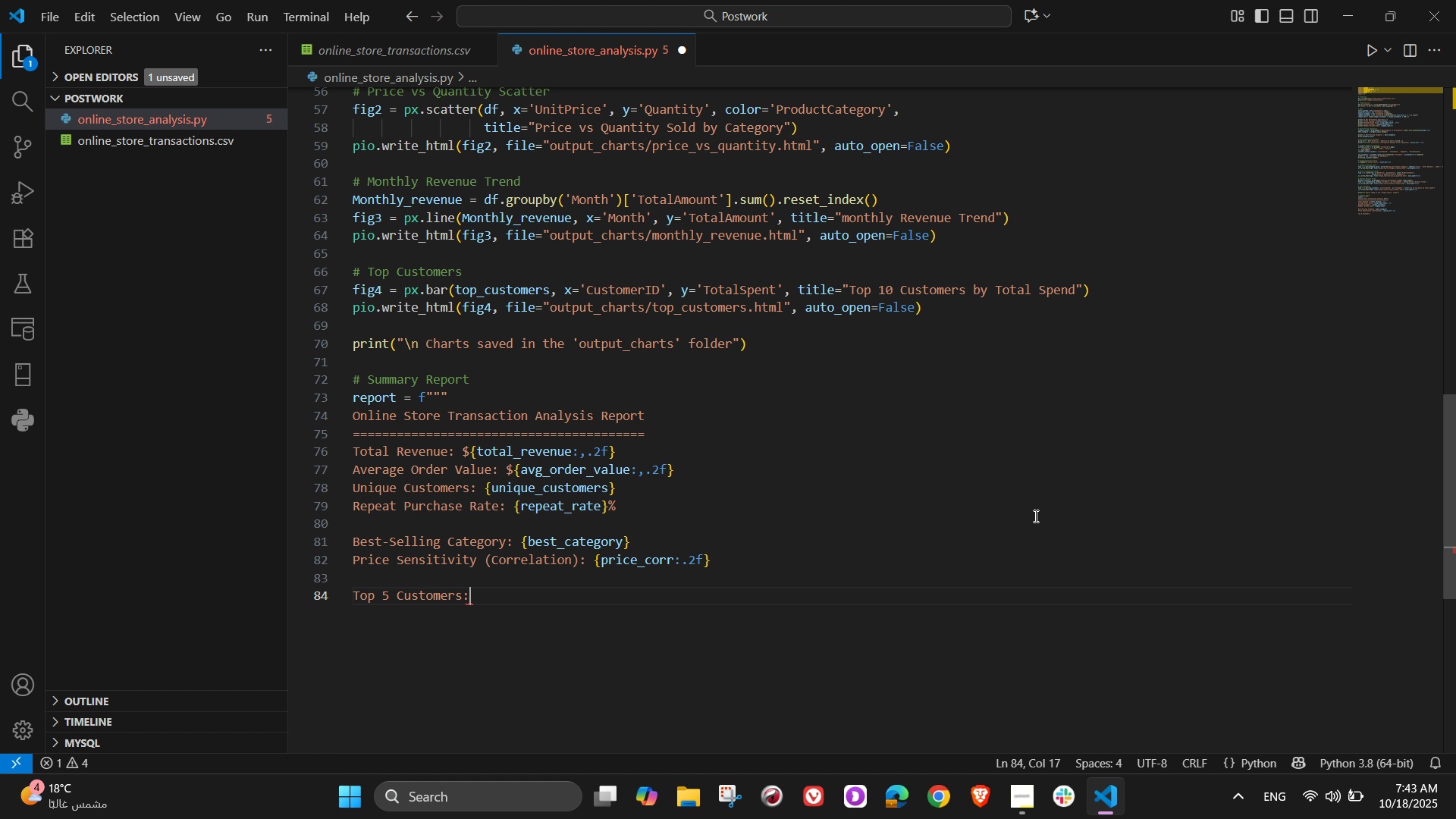 
key(Enter)
 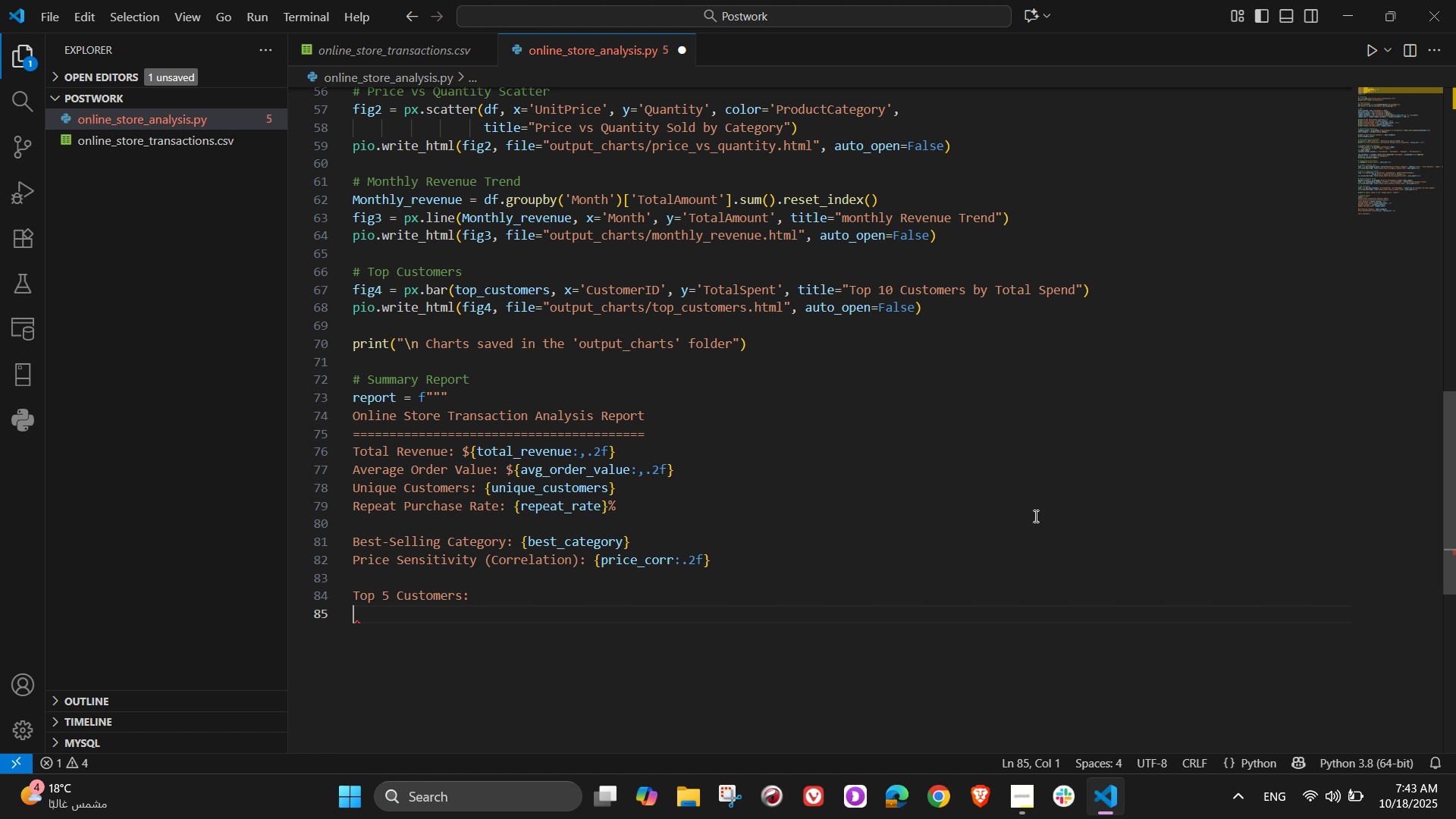 
type({top_cus)
key(Tab)
type(.head(.)
key(Backspace)
 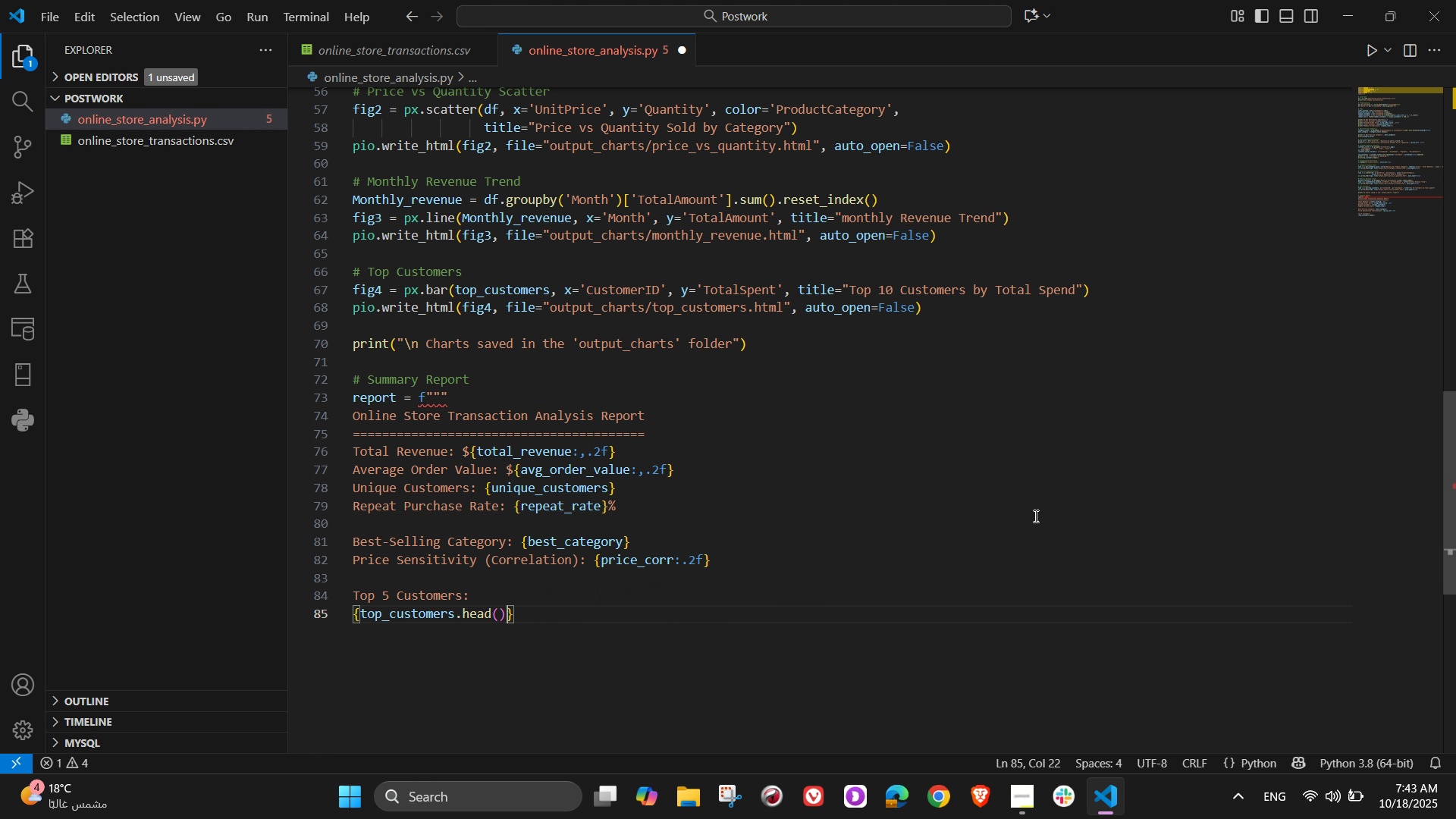 
 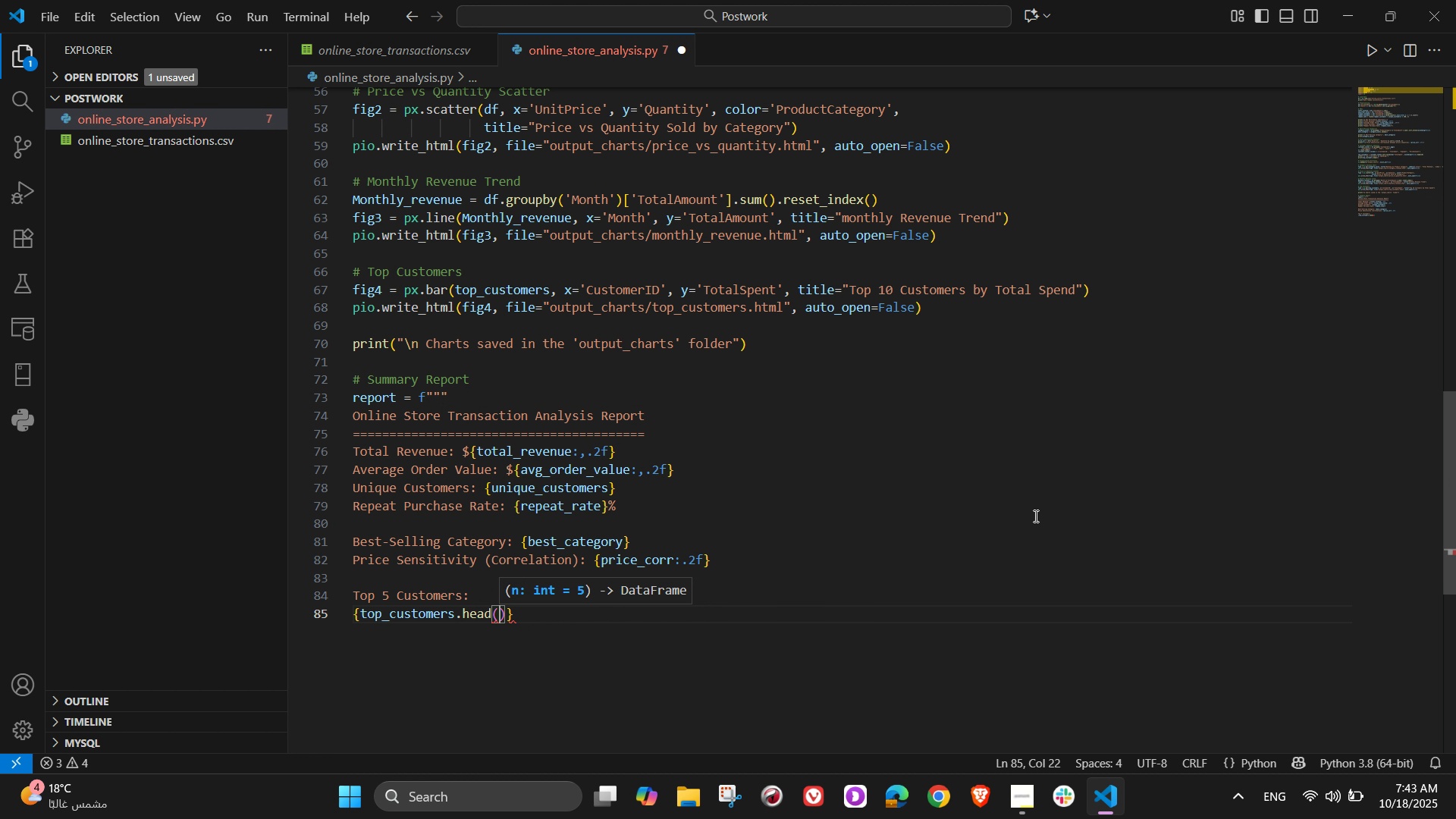 
key(ArrowRight)
 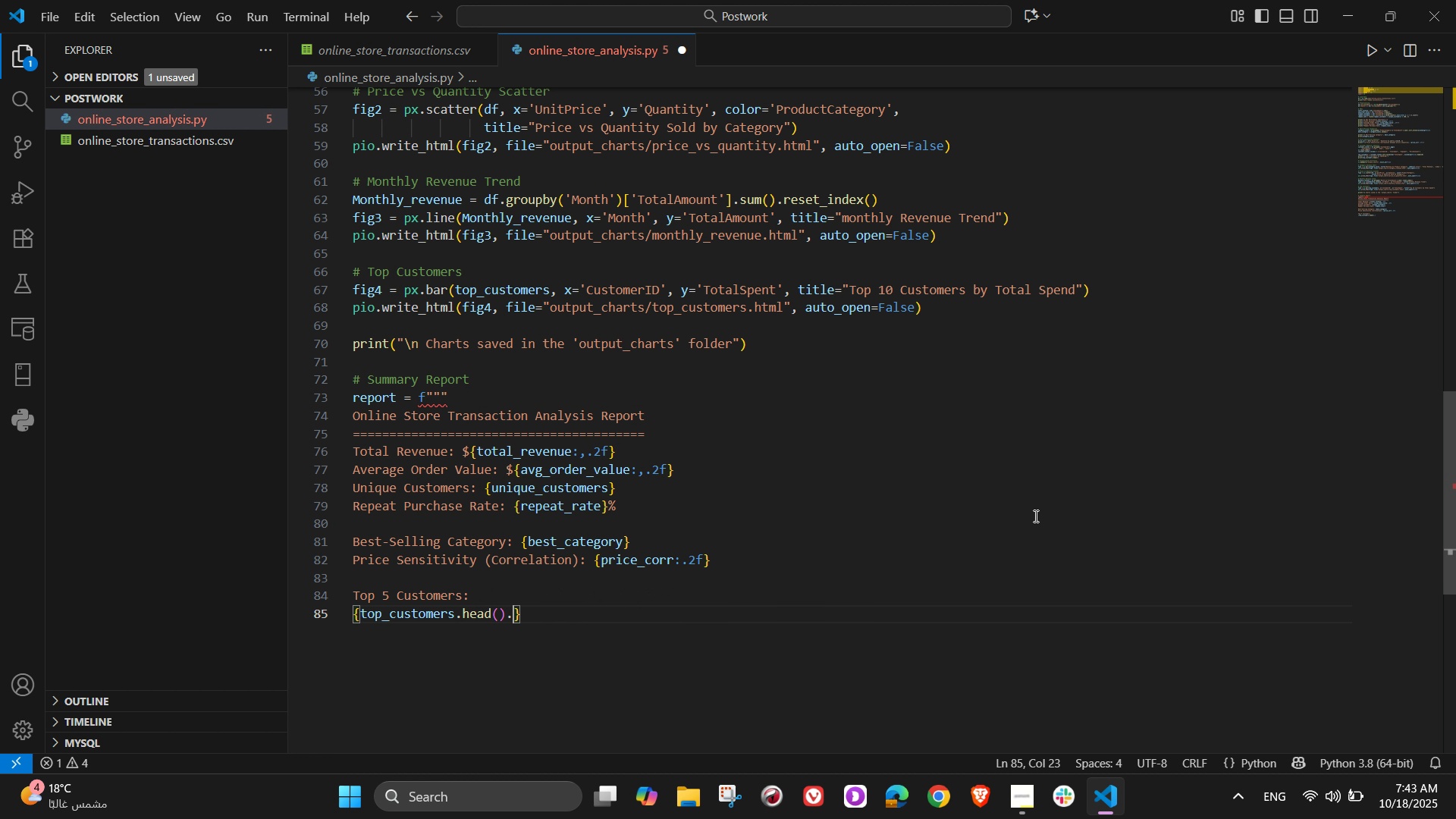 
type(.to_string(index=False)
 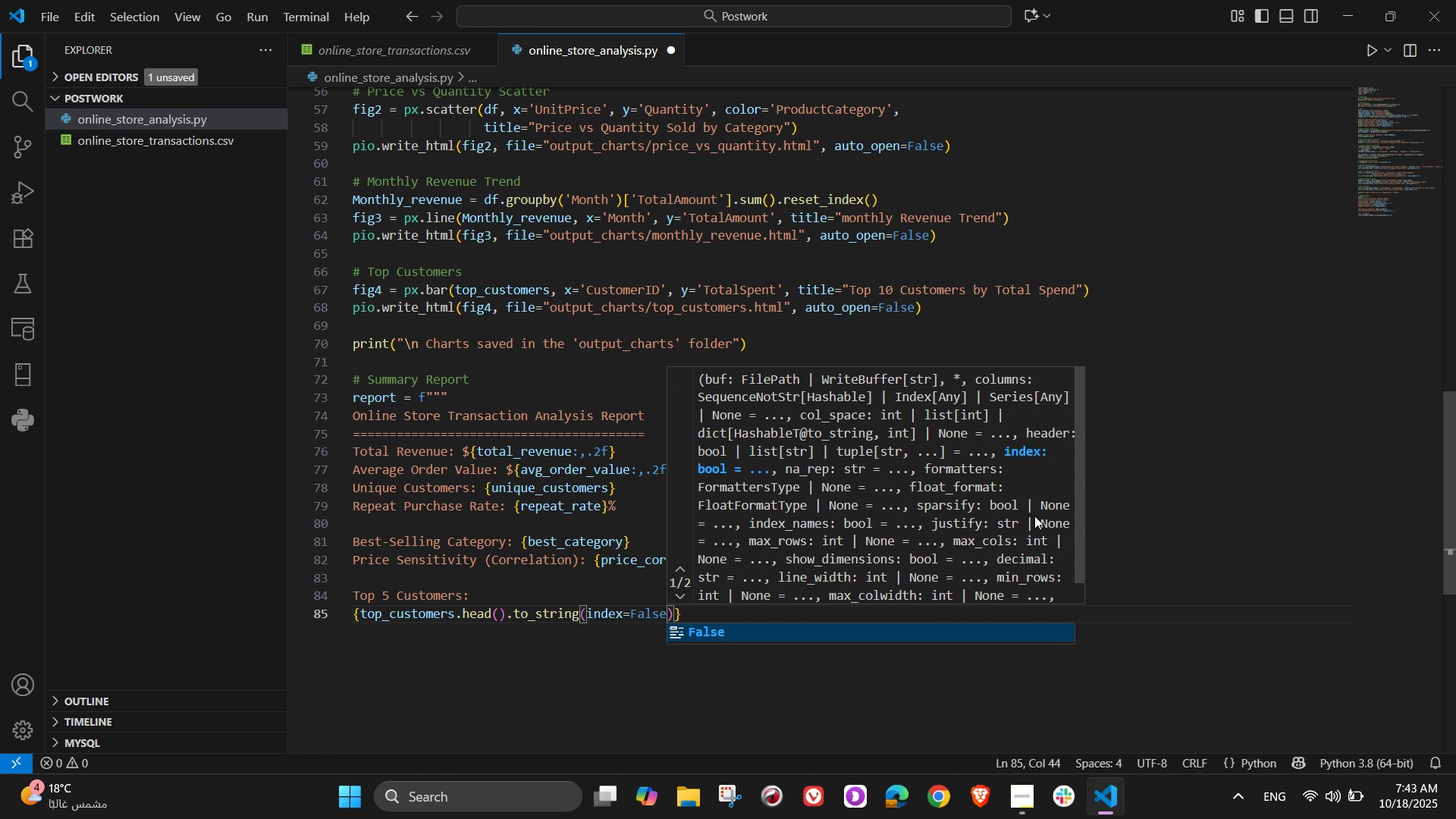 
key(ArrowRight)
 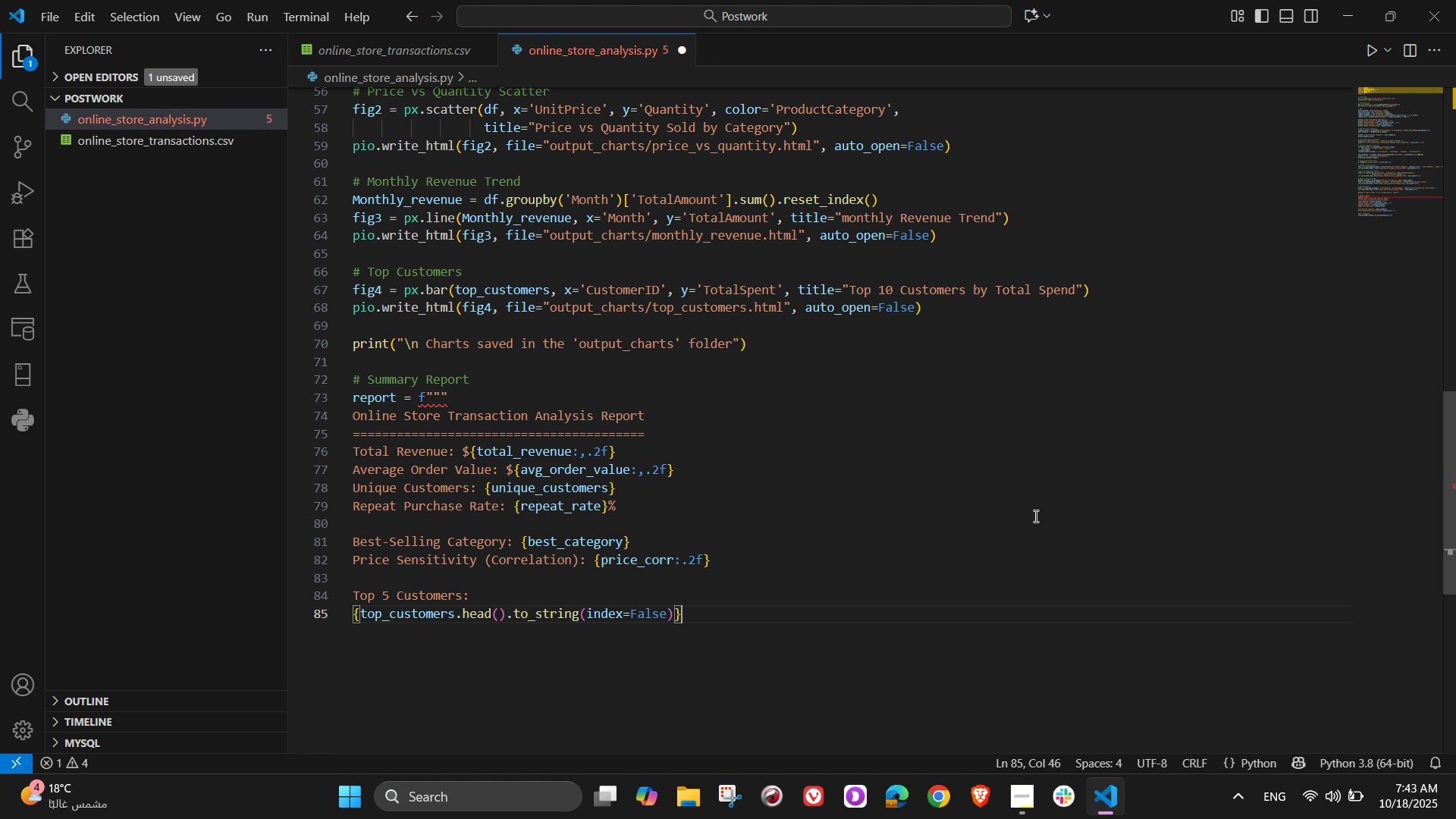 
key(ArrowRight)
 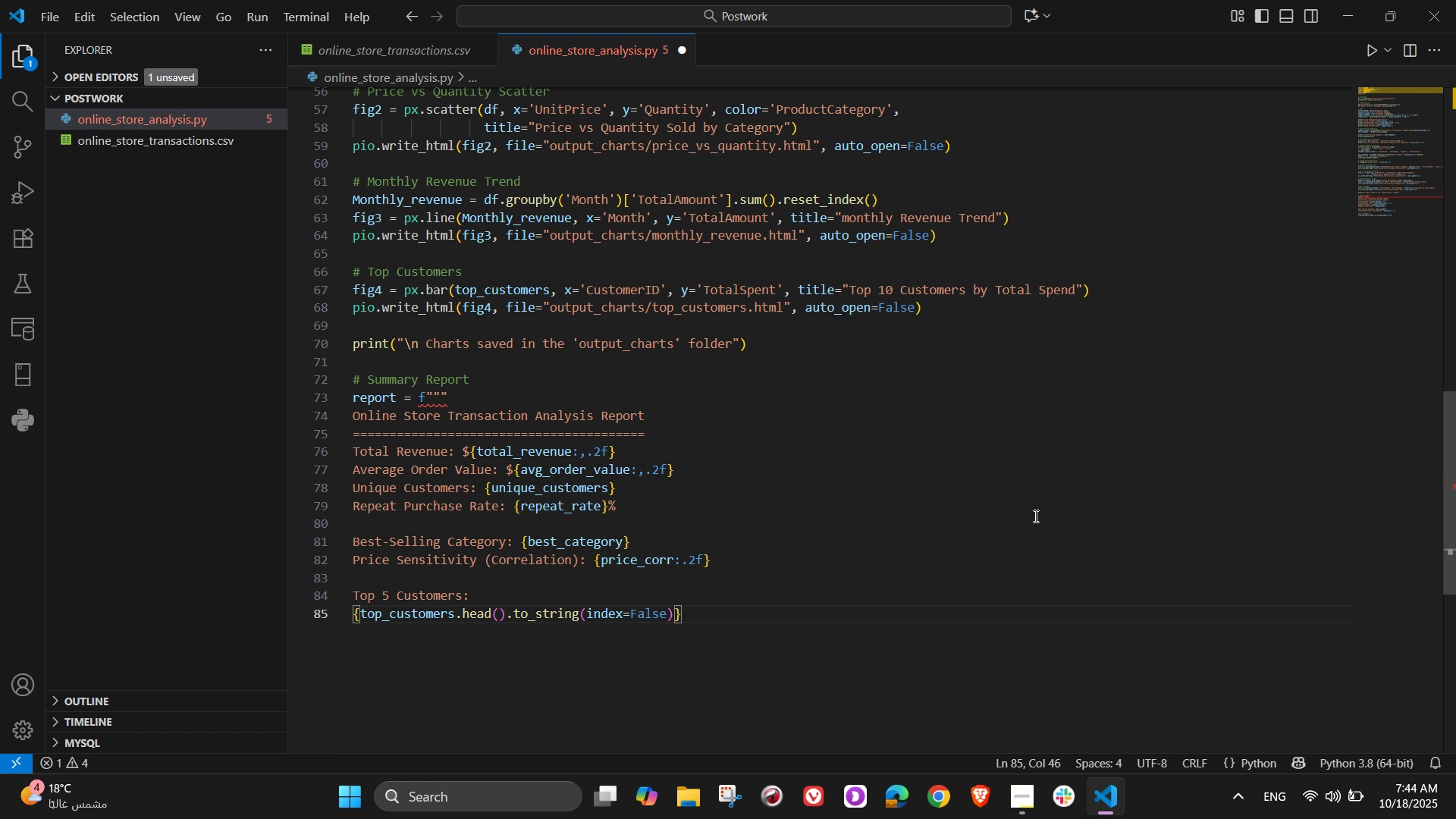 
key(NumpadEnter)
 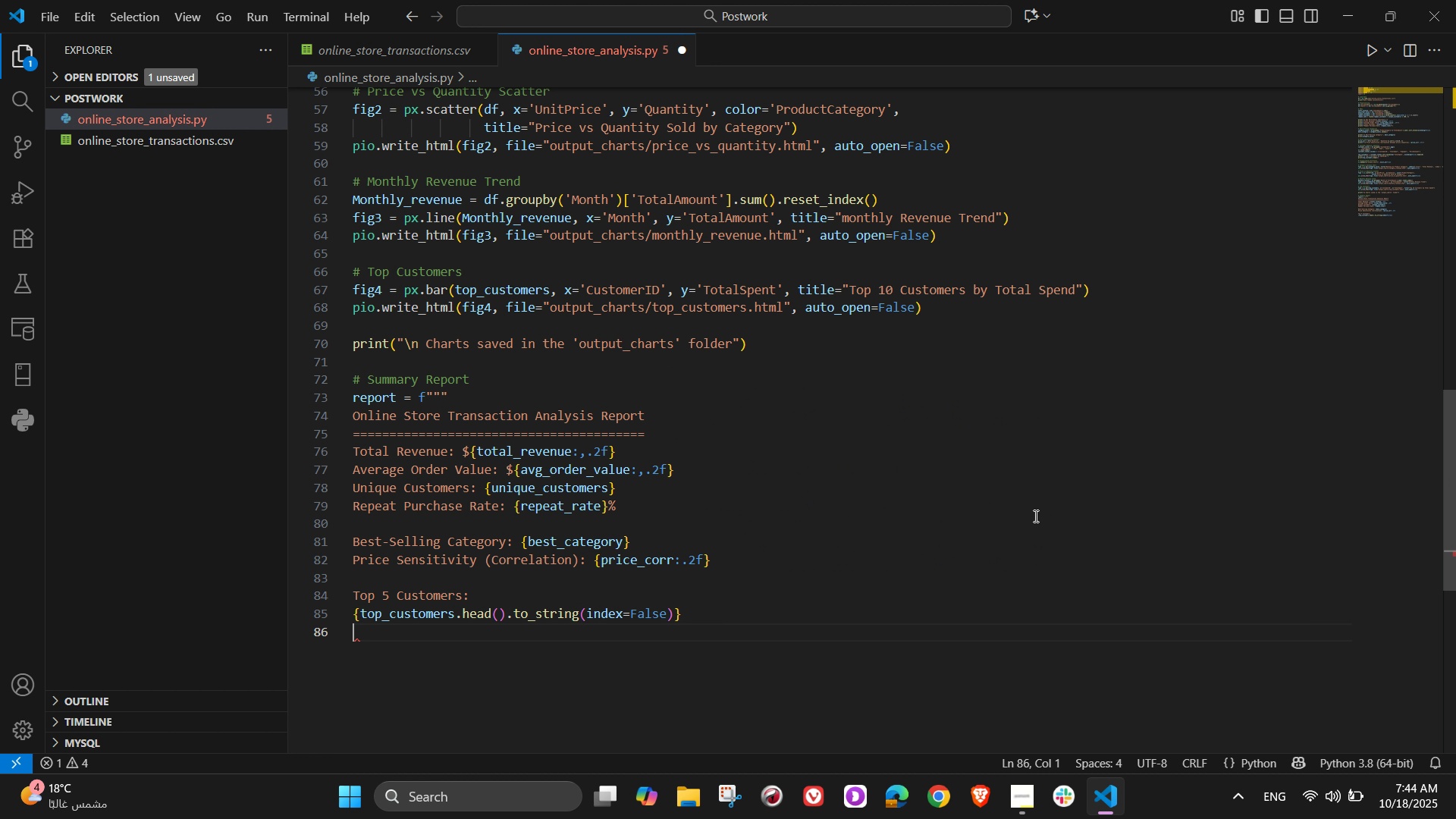 
key(Shift+Quote)
 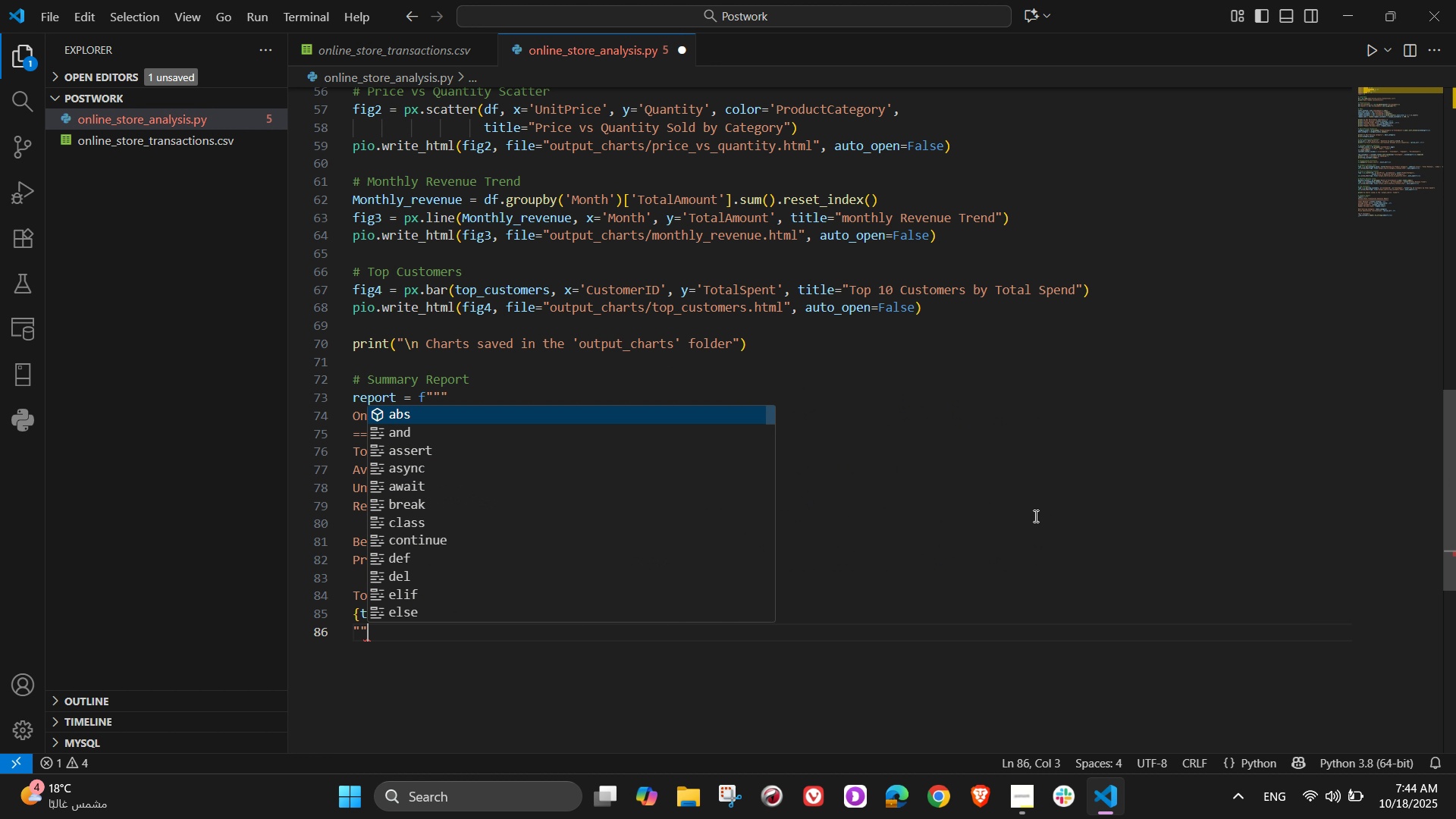 
key(Shift+Quote)
 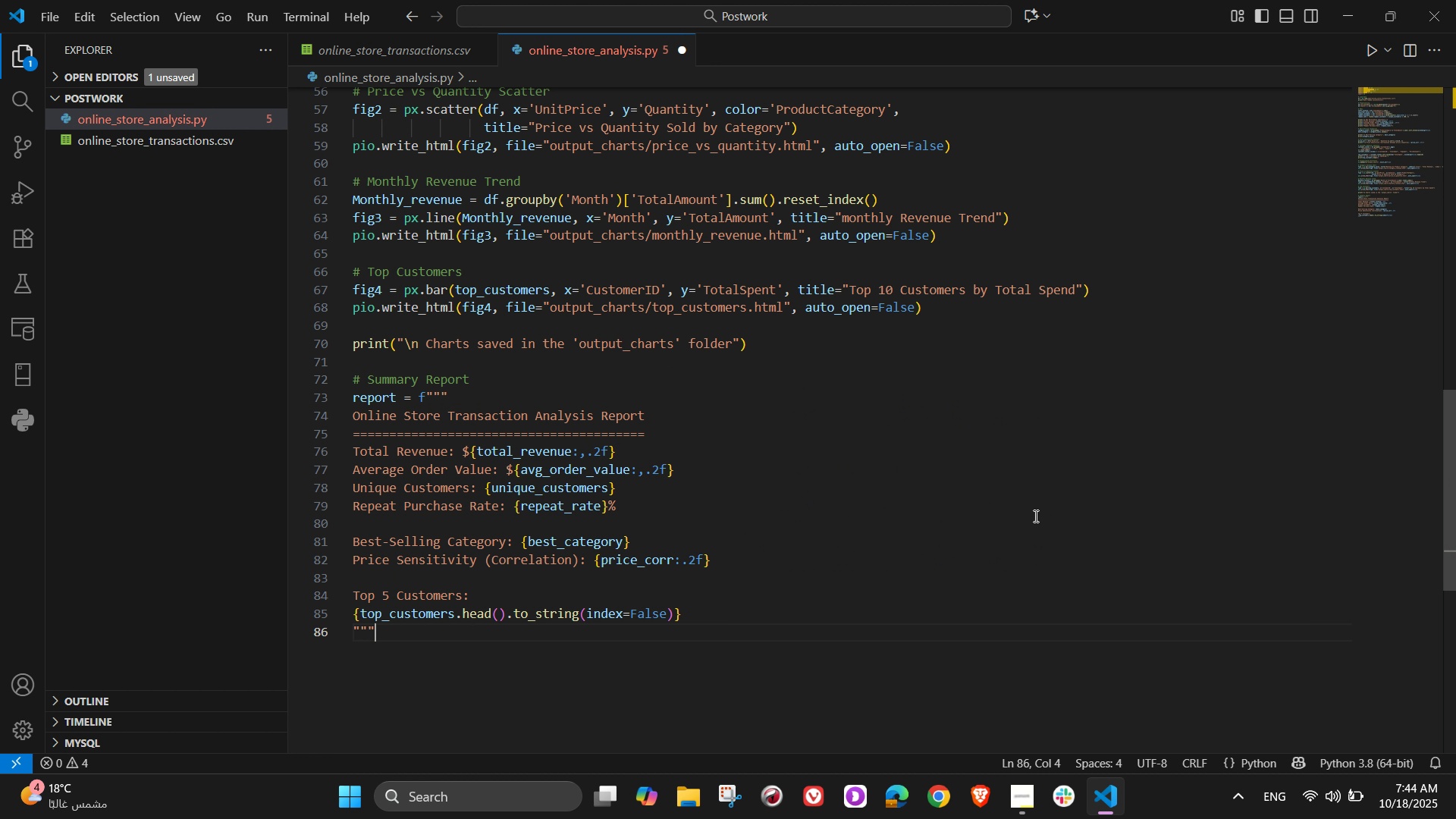 
key(Shift+Quote)
 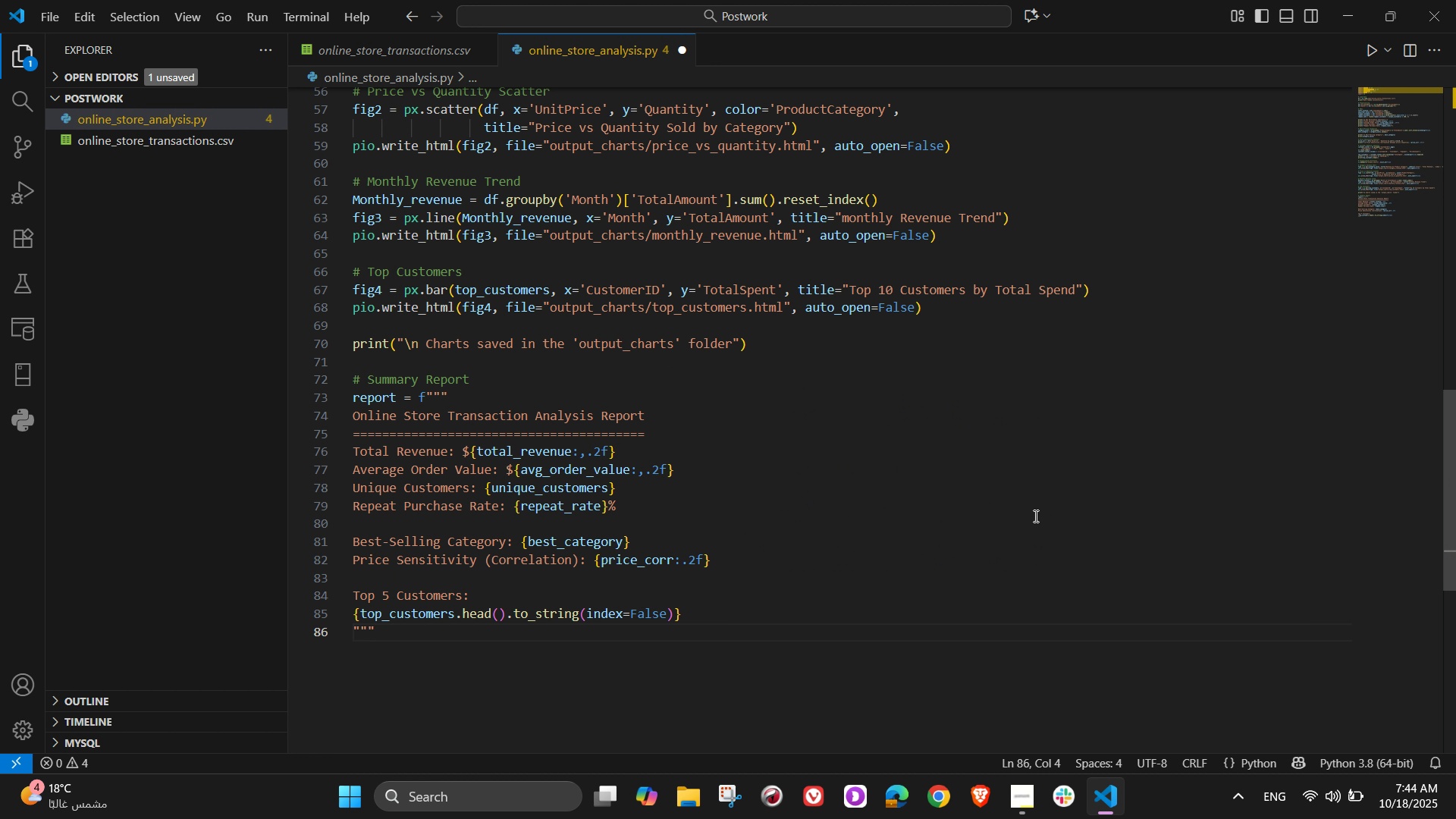 
scroll: coordinate [1153, 260], scroll_direction: down, amount: 3.0
 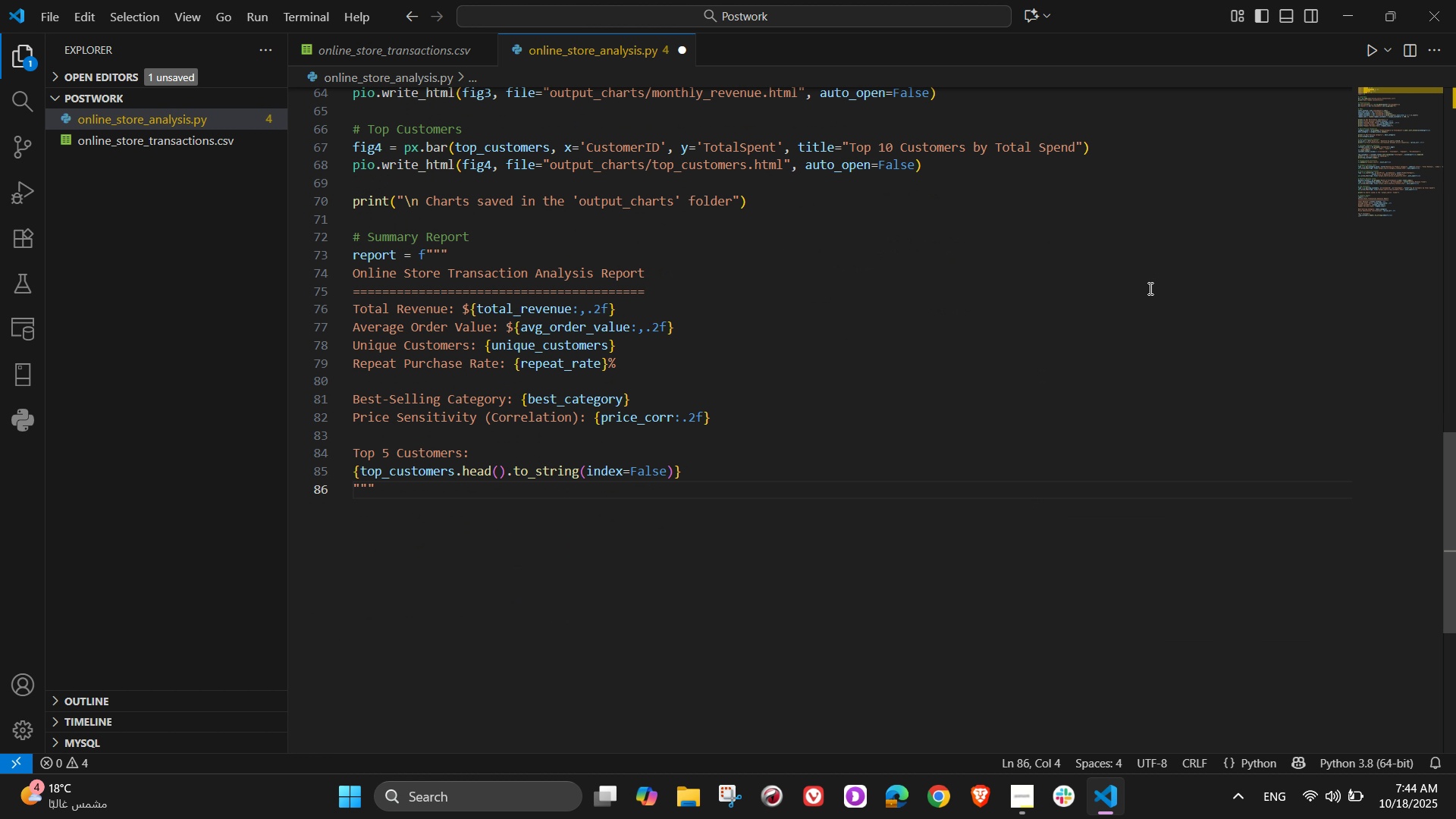 
key(NumpadEnter)
 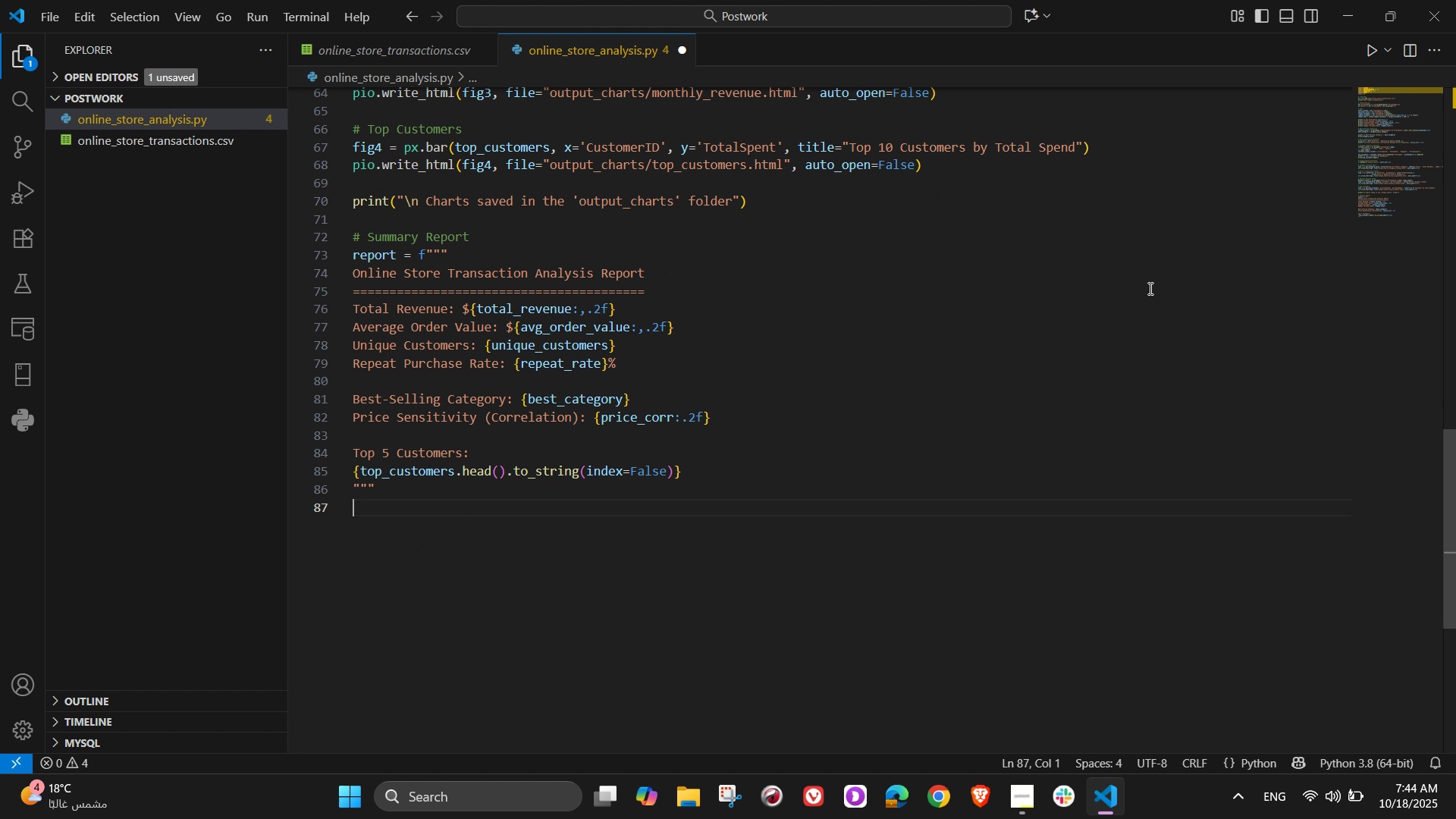 
type(with open("analysis_report.txt)
 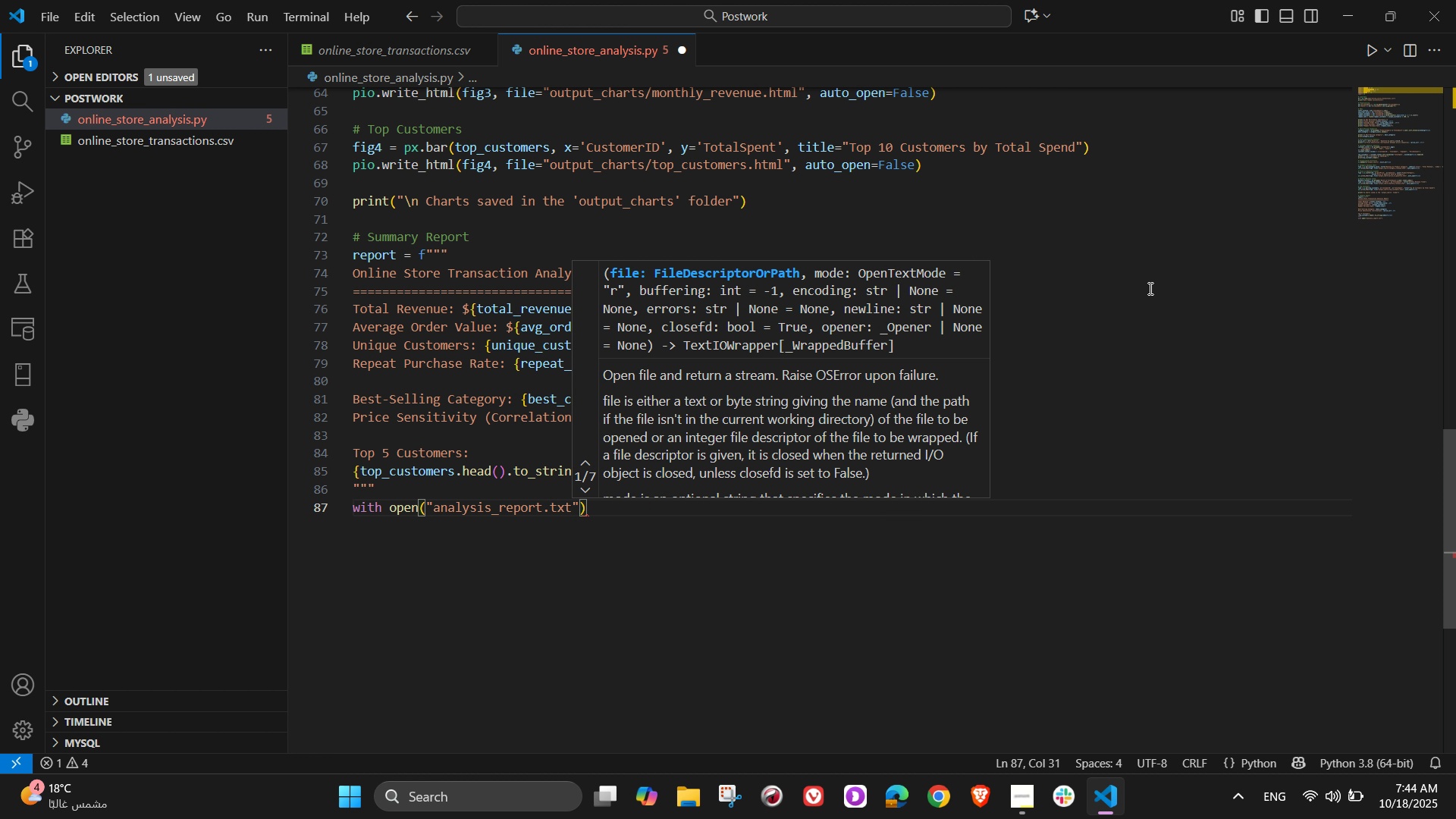 
key(ArrowRight)
 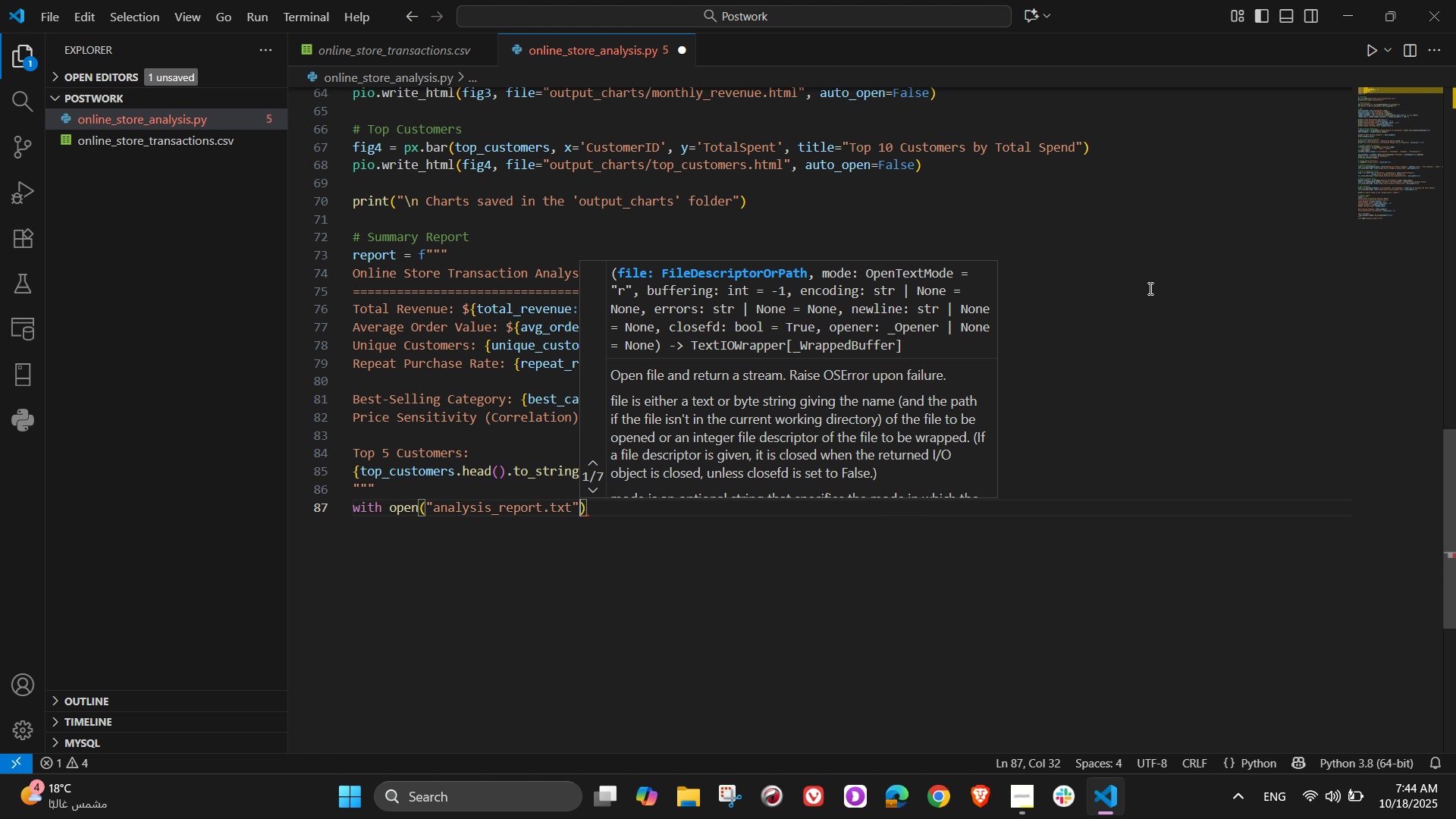 
key(Comma)
 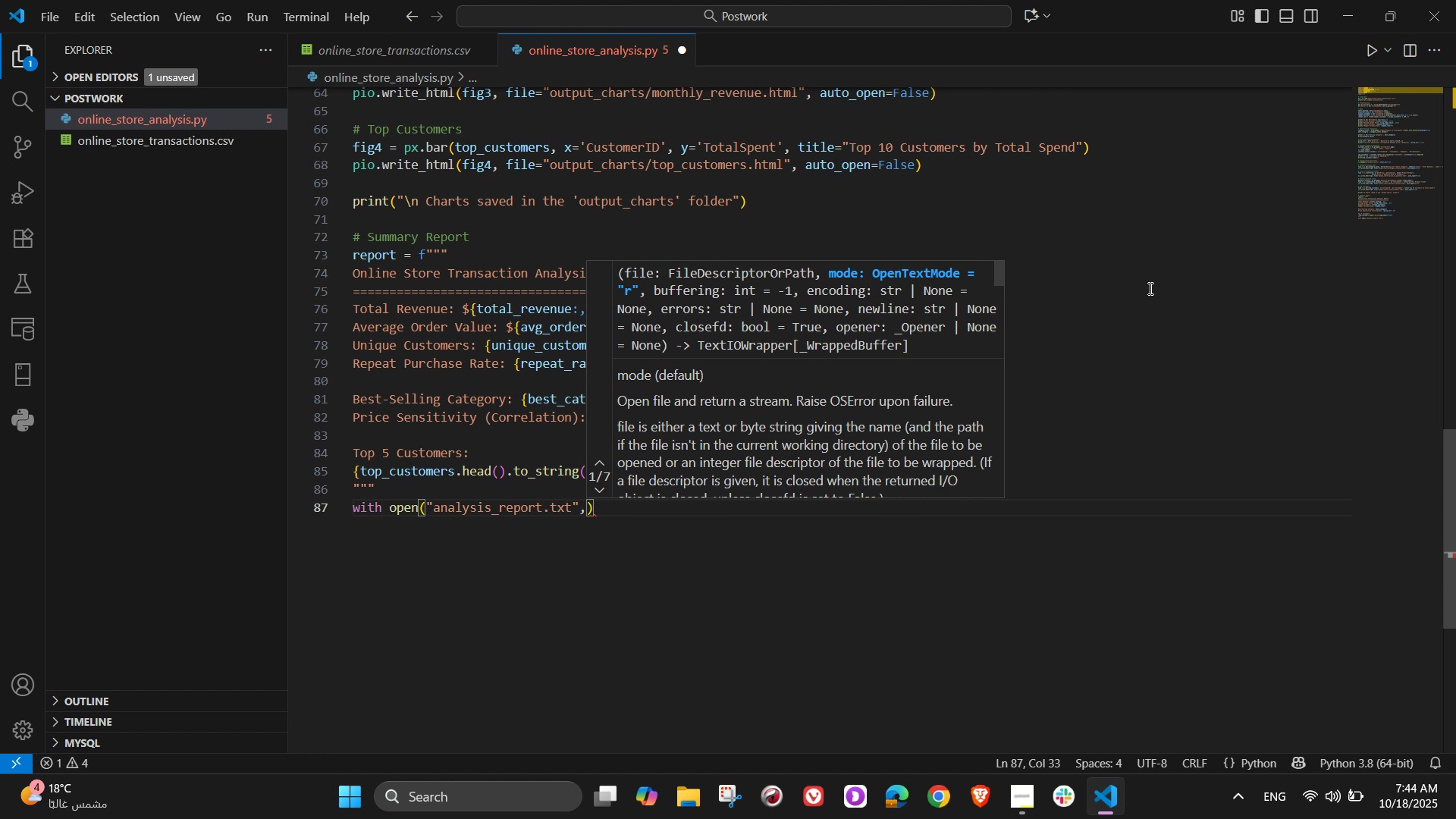 
key(Space)
 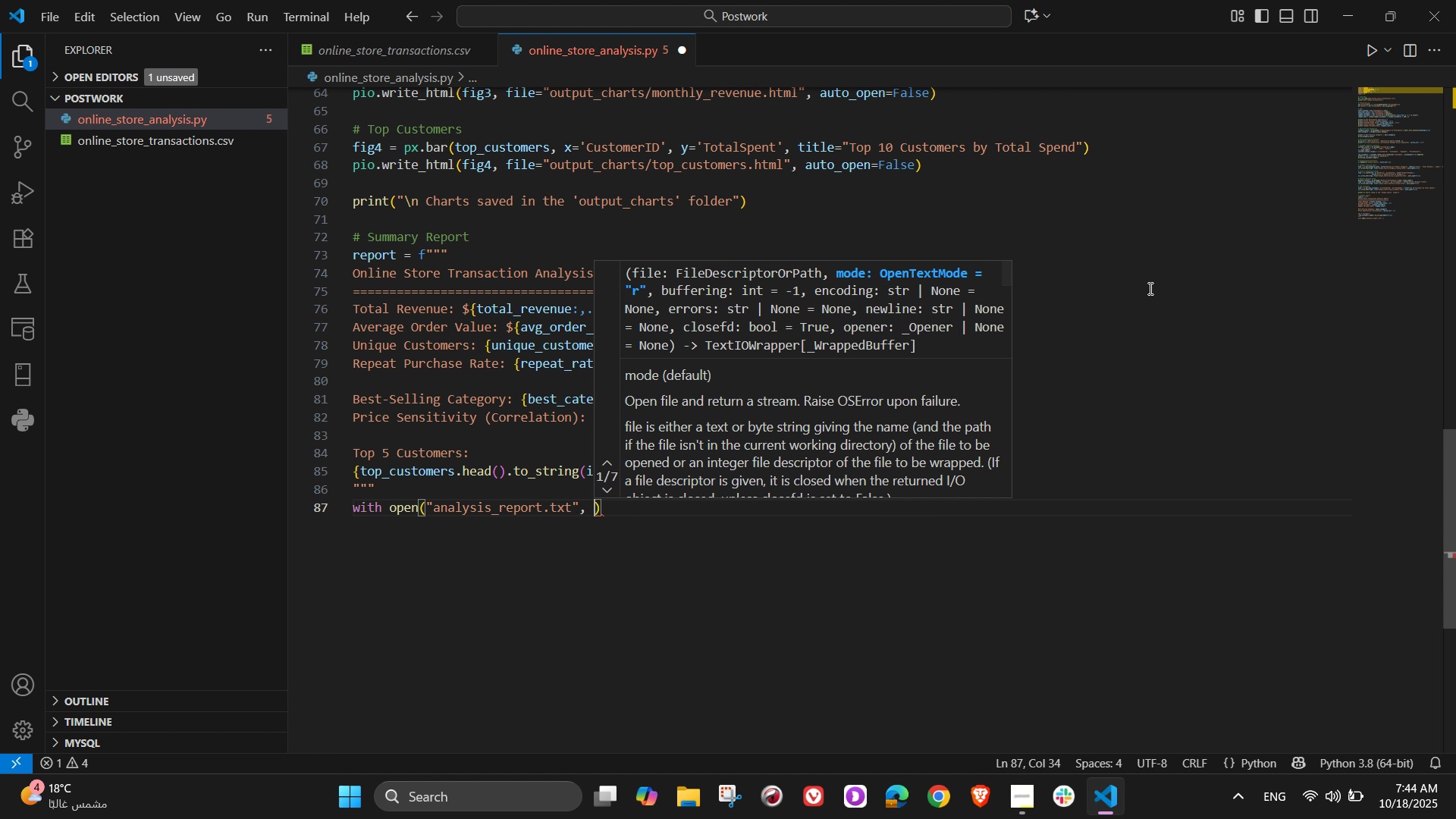 
key(Shift+Quote)
 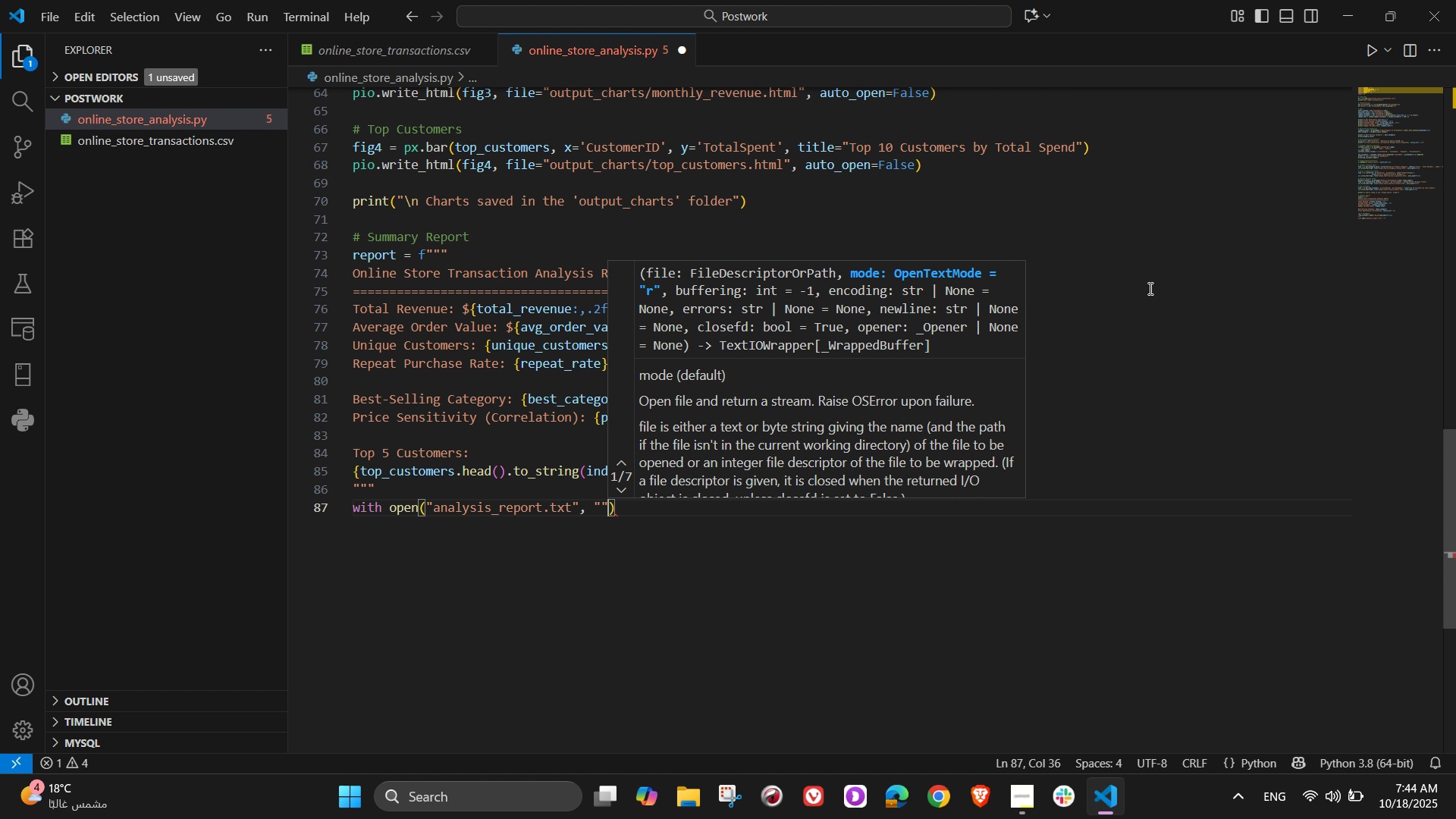 
key(Shift+Quote)
 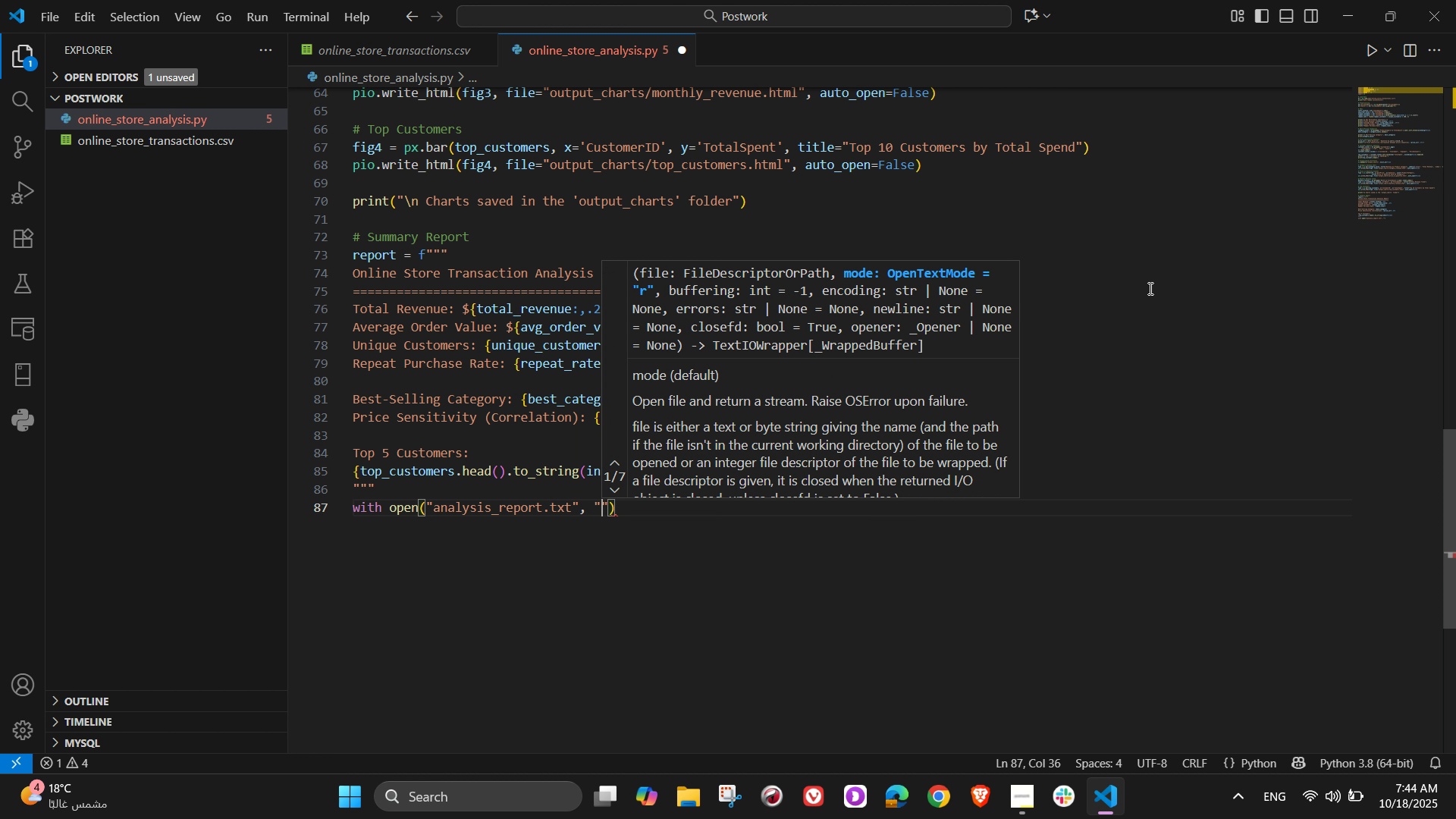 
key(ArrowLeft)
 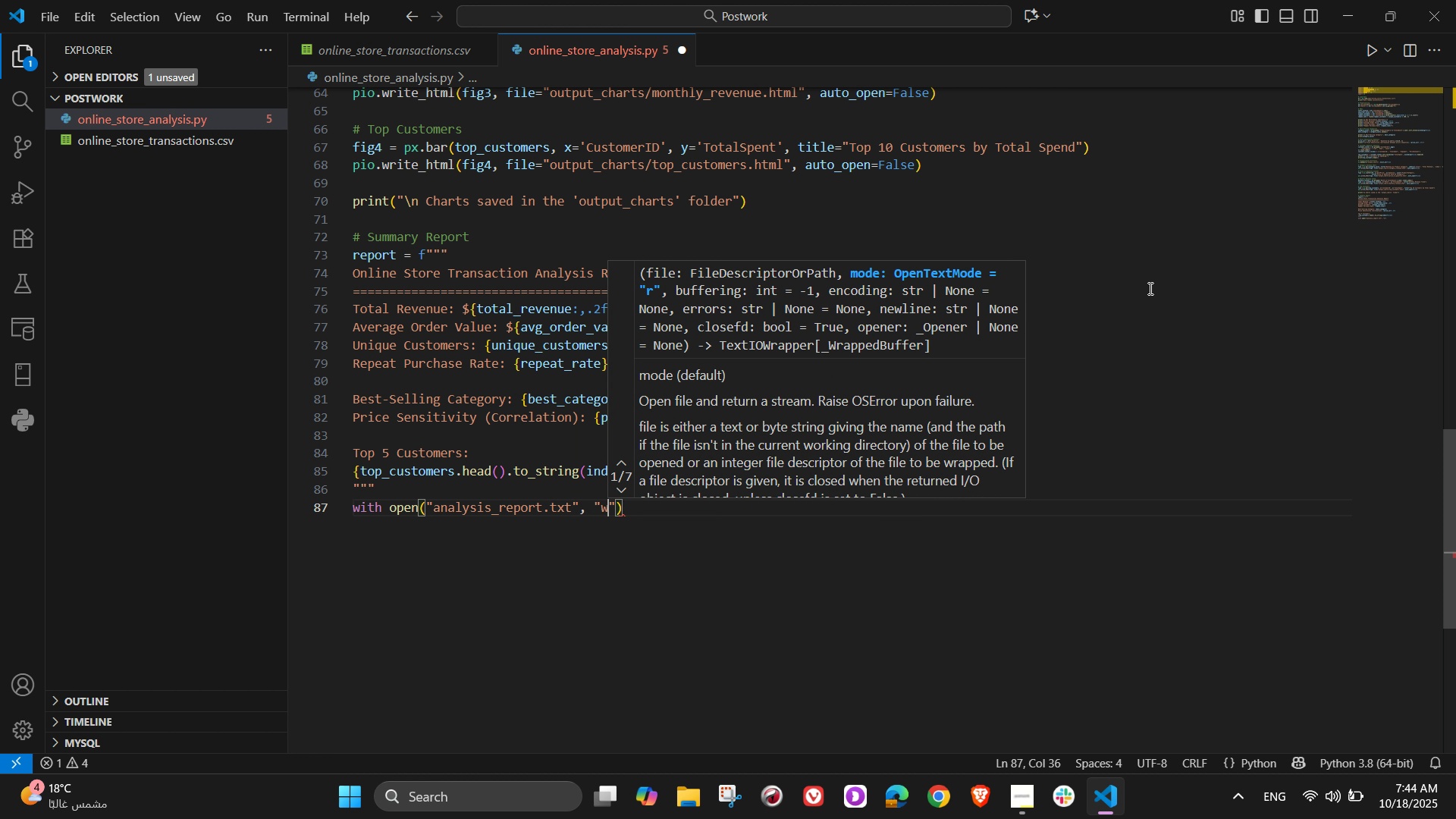 
key(W)
 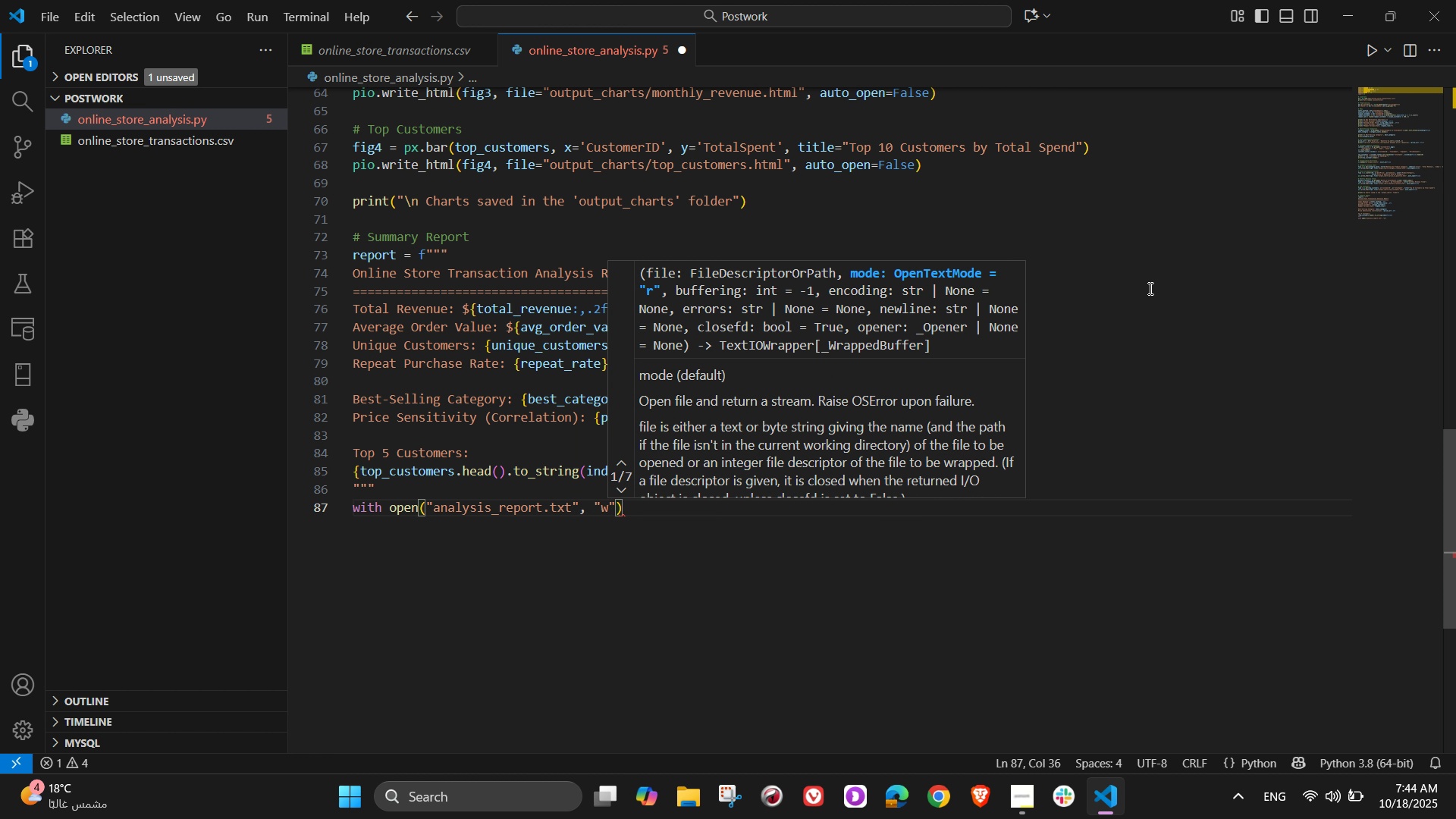 
key(ArrowRight)
 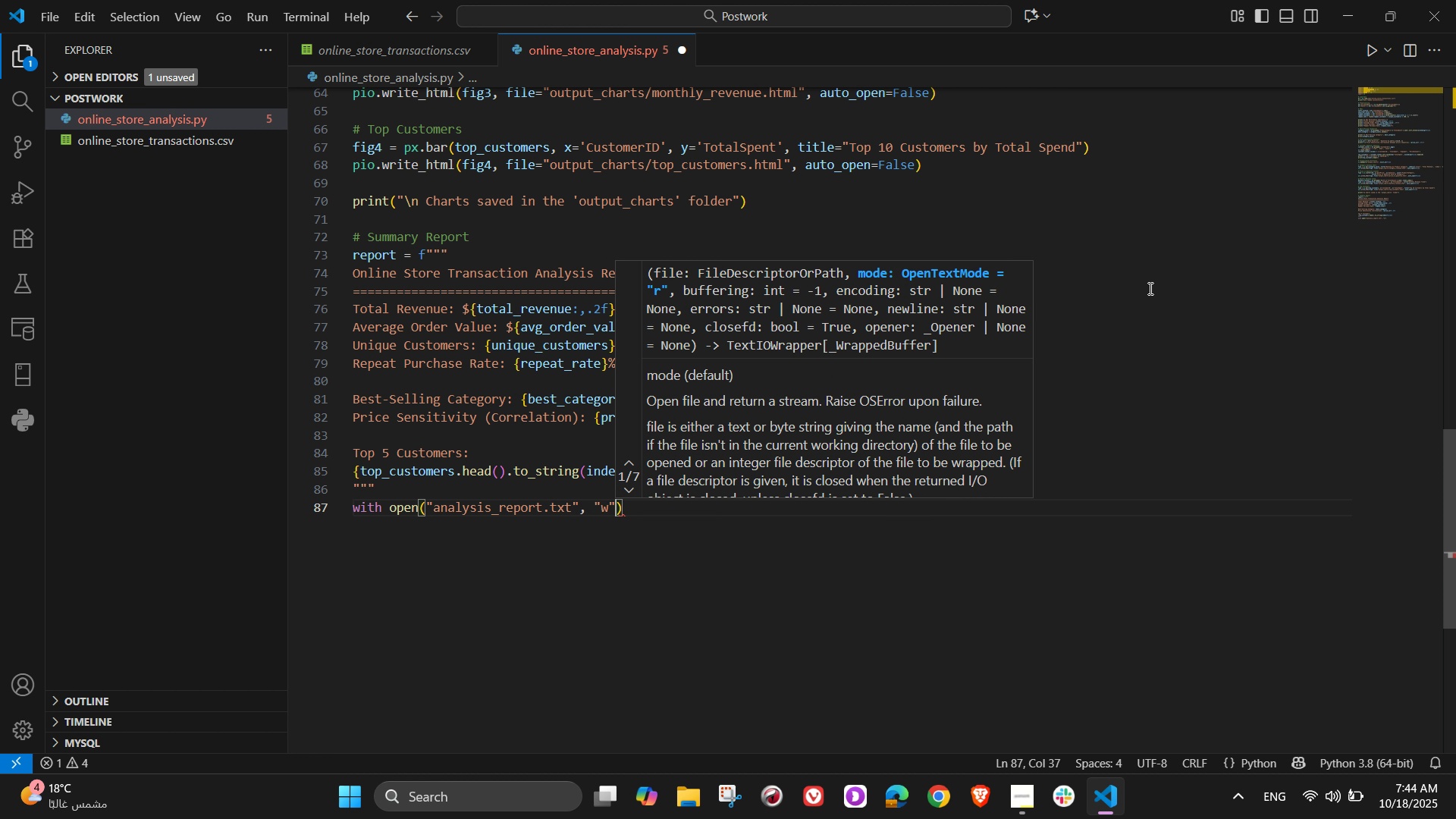 
key(ArrowRight)
 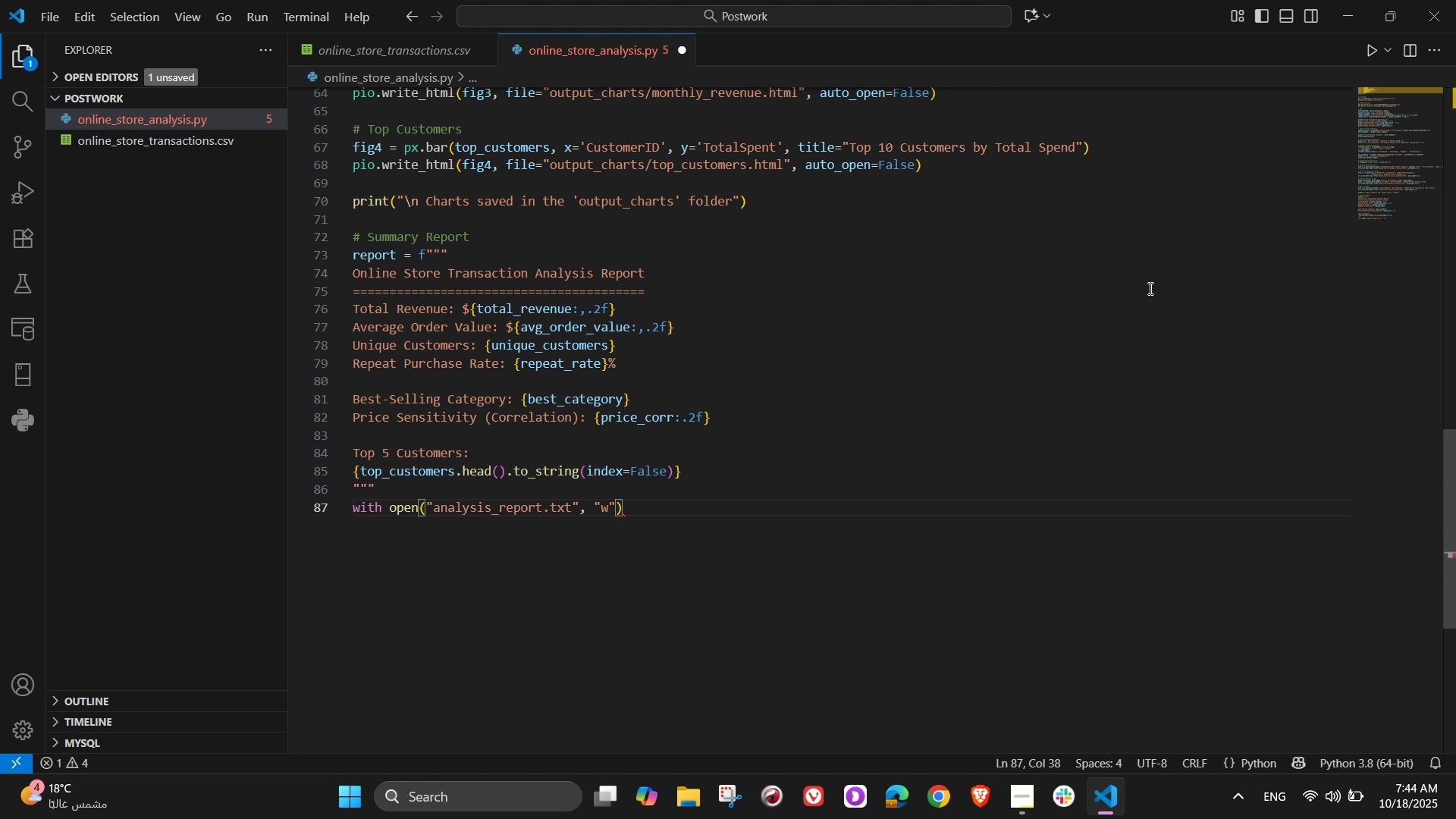 
type(as)
key(Backspace)
key(Backspace)
type( as f:)
key(NumpadEnter)
type(f.write(report)
 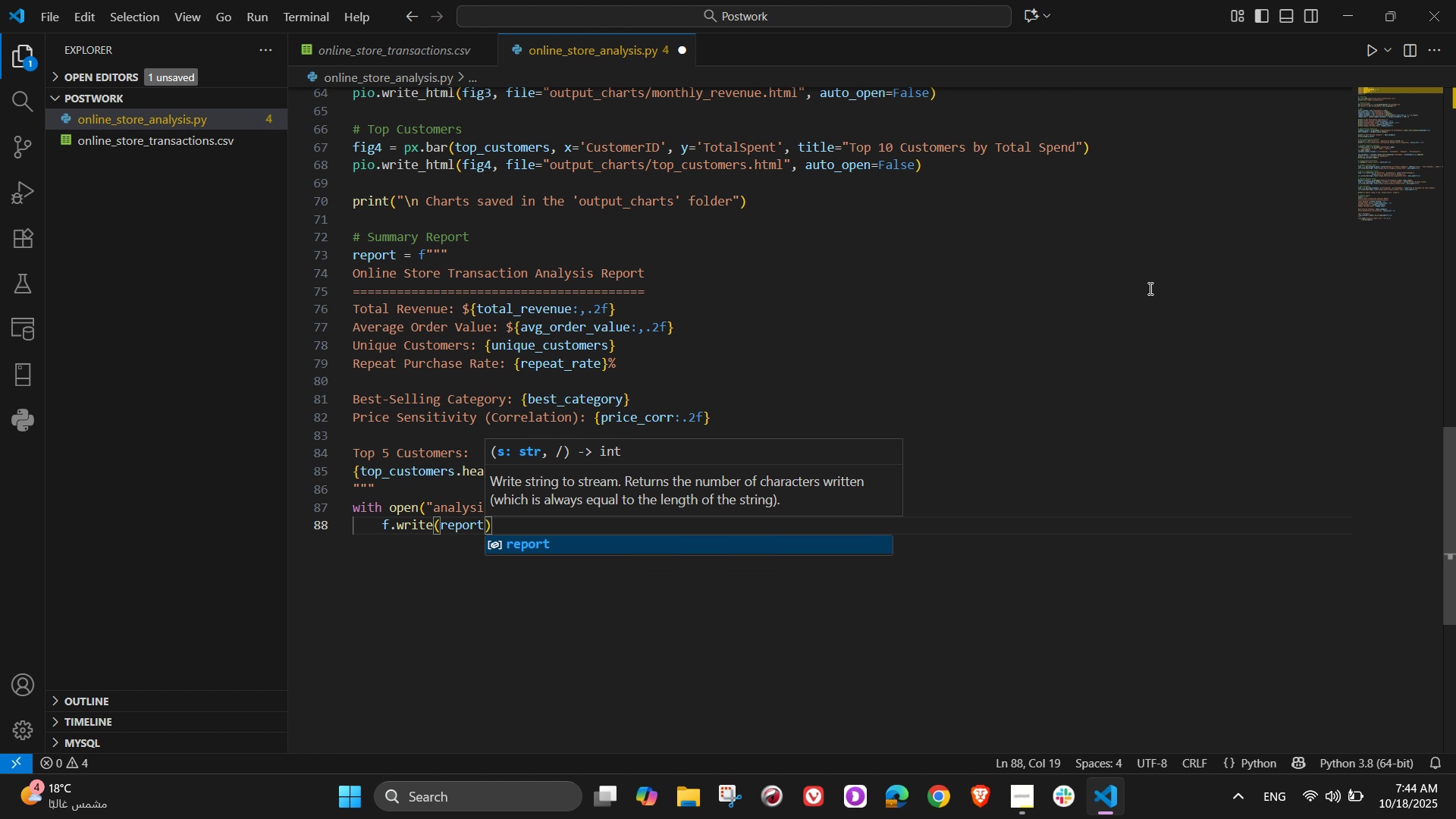 
key(ArrowRight)
 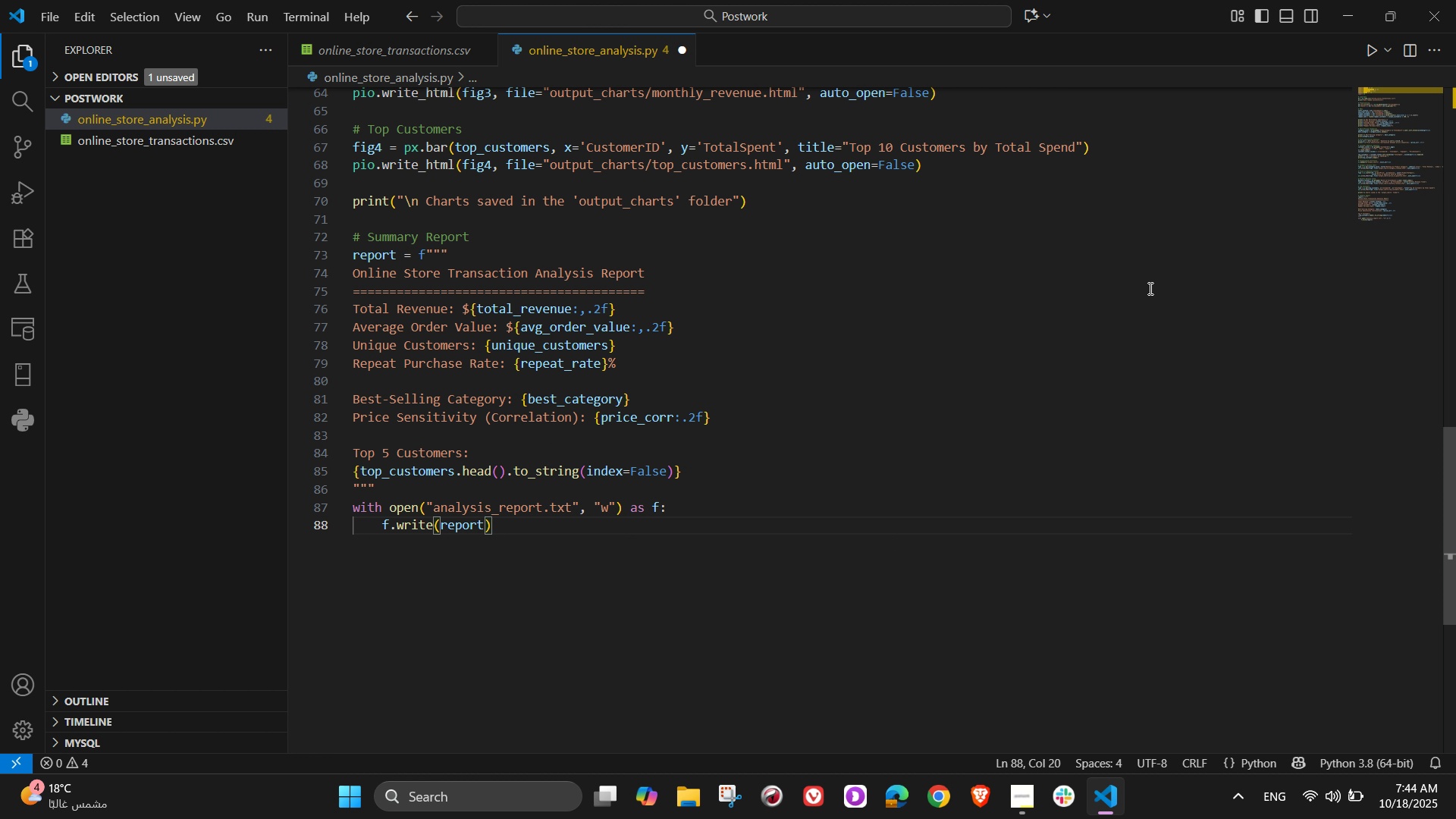 
key(NumpadEnter)
key(NumpadEnter)
key(Backspace)
type(prit)
key(Backspace)
type(nt(\)
key(Backspace)
type("\b)
key(Backspace)
type(n Report saved as 'analysis_re[)
key(Backspace)
type(port.txt)
 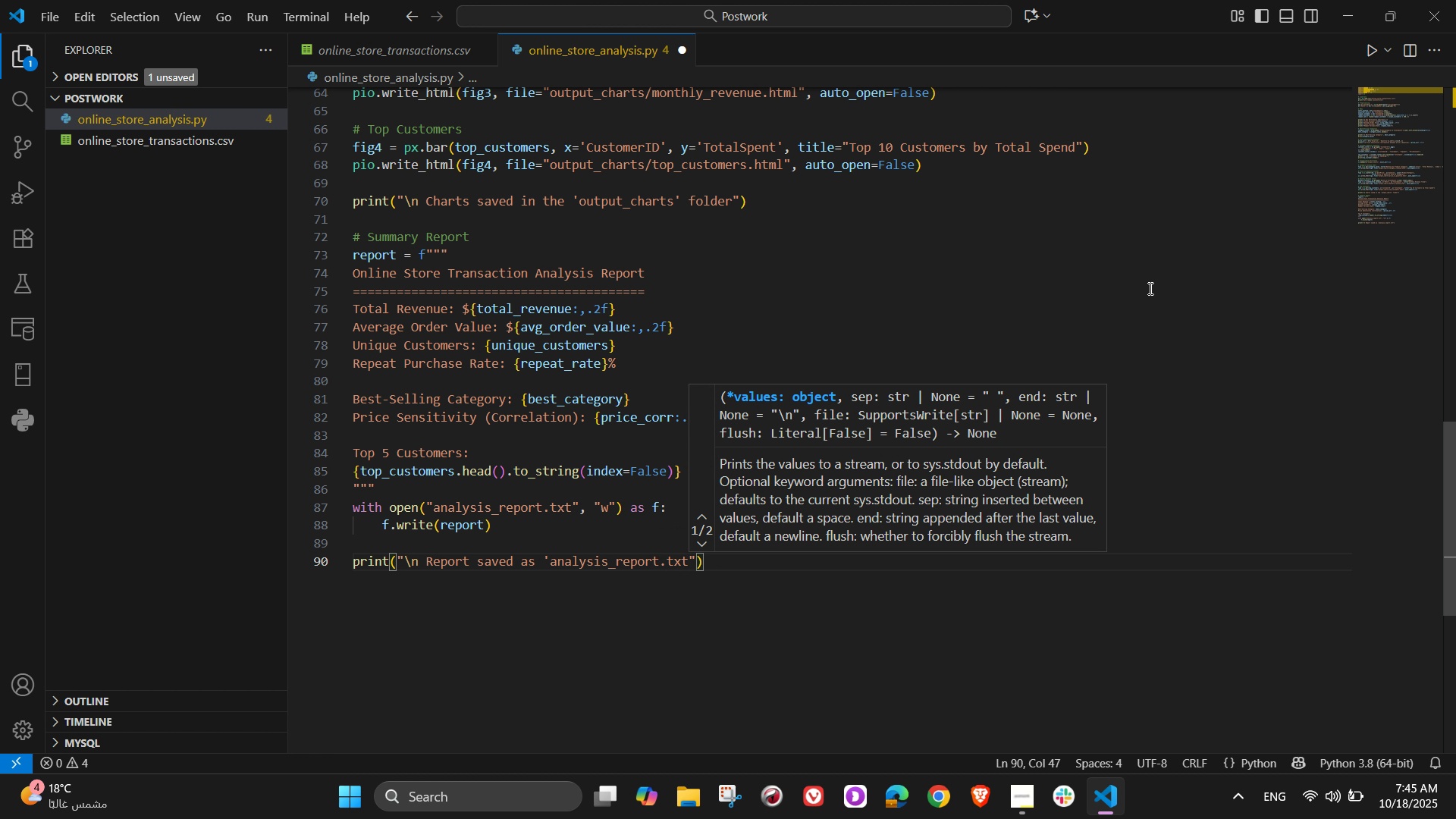 
key(ArrowRight)
 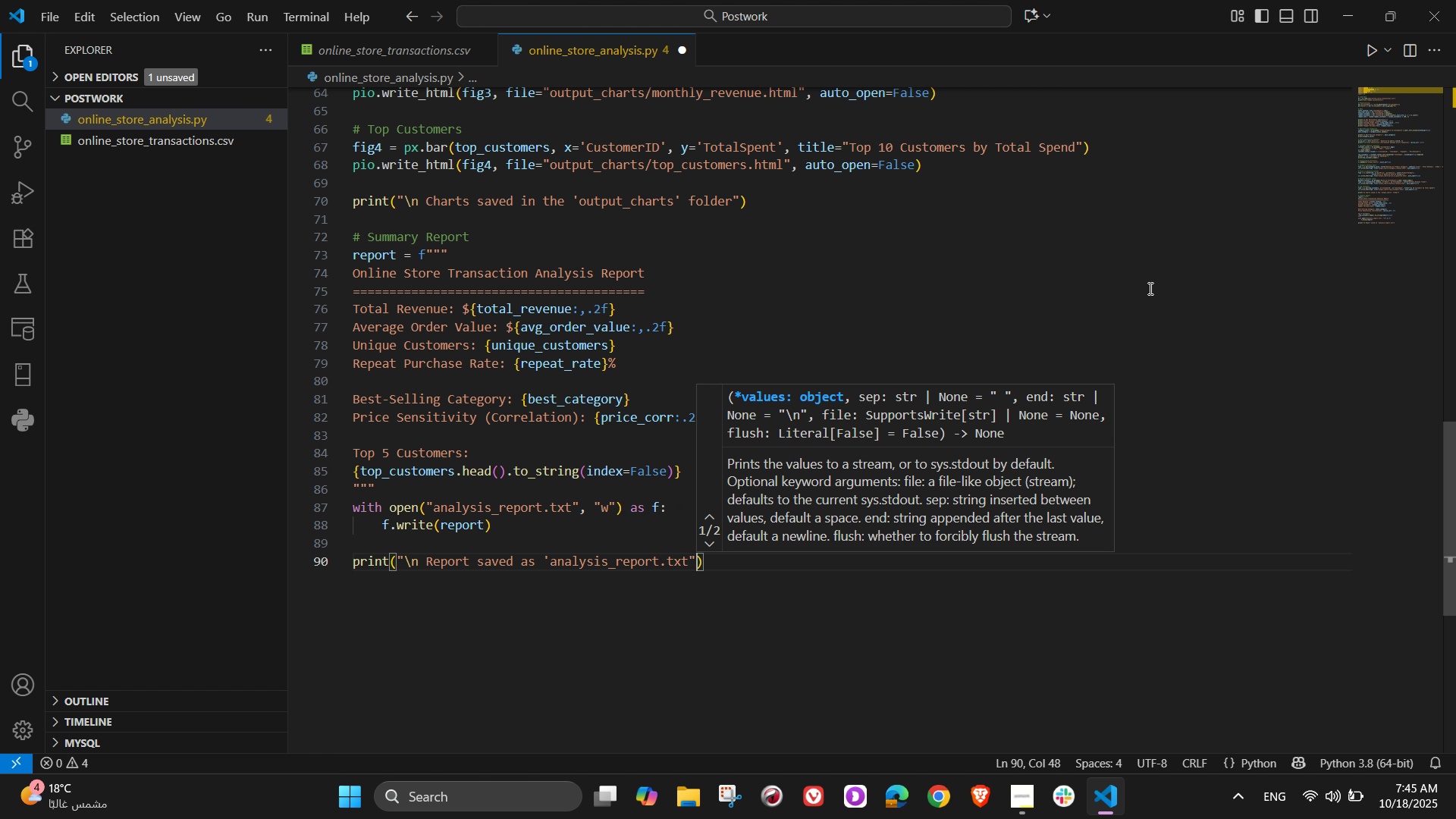 
key(ArrowLeft)
 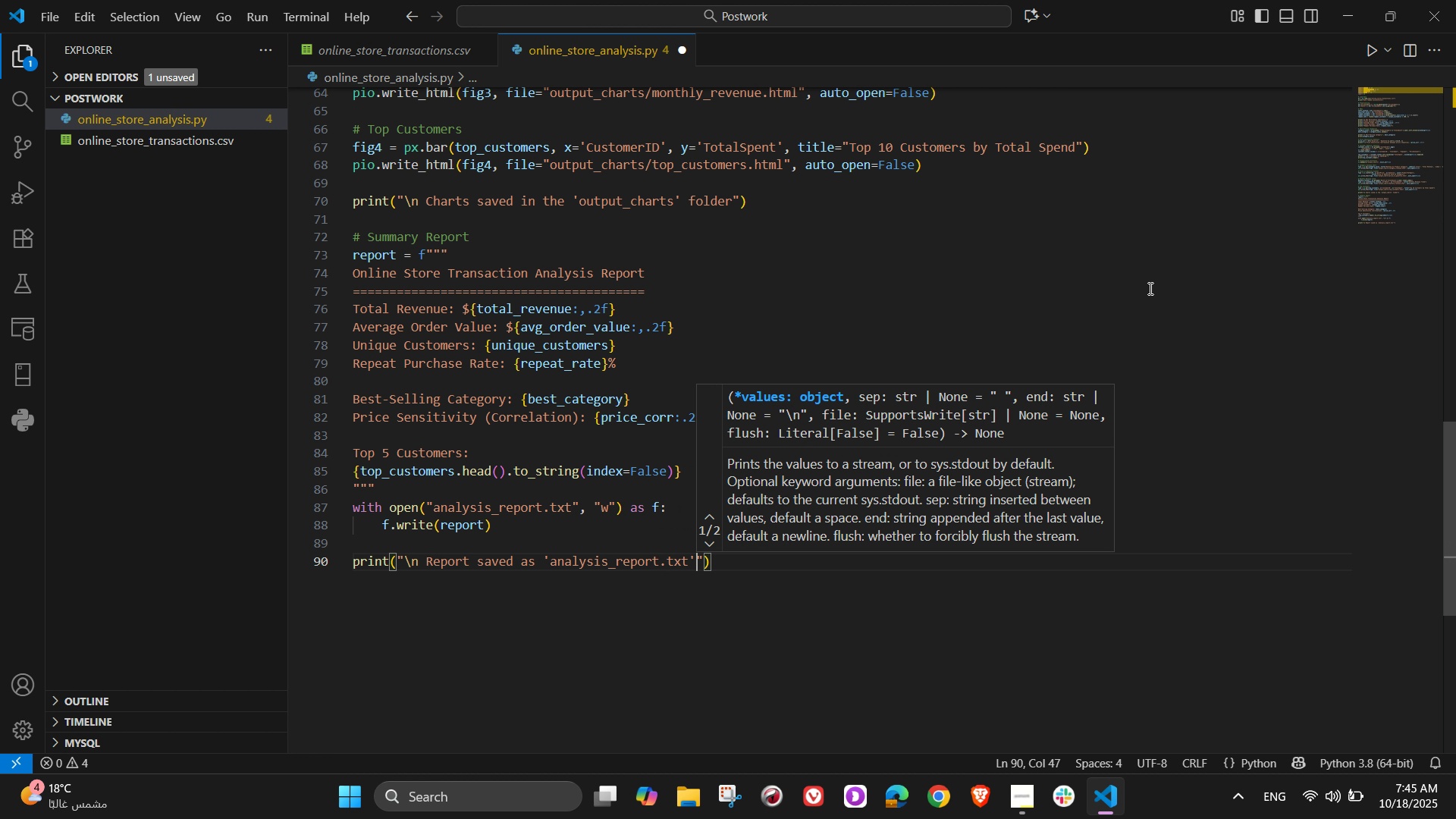 
key(Quote)
 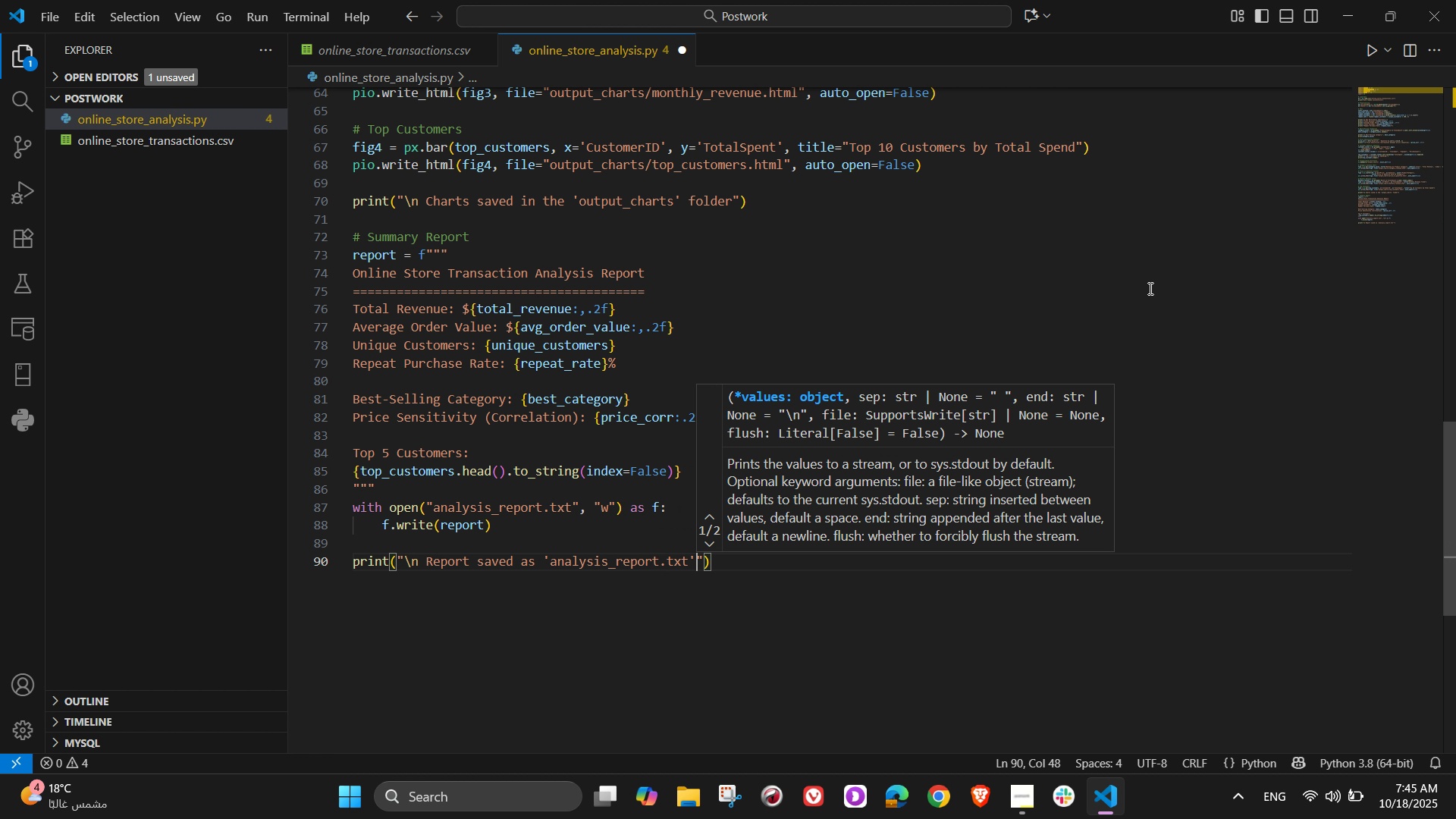 
key(ArrowRight)
 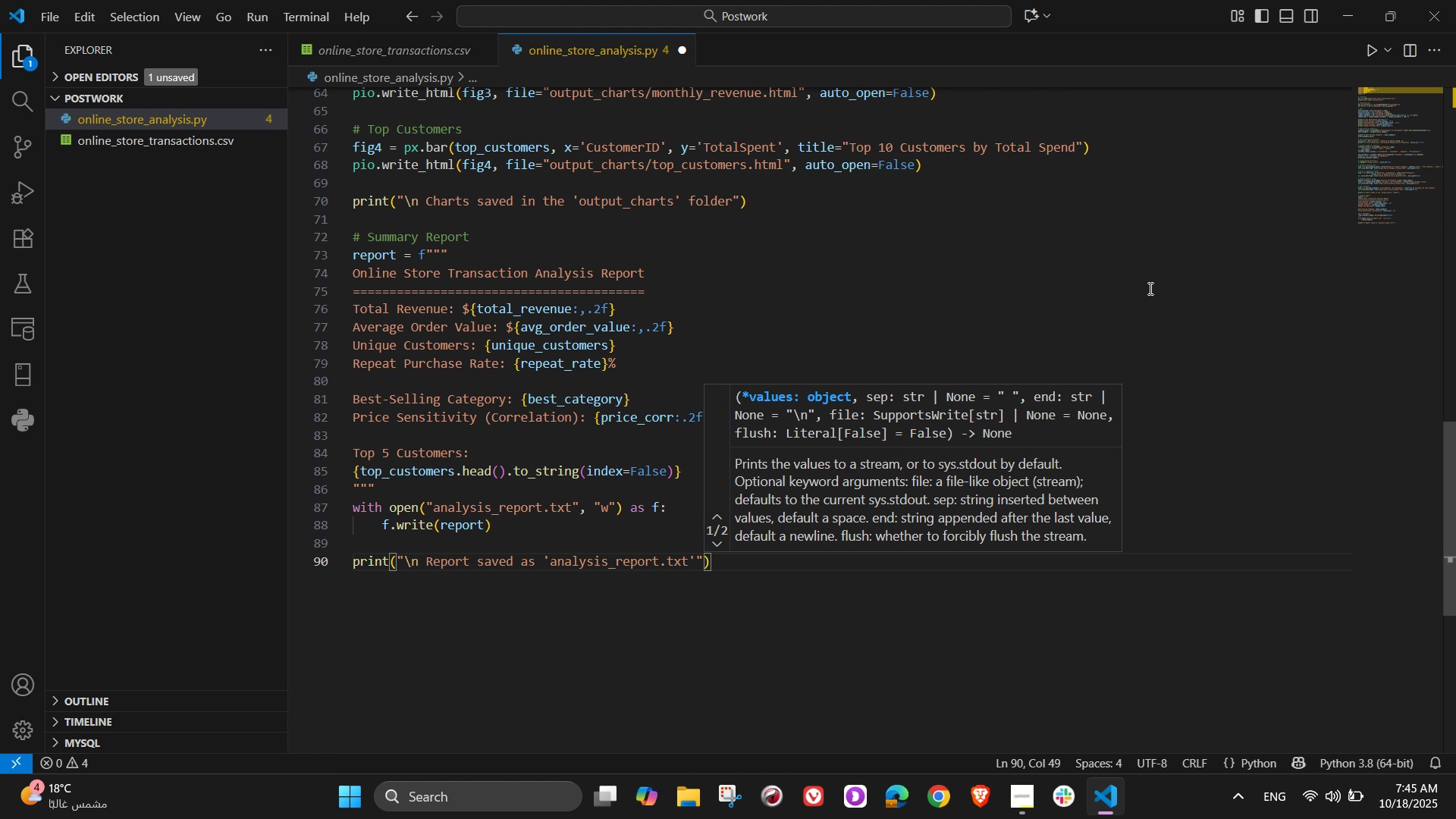 
key(ArrowRight)
 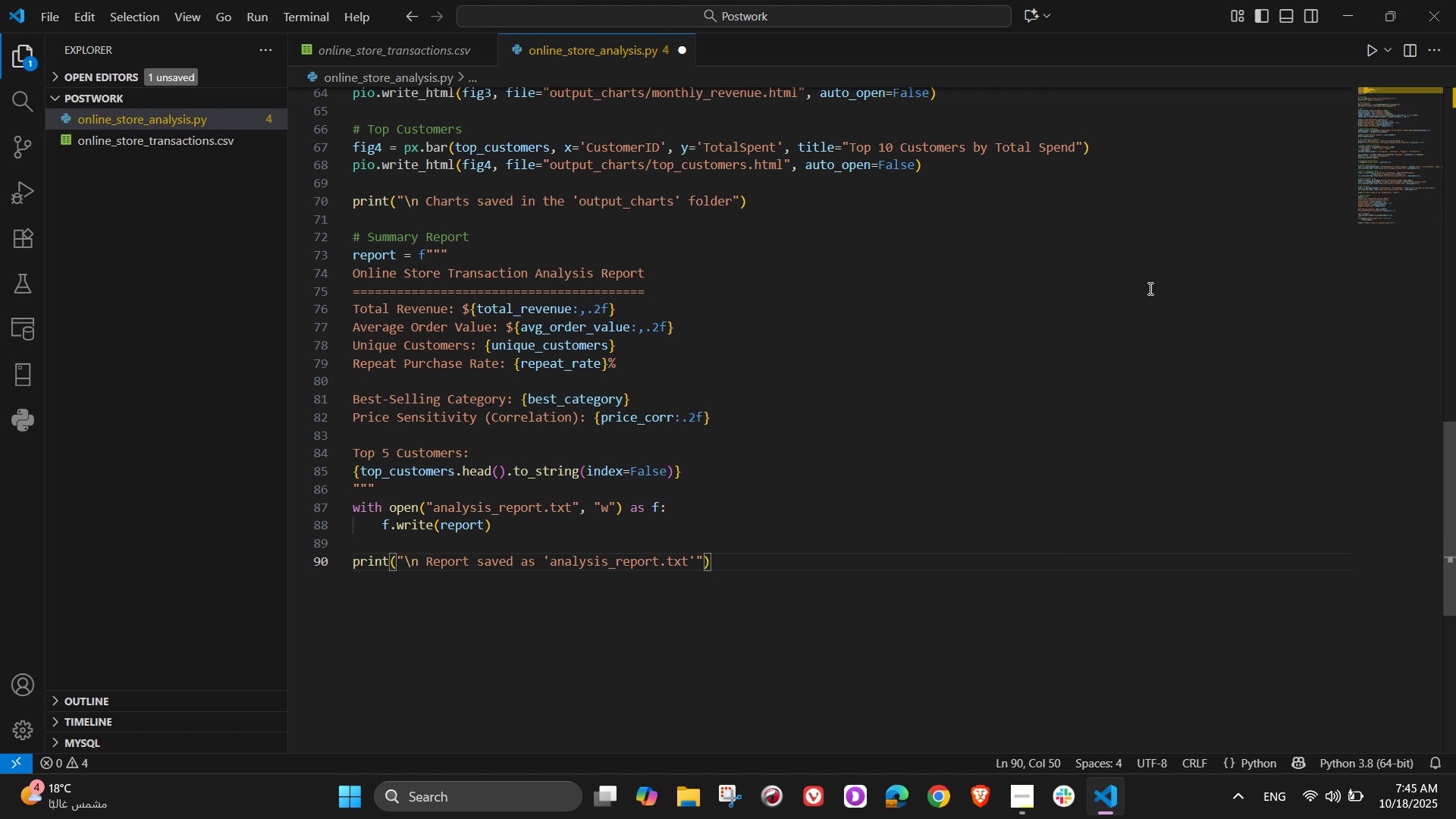 
key(ArrowRight)
 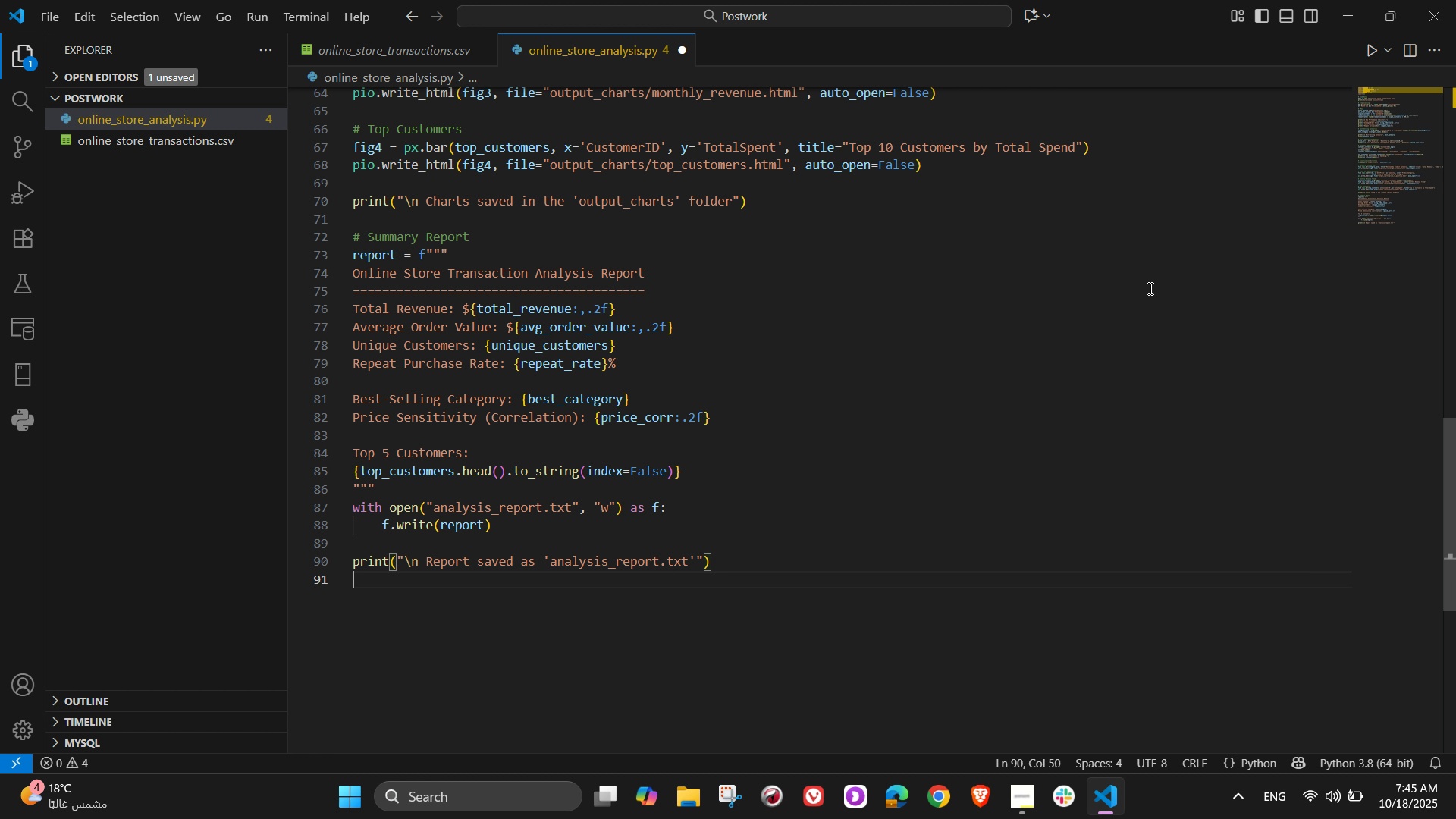 
key(Enter)
 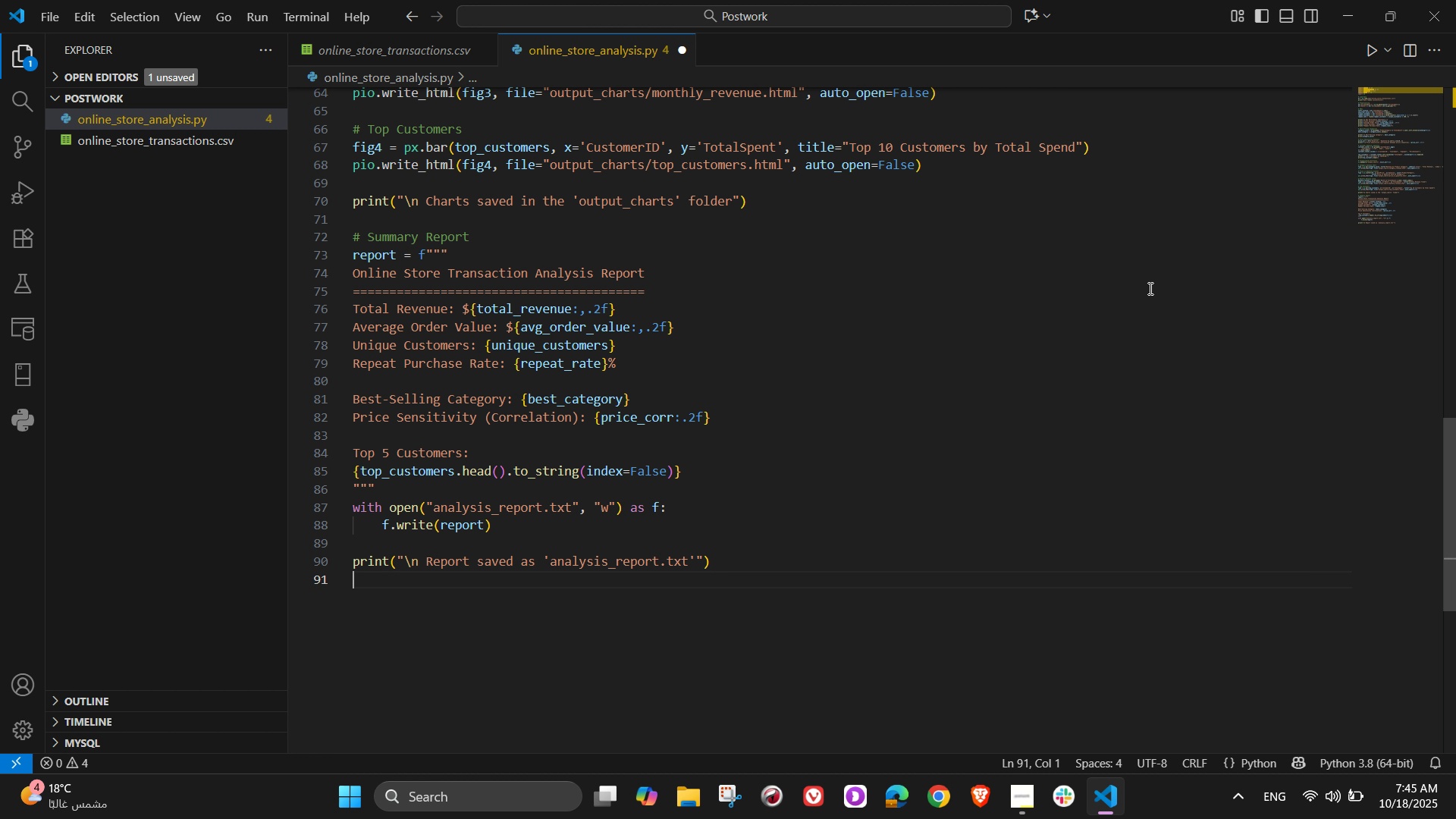 
type(print("\n Analysis completed successfully)
 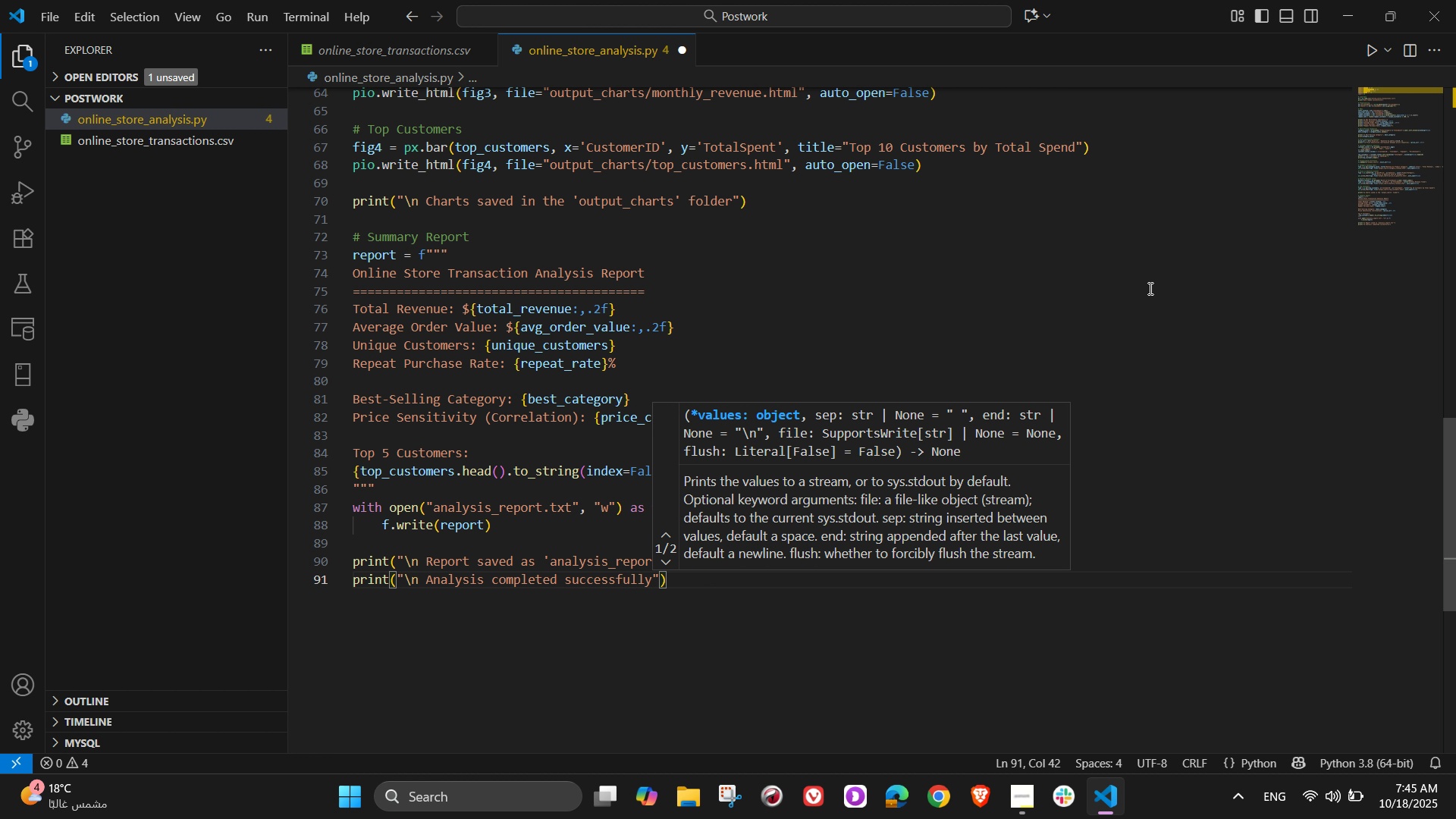 
key(ArrowRight)
 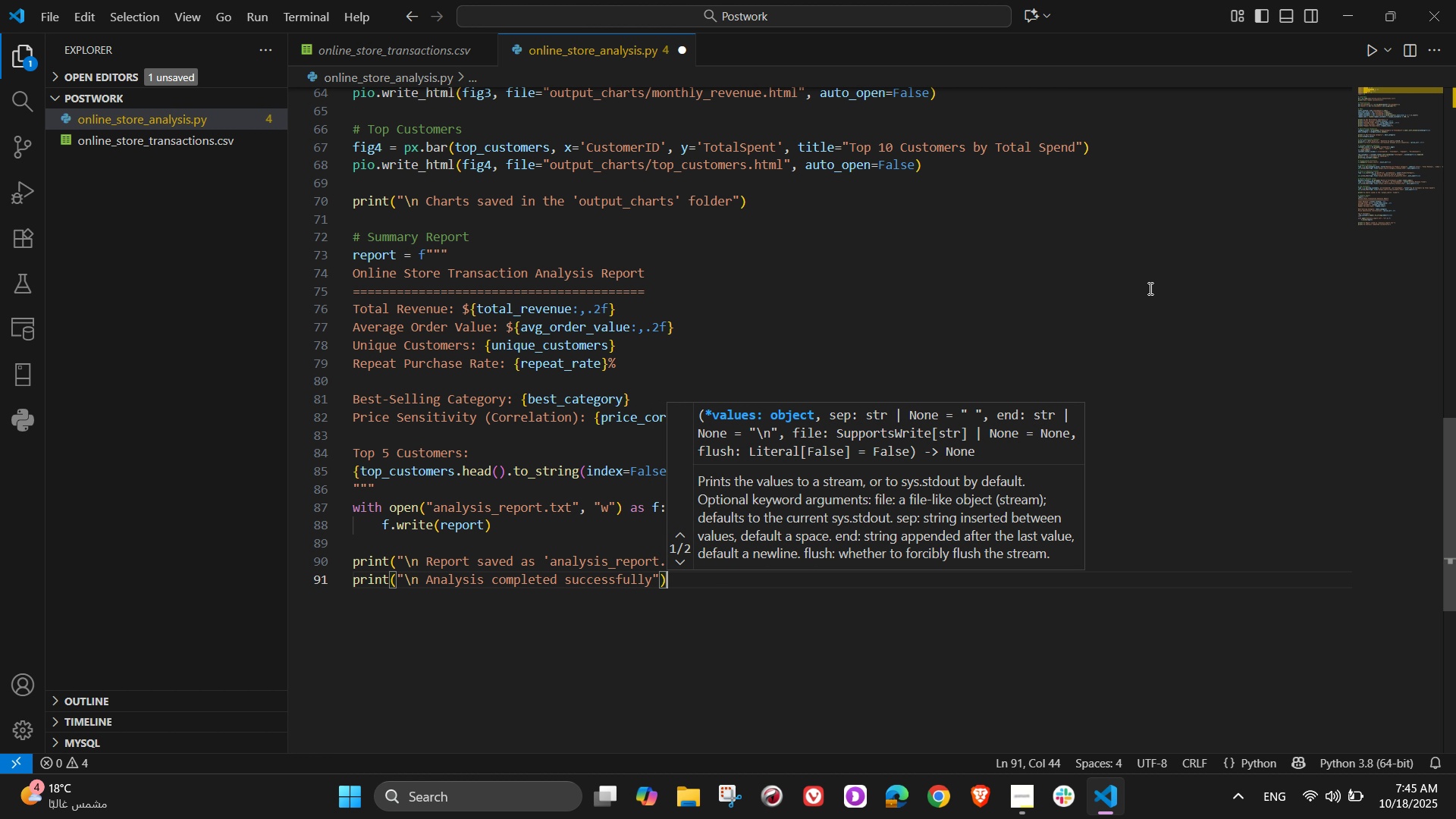 
key(ArrowRight)
 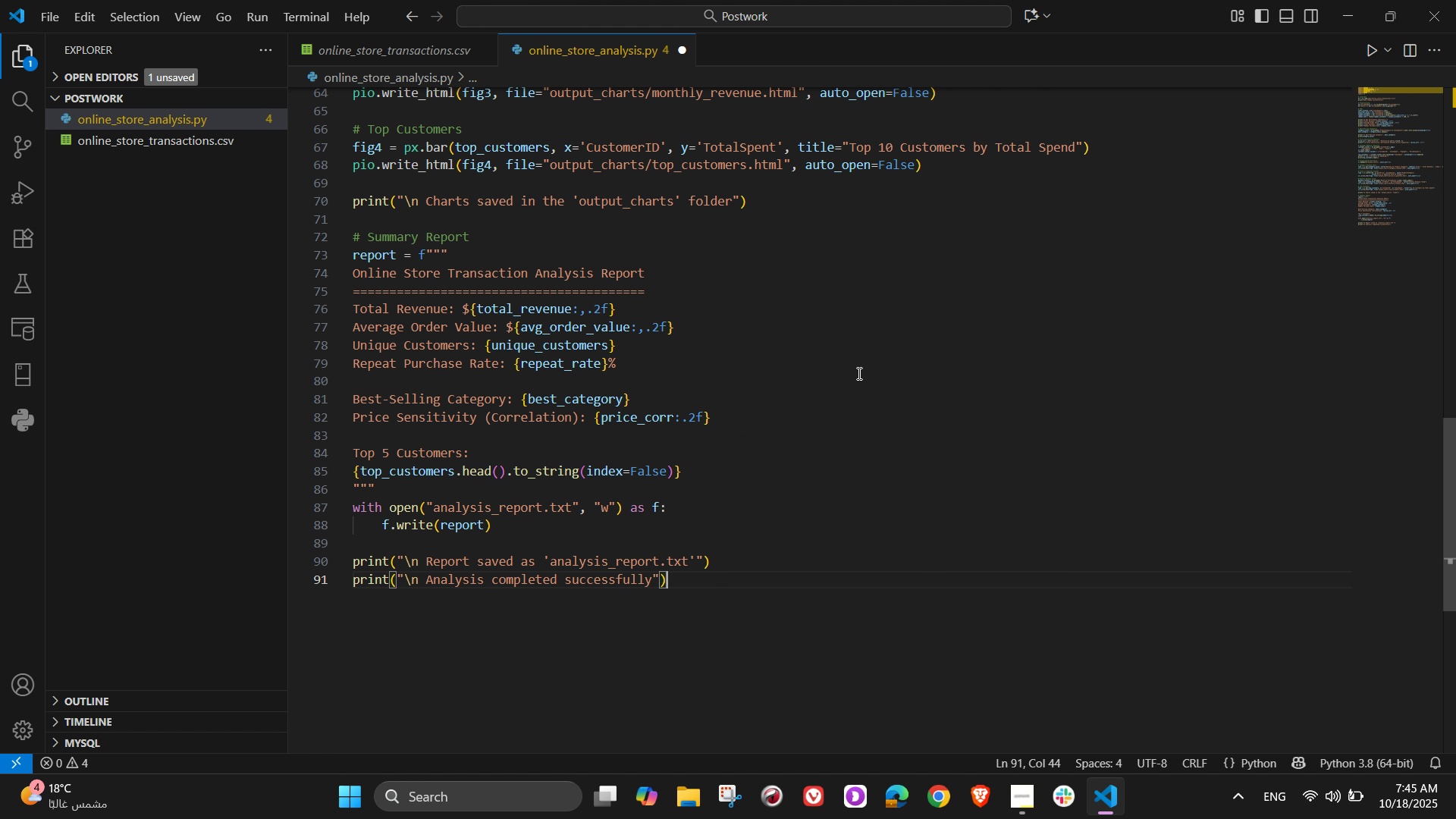 
scroll: coordinate [819, 460], scroll_direction: up, amount: 31.0
 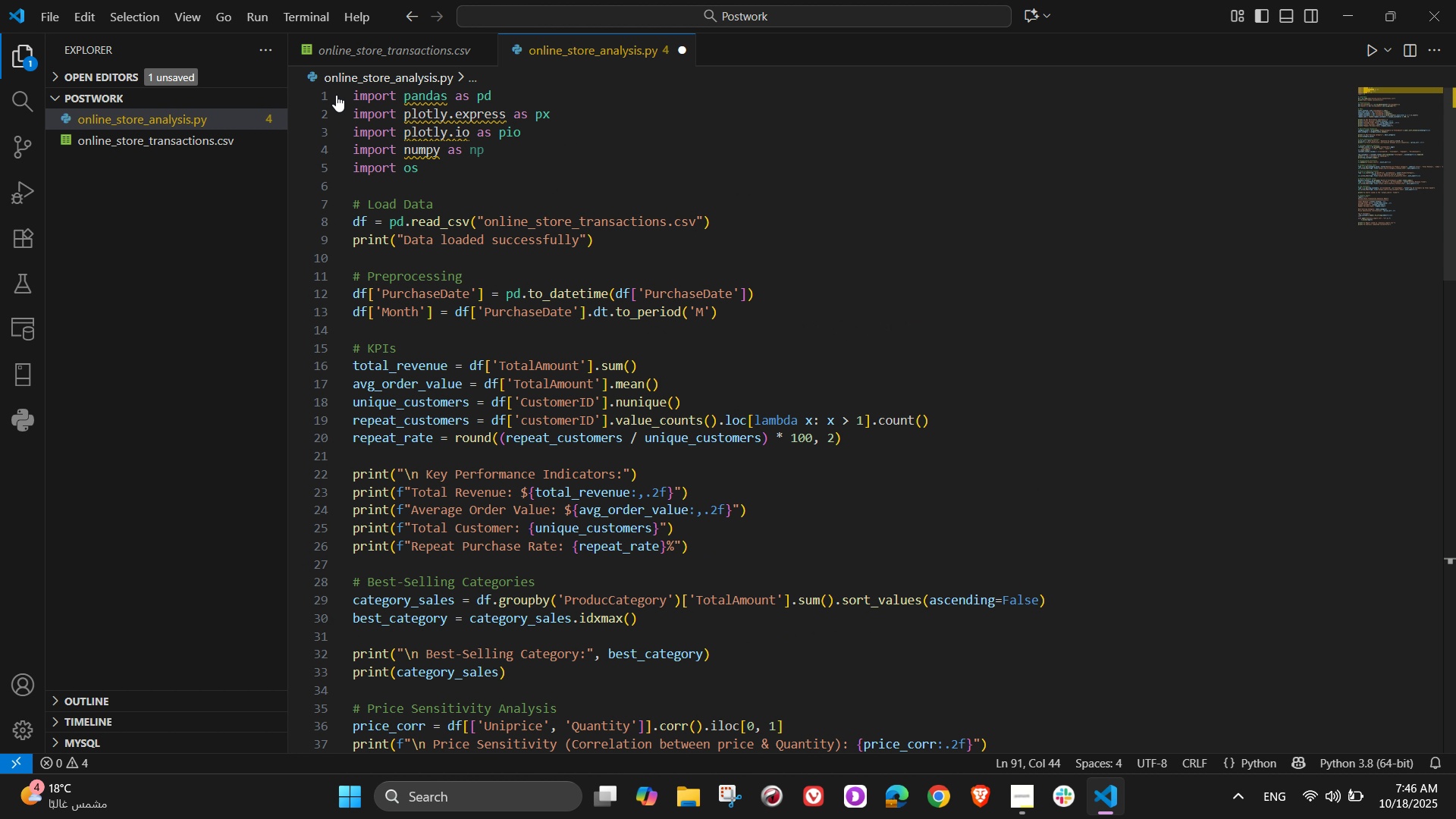 
wait(6.02)
 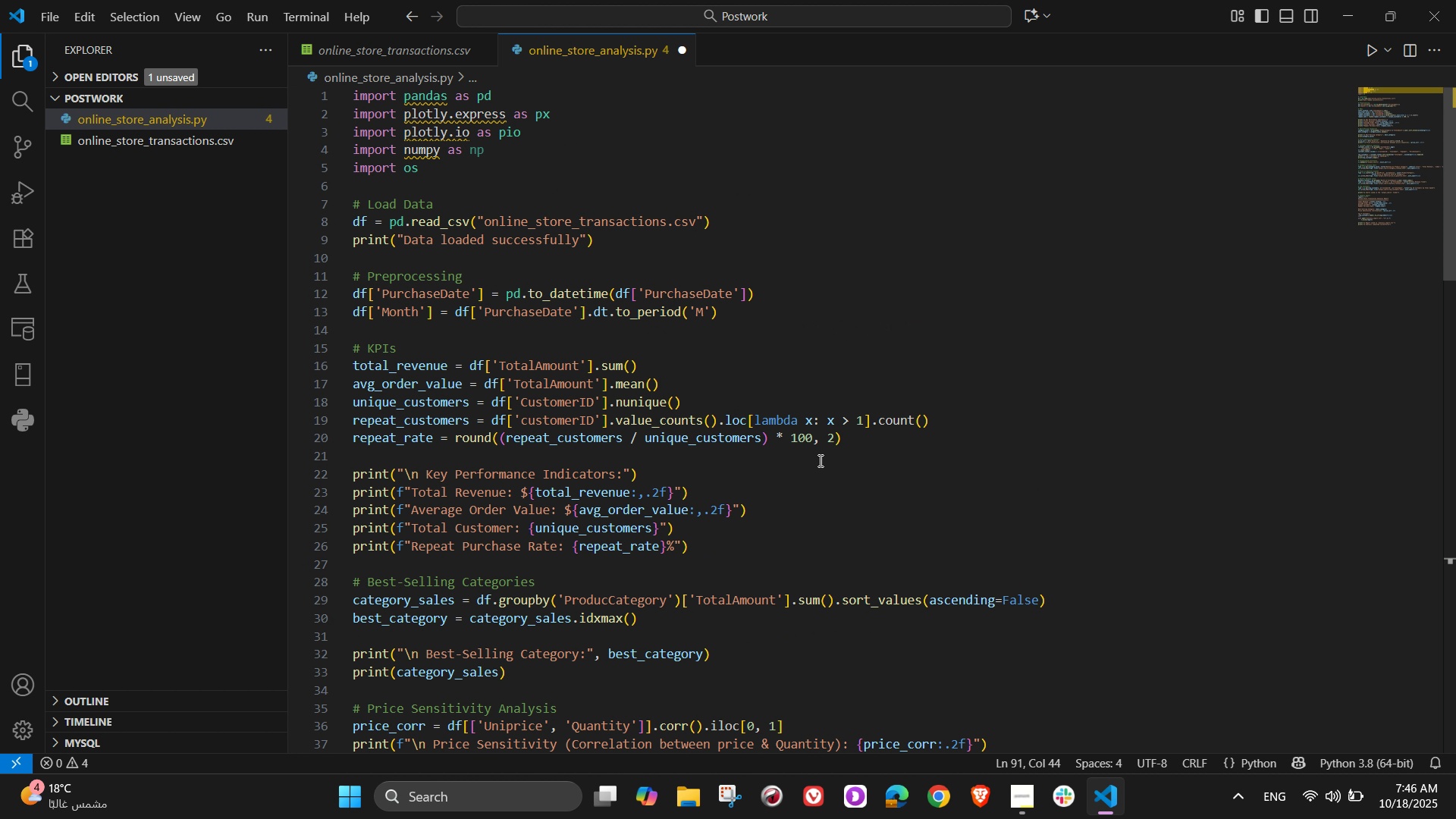 
left_click([317, 21])
 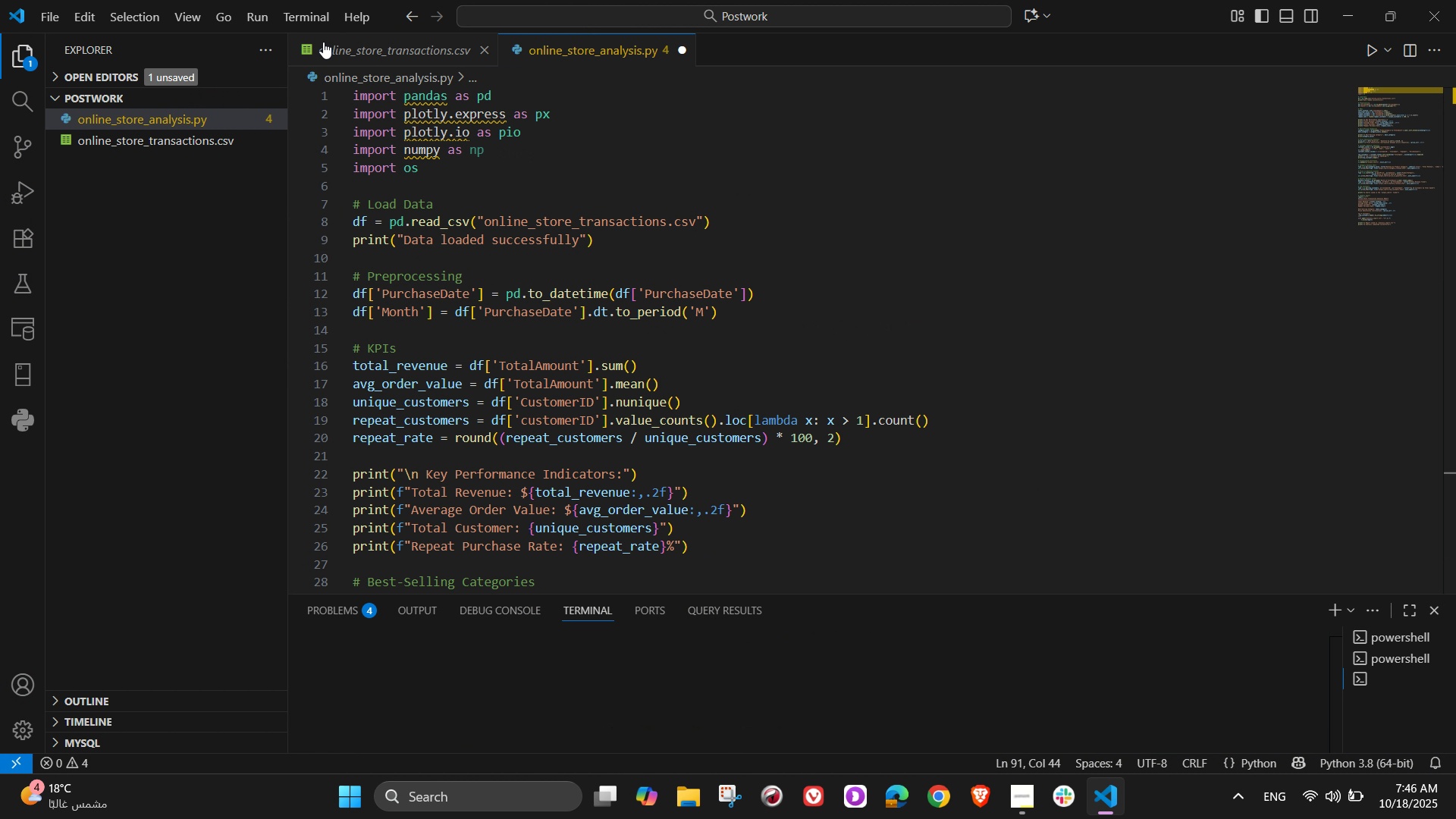 
left_click([323, 42])
 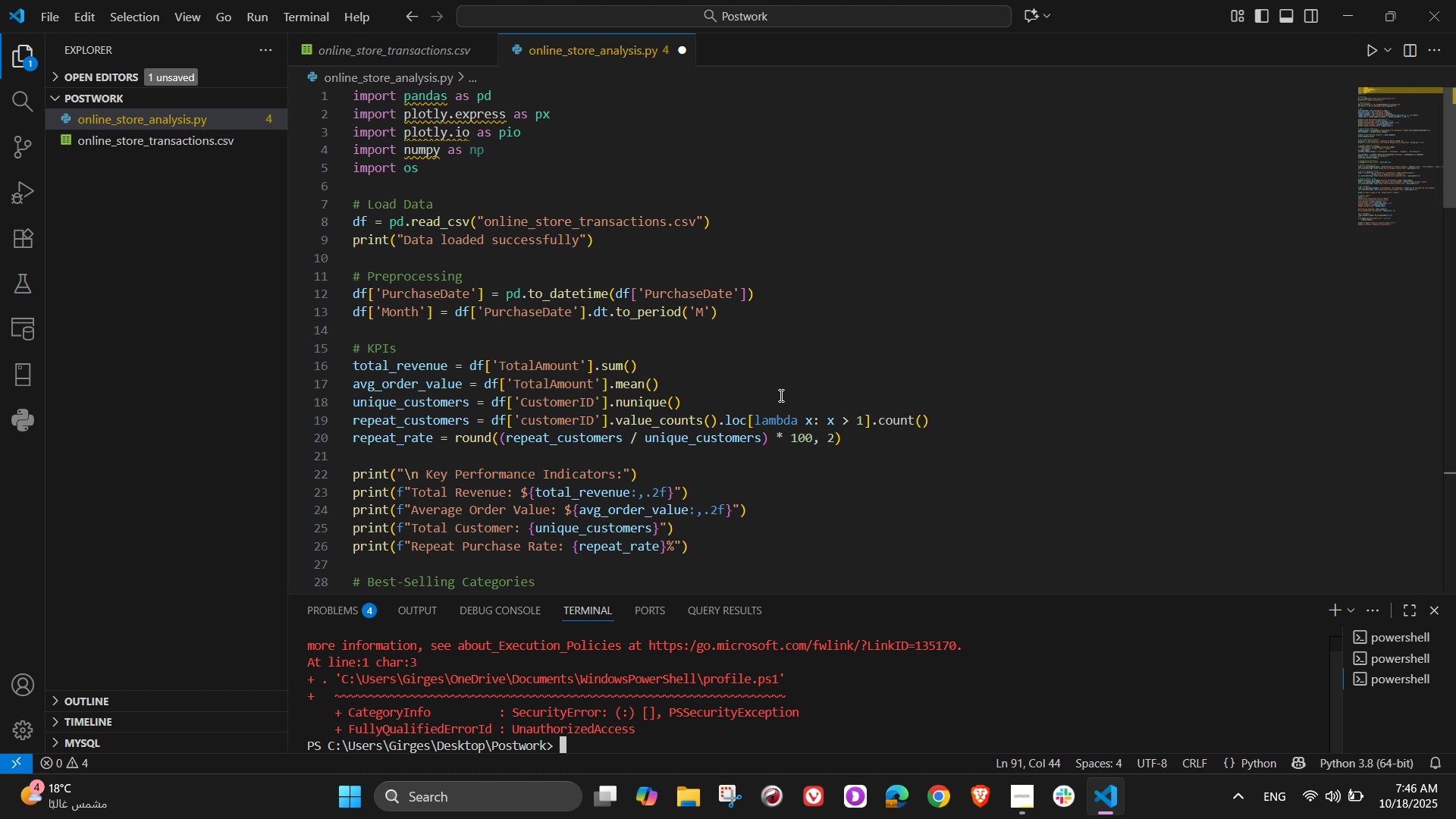 
type(python online_store_analysis.py)
key(NumpadEnter)
 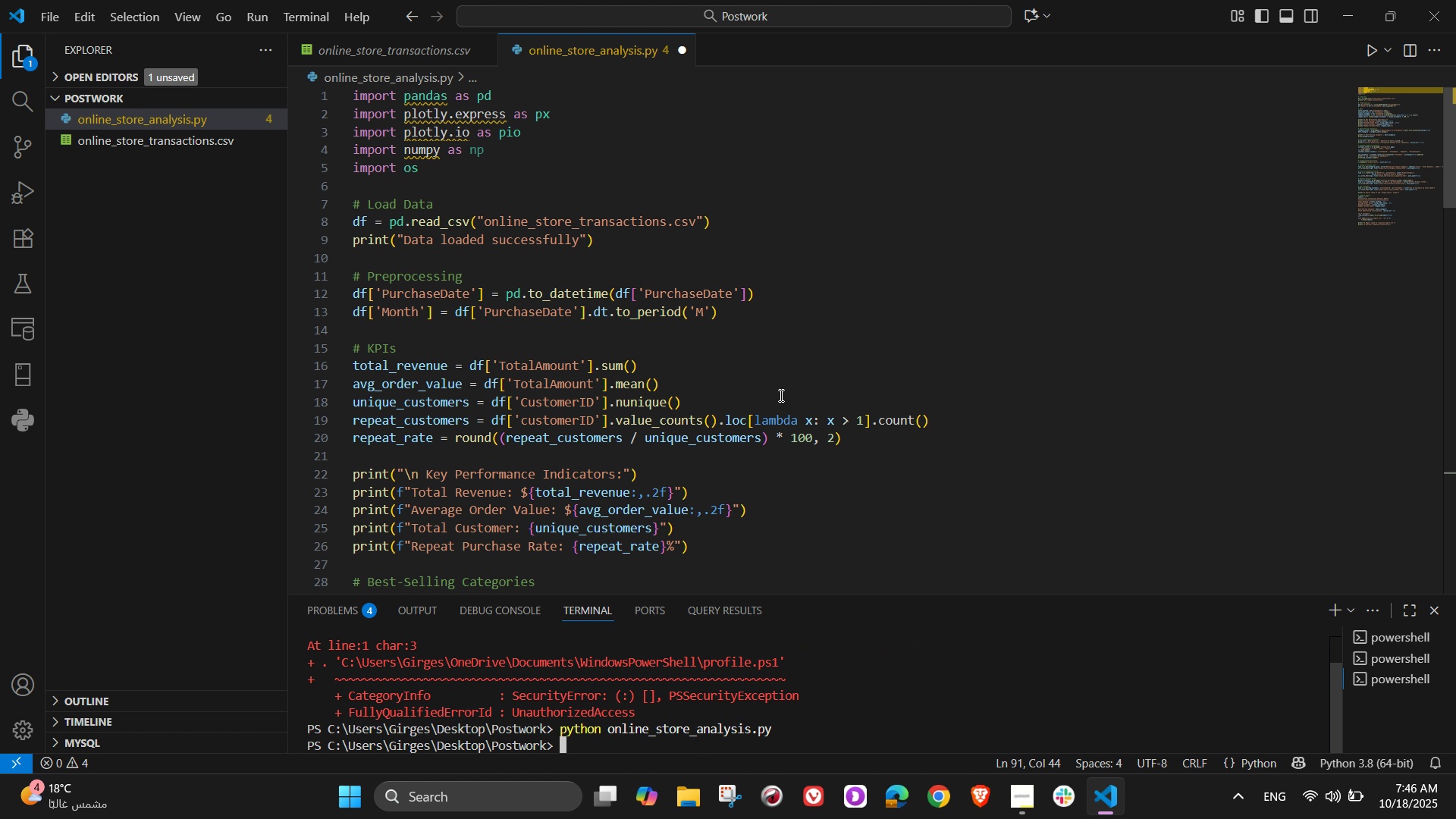 
key(Control+S)
 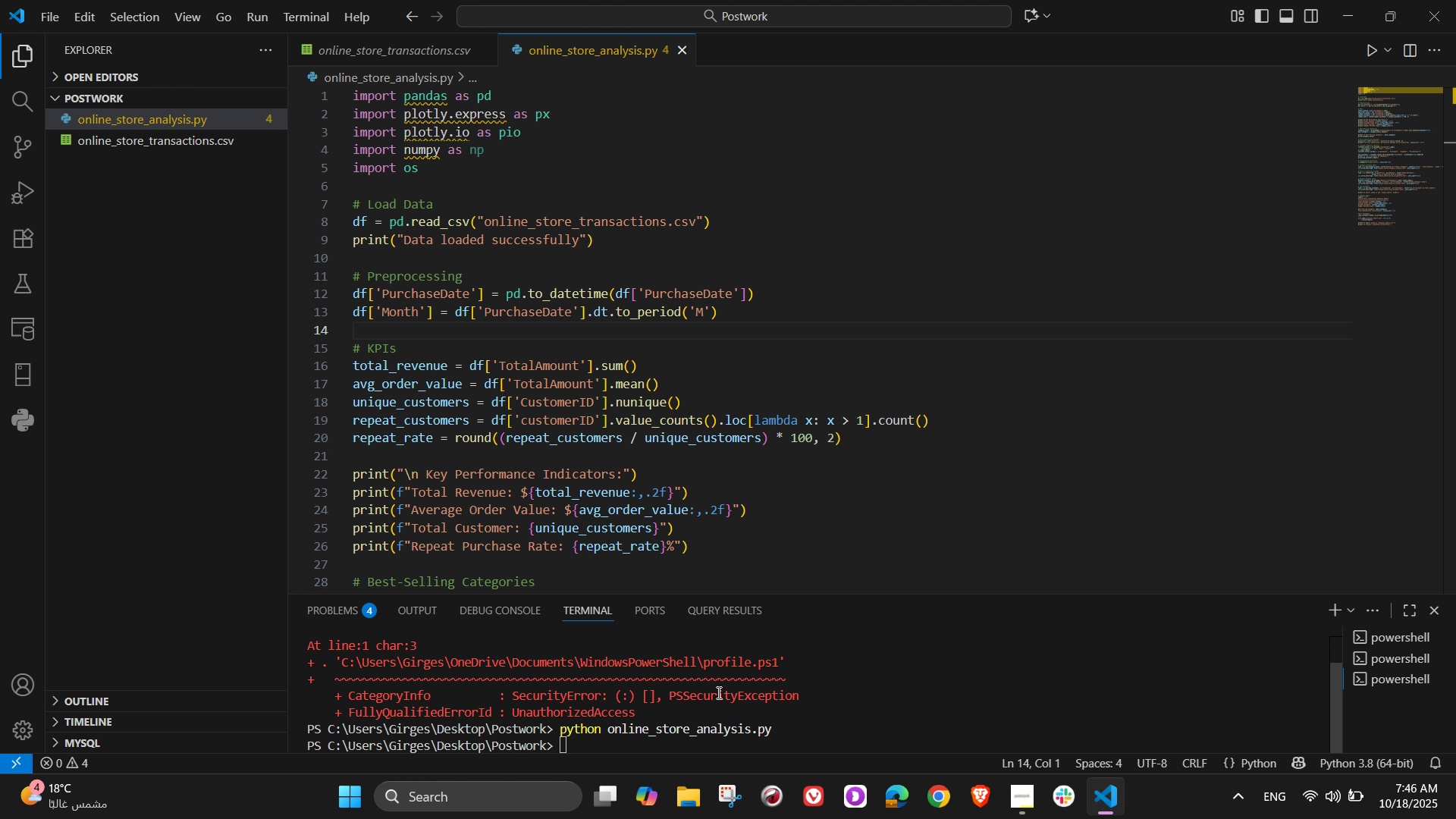 
key(ArrowUp)
 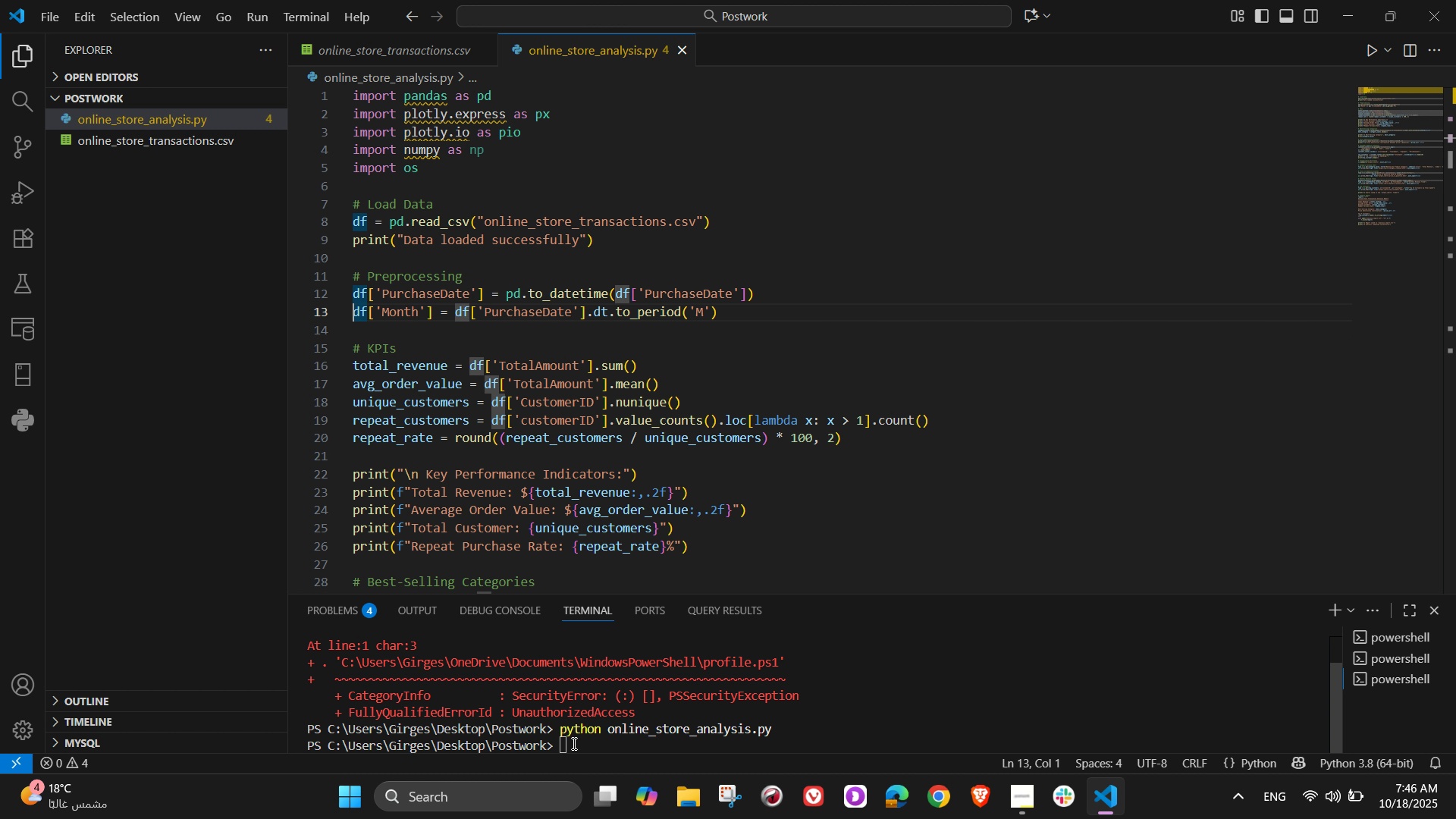 
left_click([570, 743])
 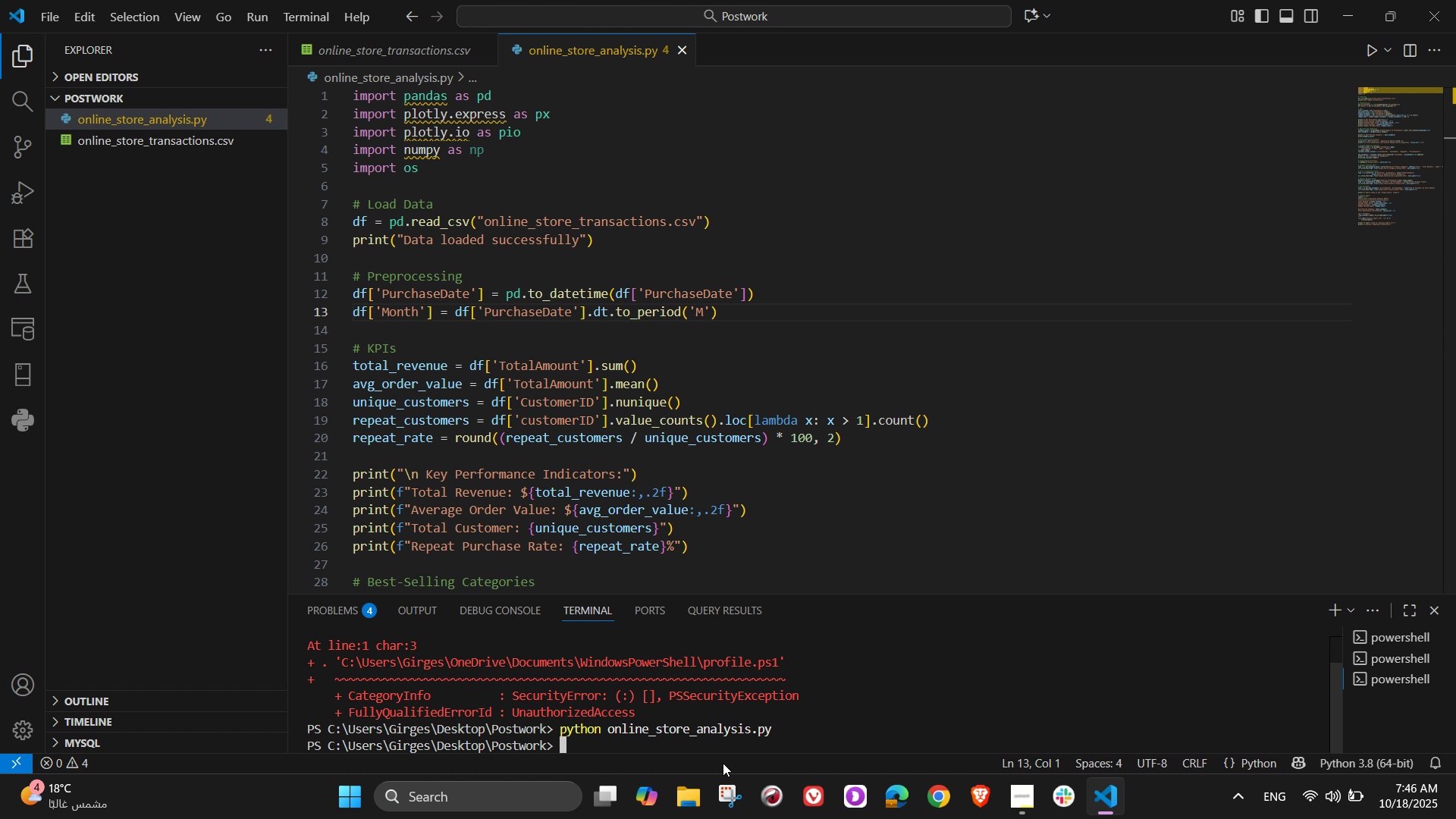 
key(ArrowUp)
 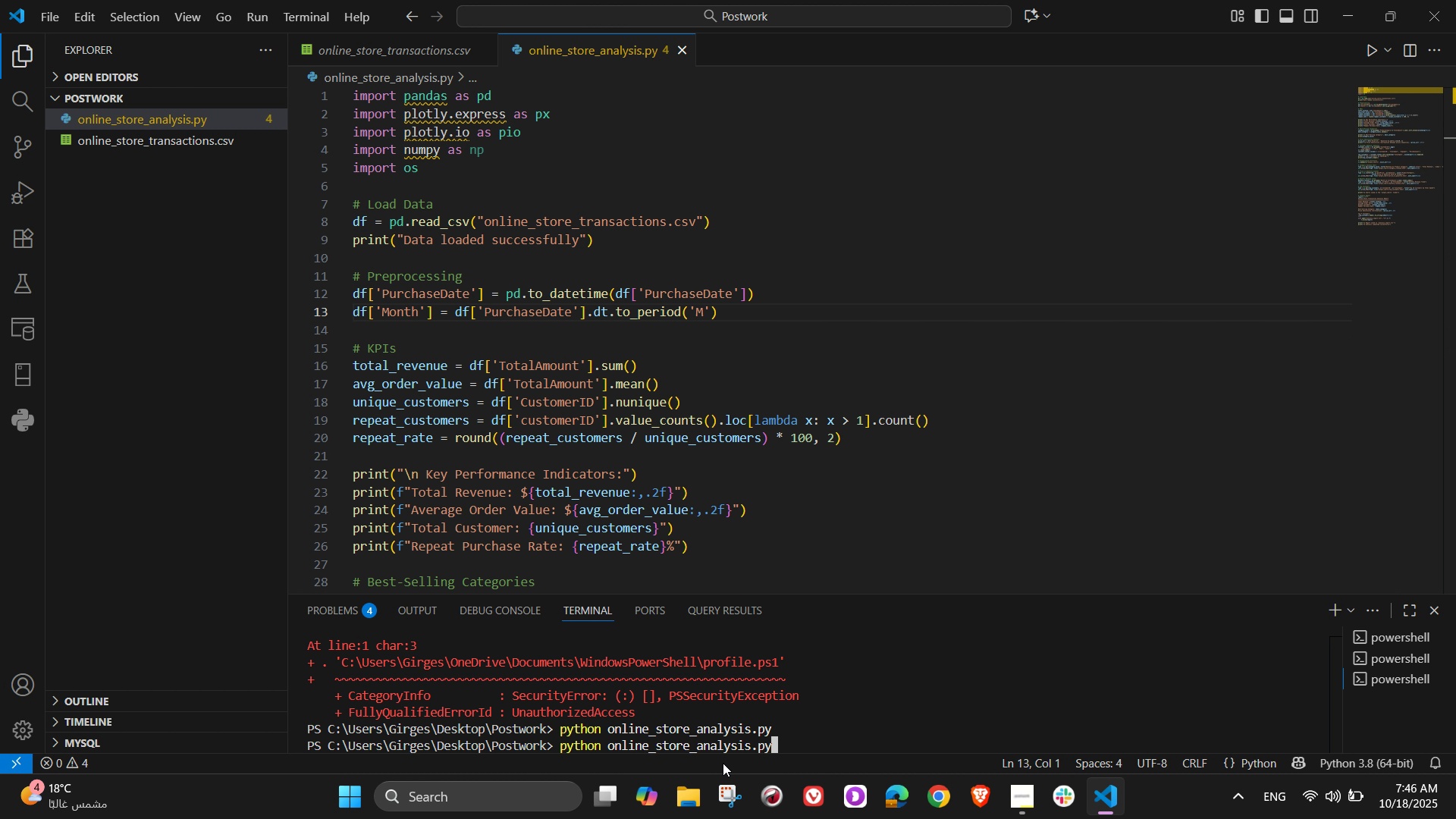 
key(NumpadEnter)
 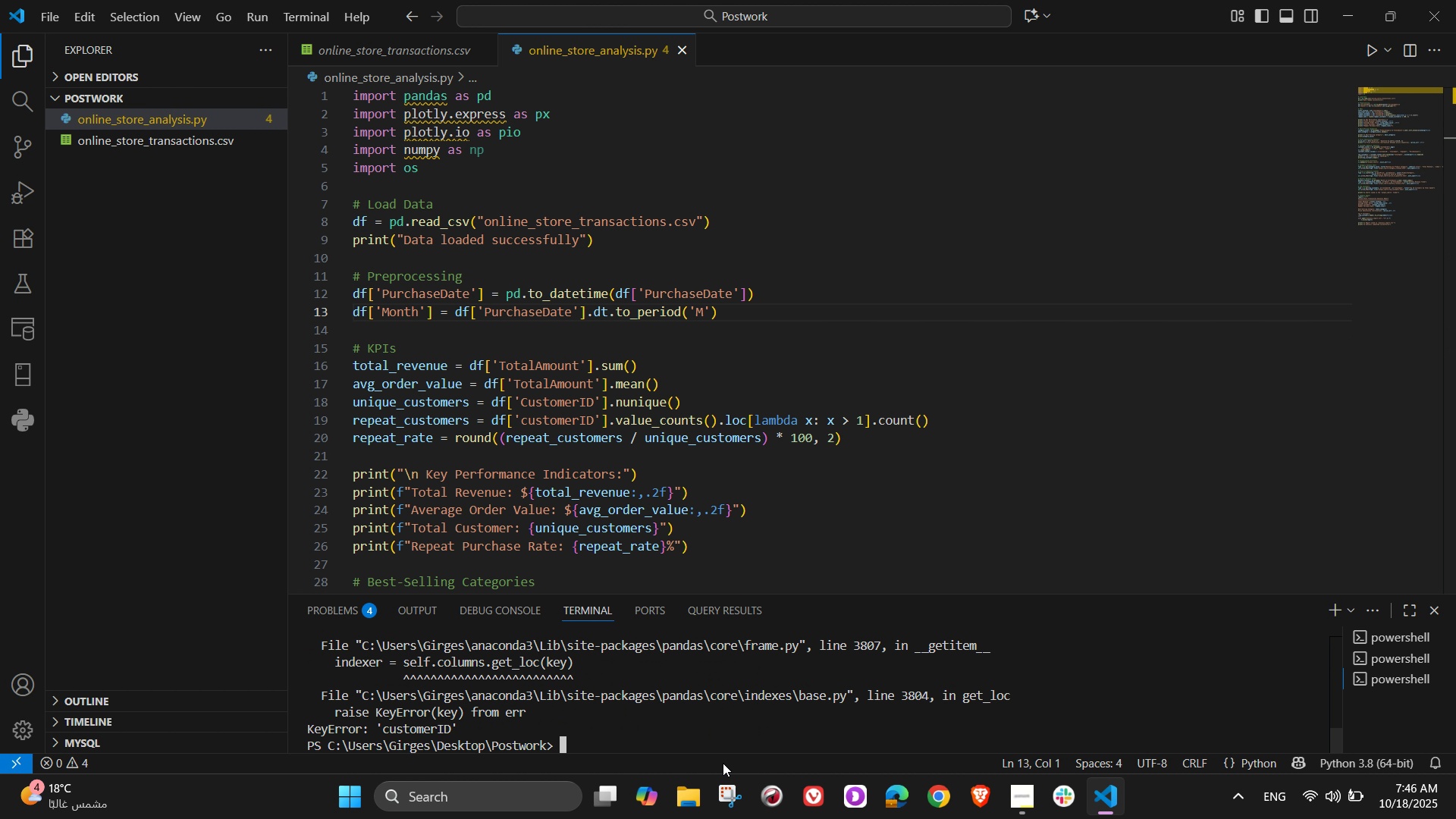 
scroll: coordinate [535, 497], scroll_direction: up, amount: 7.0
 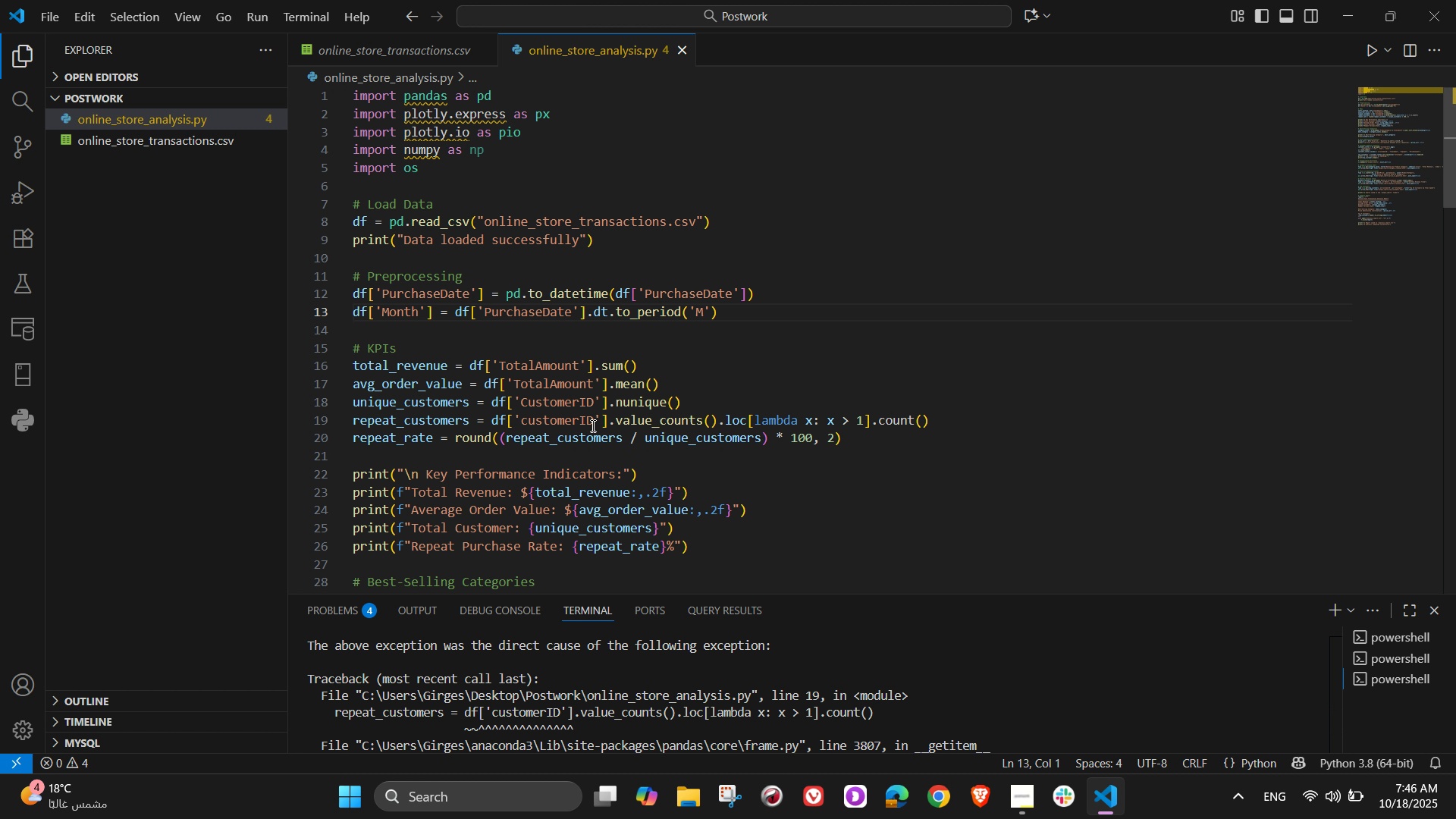 
wait(5.94)
 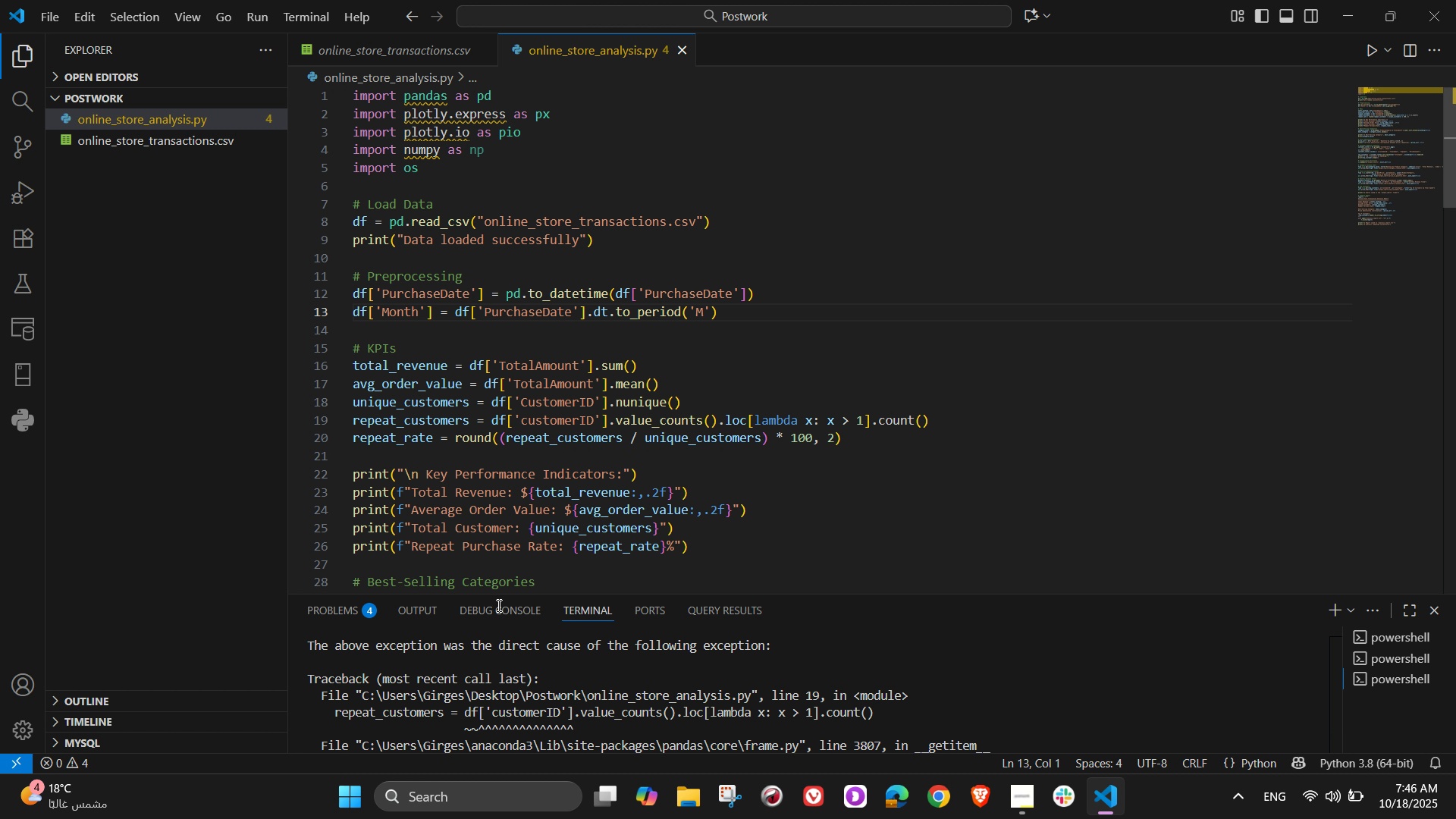 
left_click([158, 144])
 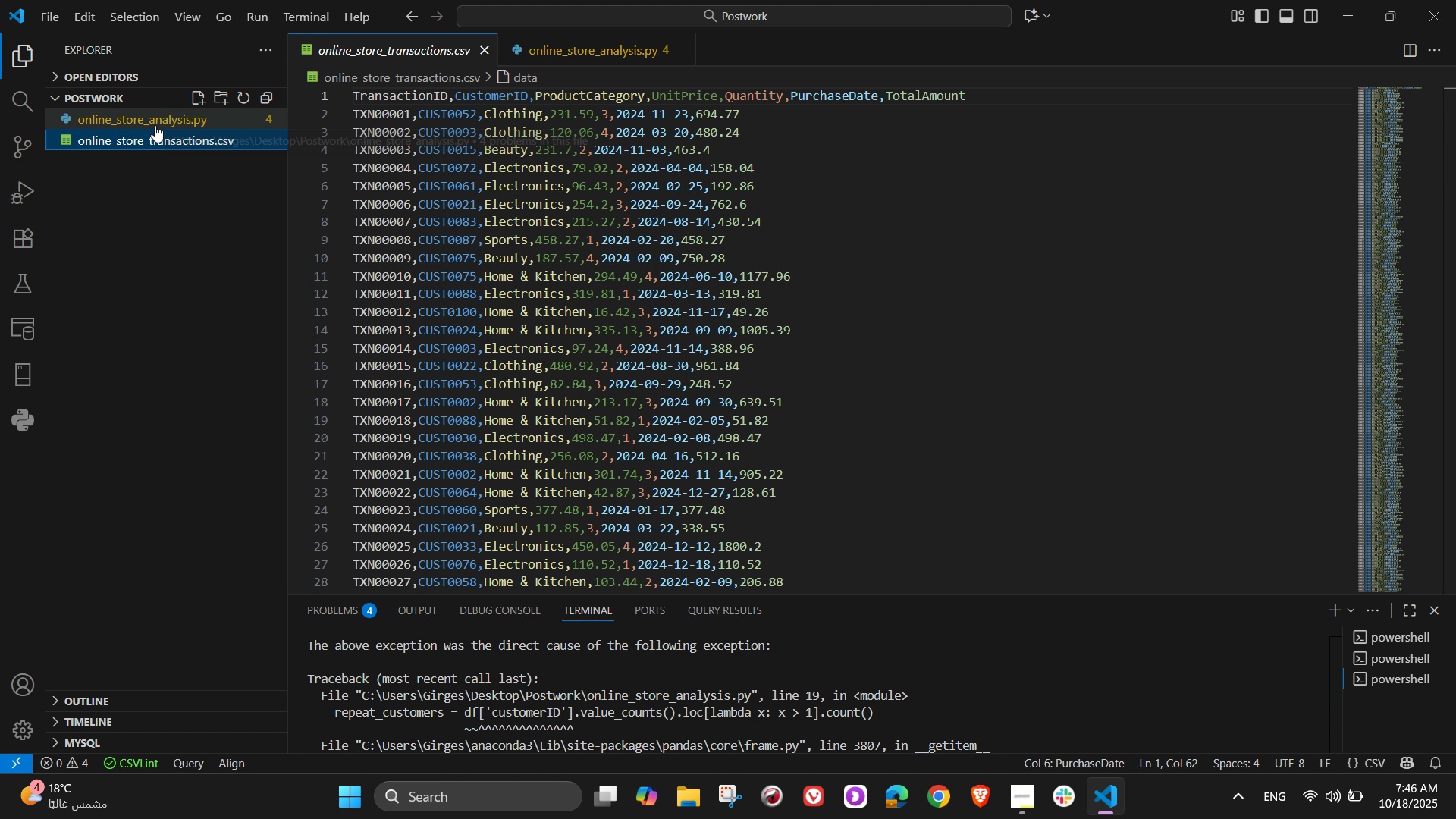 
left_click([155, 125])
 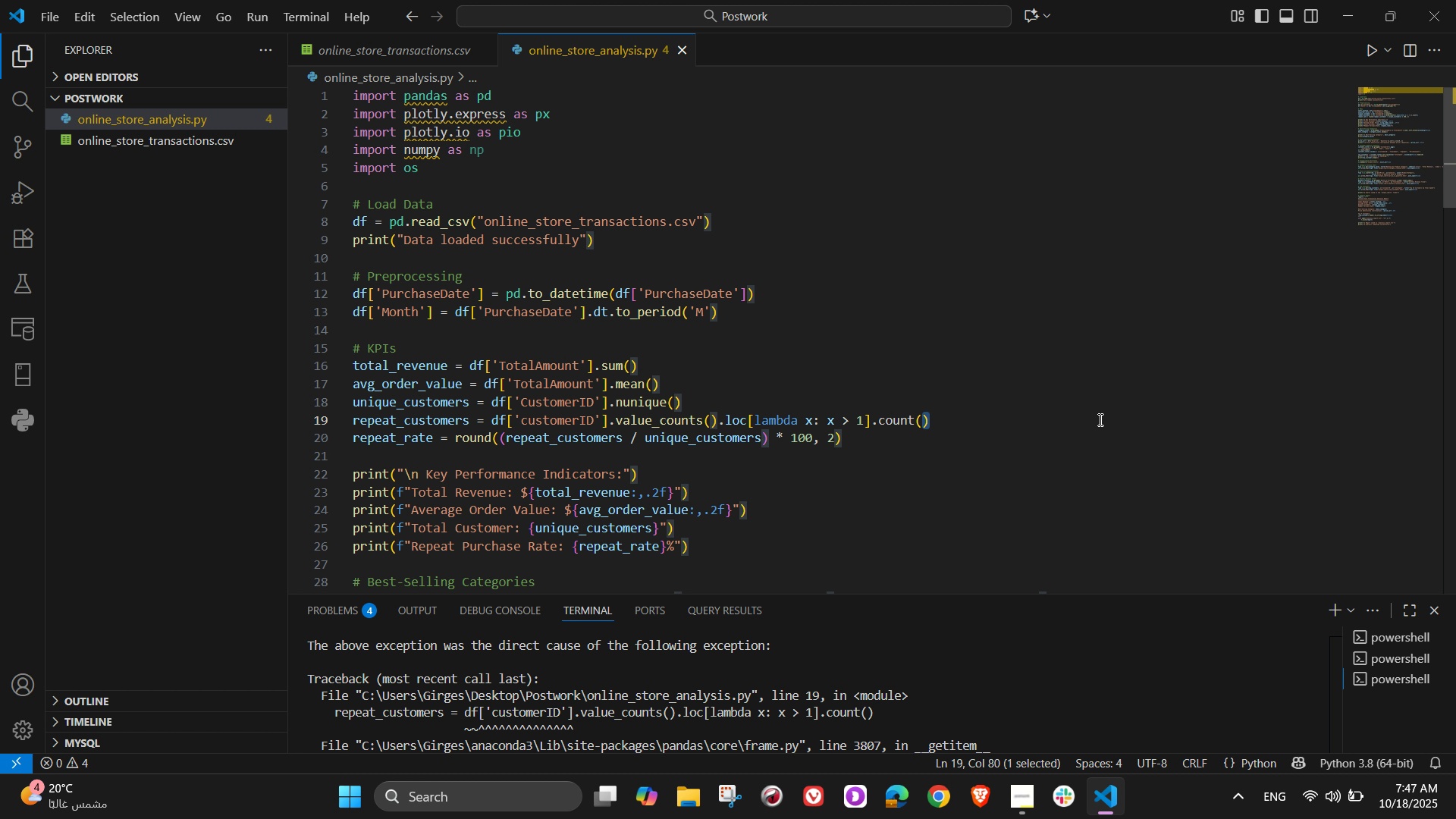 
wait(45.94)
 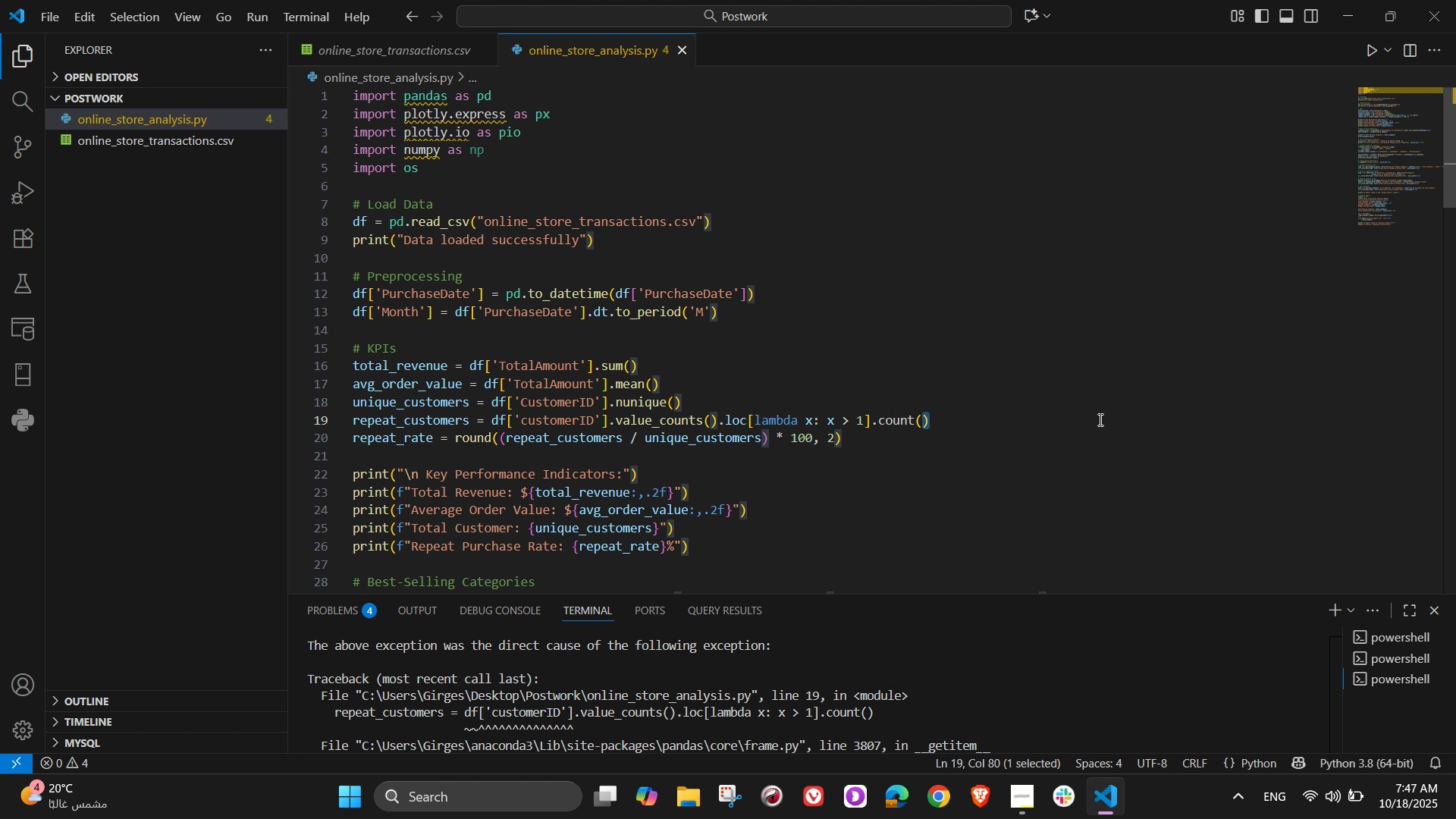 
left_click_drag(start_coordinate=[522, 424], to_coordinate=[527, 424])
 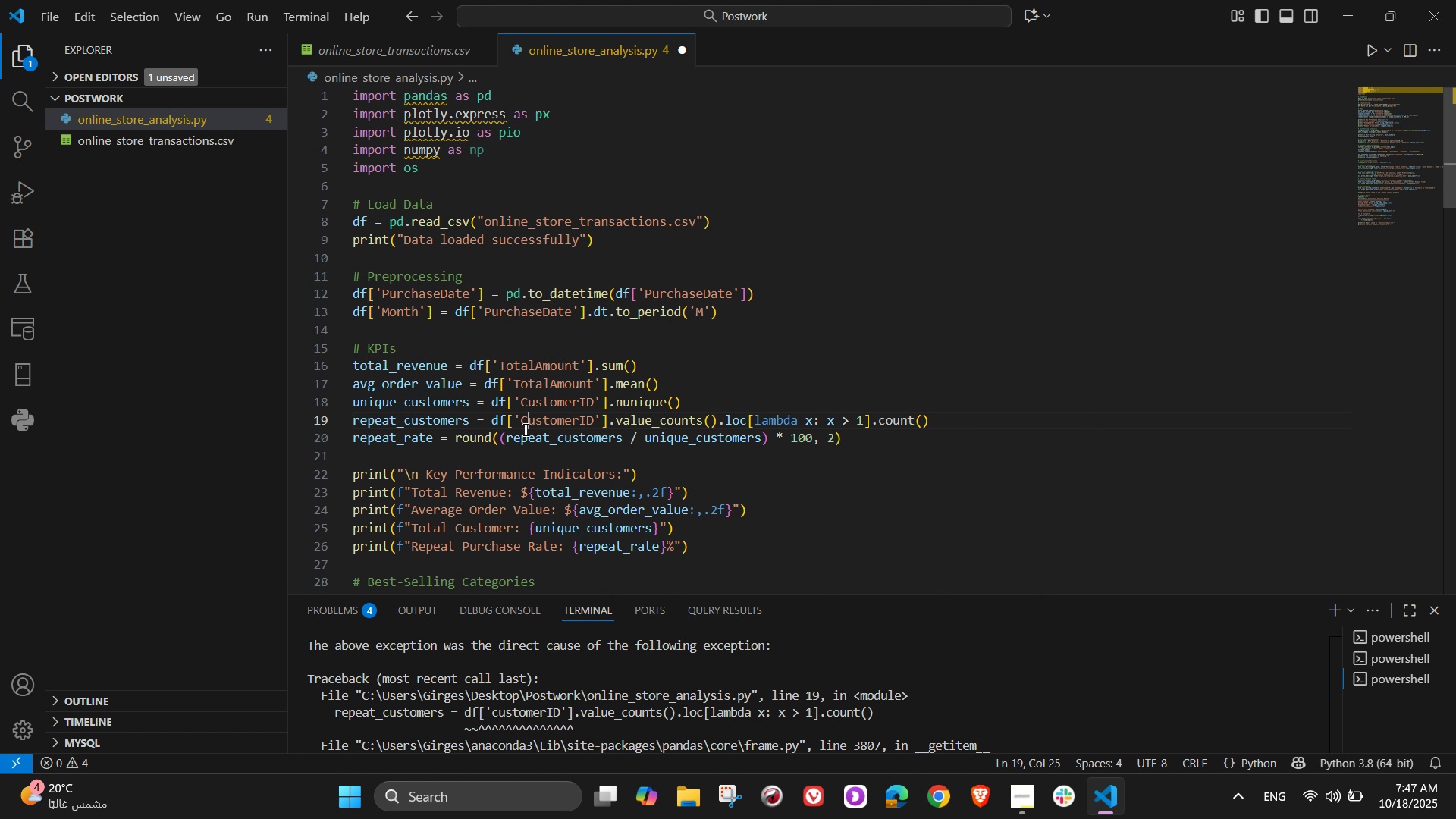 
key(Shift+C)
 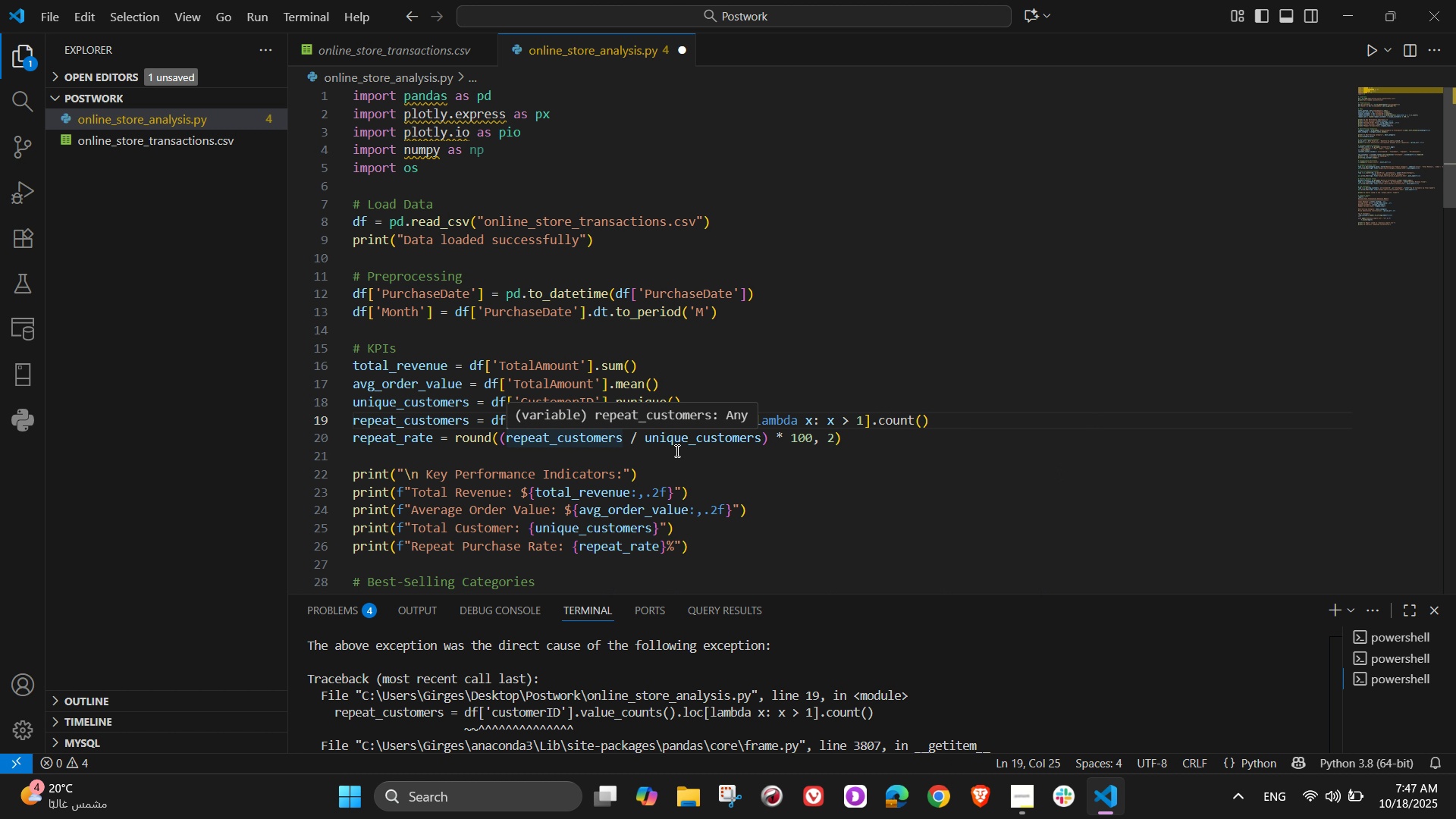 
left_click([714, 472])
 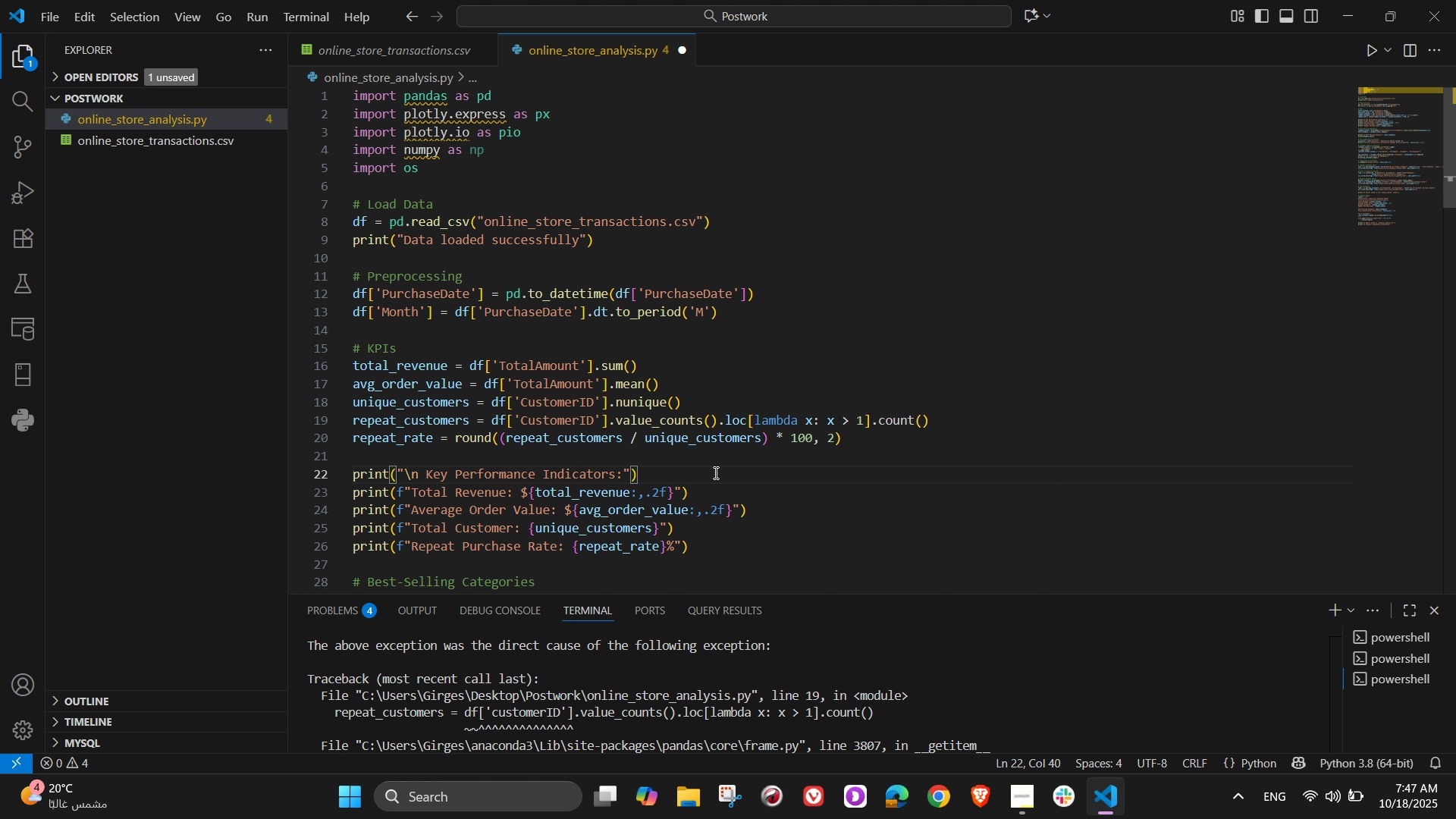 
key(Control+S)
 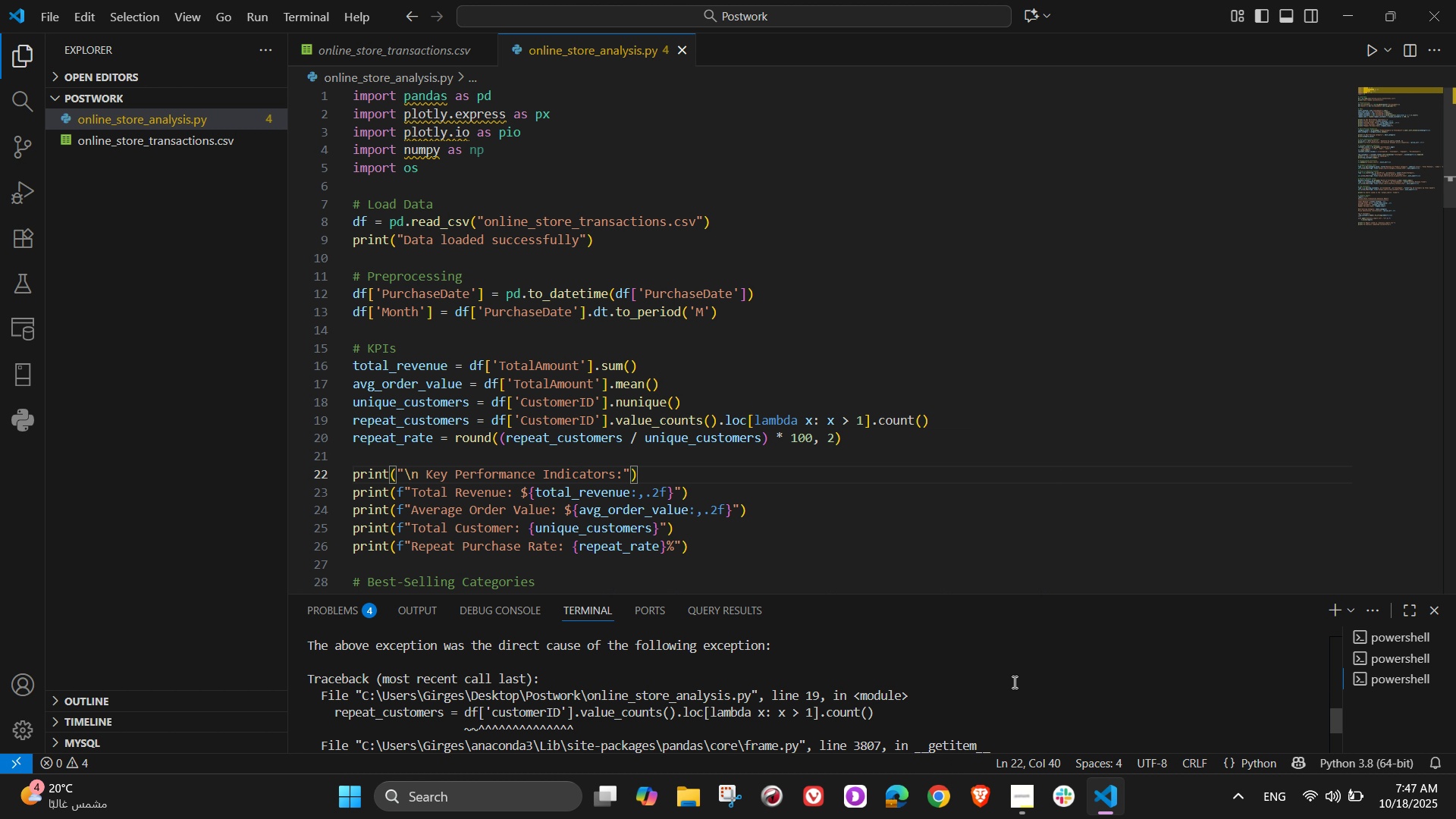 
scroll: coordinate [1009, 673], scroll_direction: down, amount: 5.0
 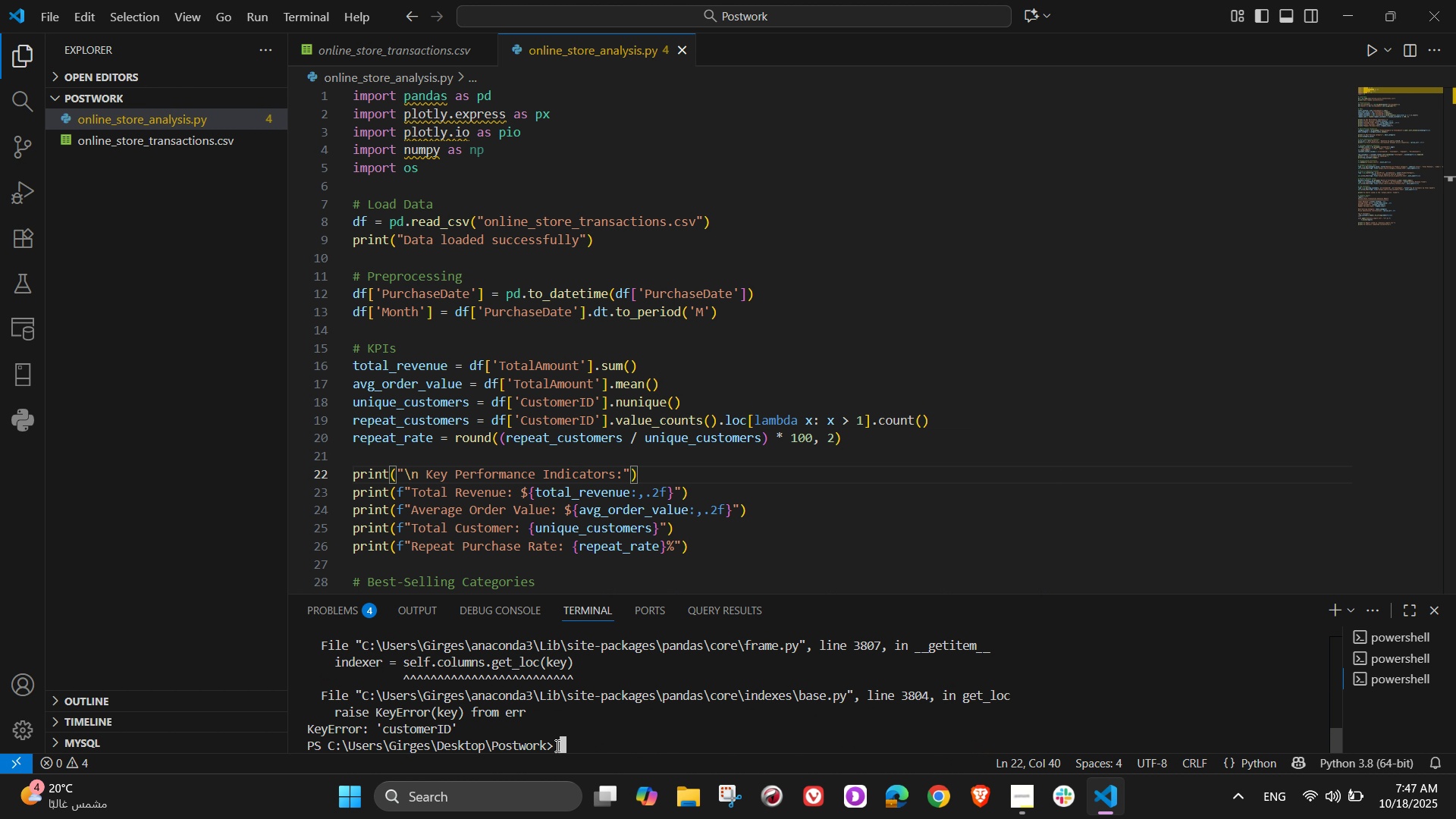 
left_click([556, 745])
 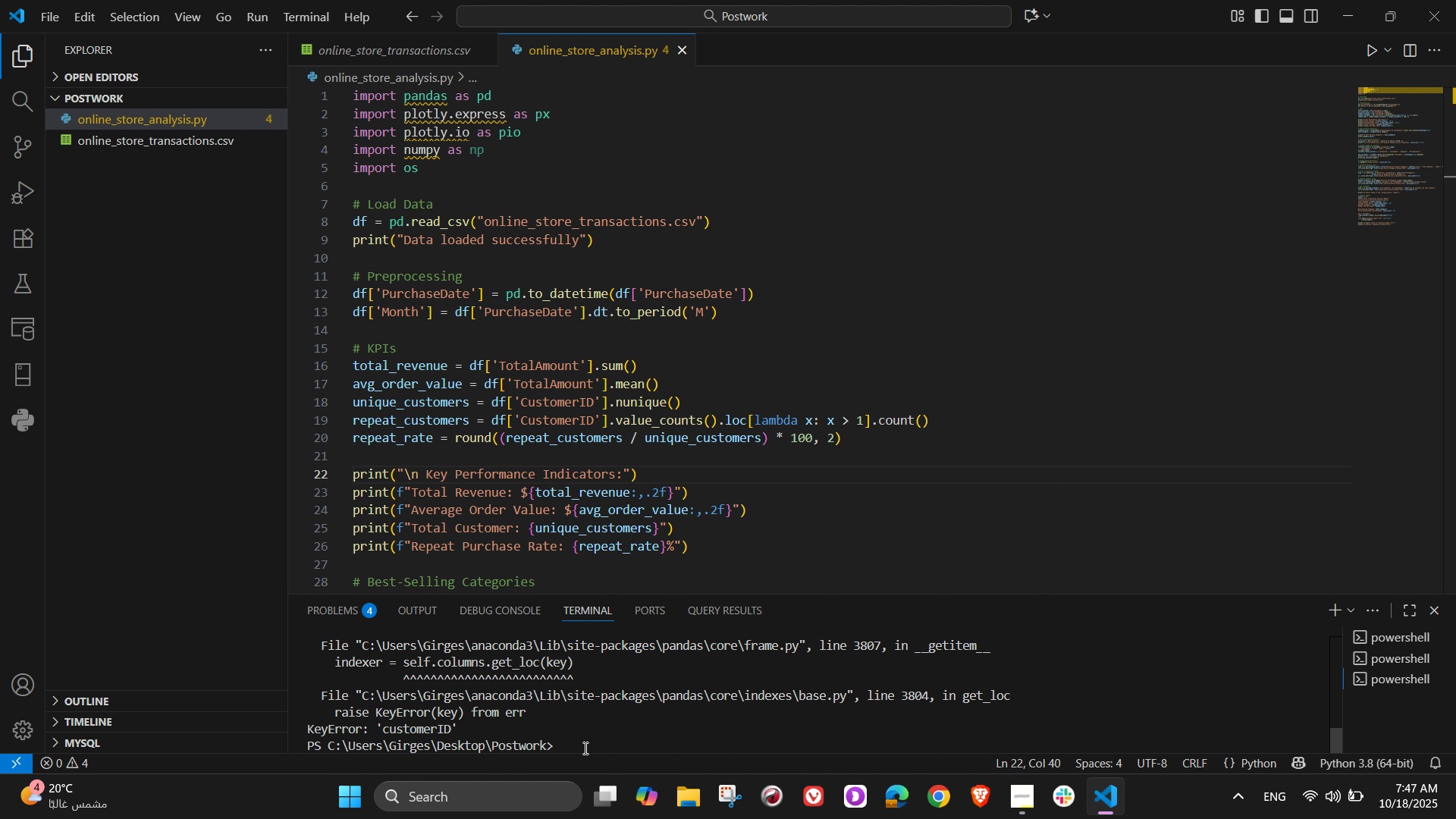 
key(ArrowDown)
 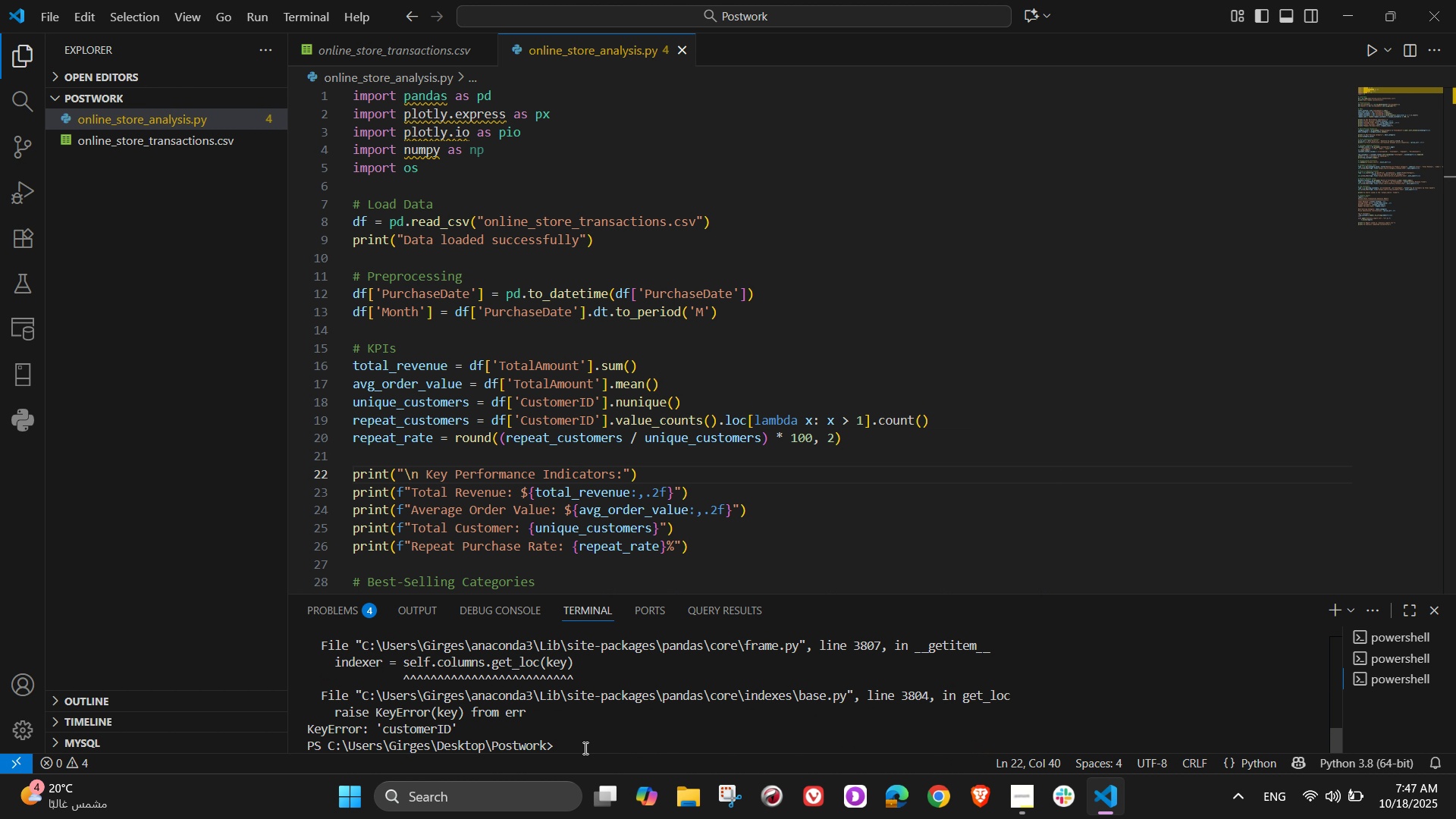 
key(ArrowUp)
 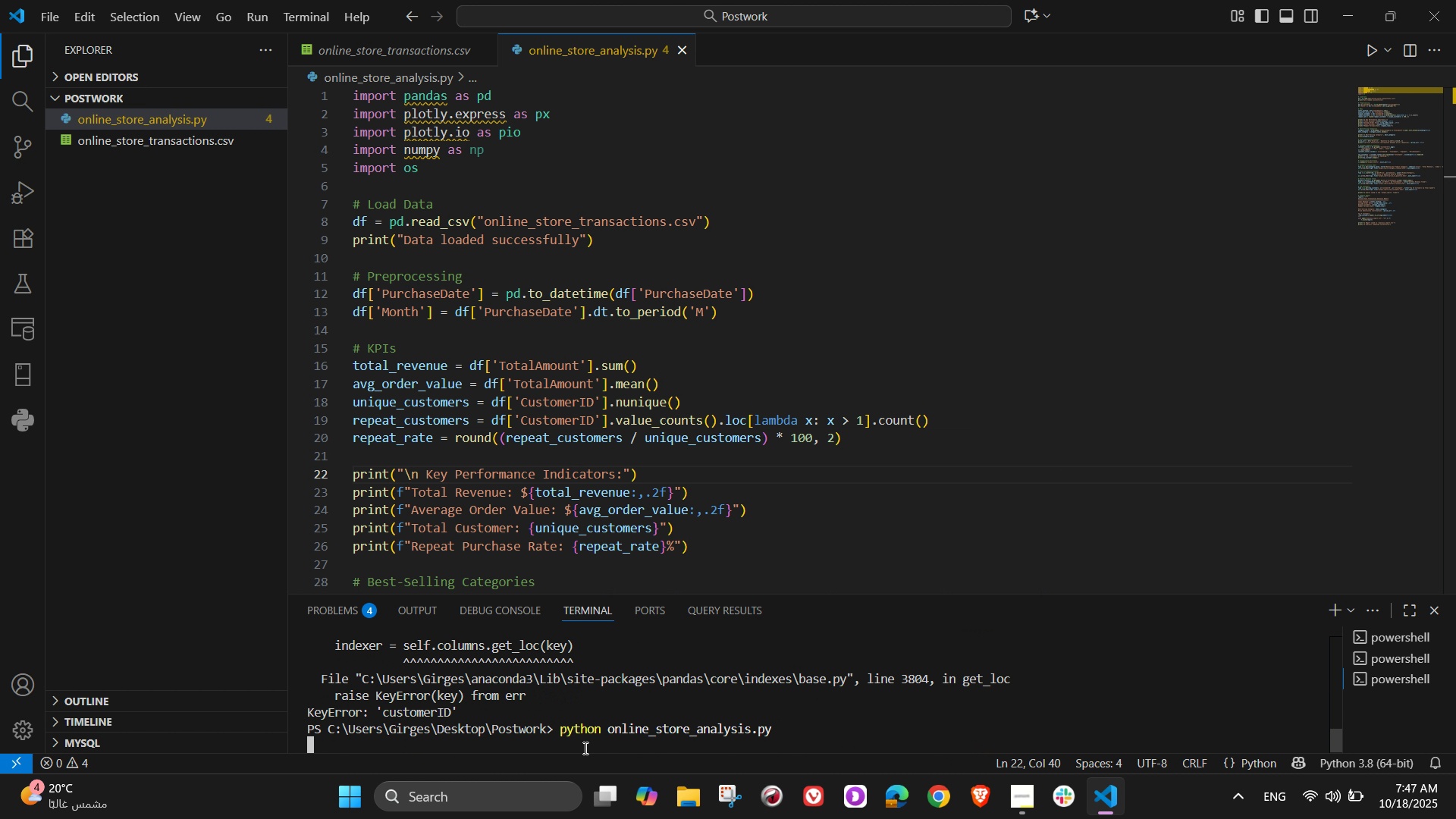 
key(Enter)
 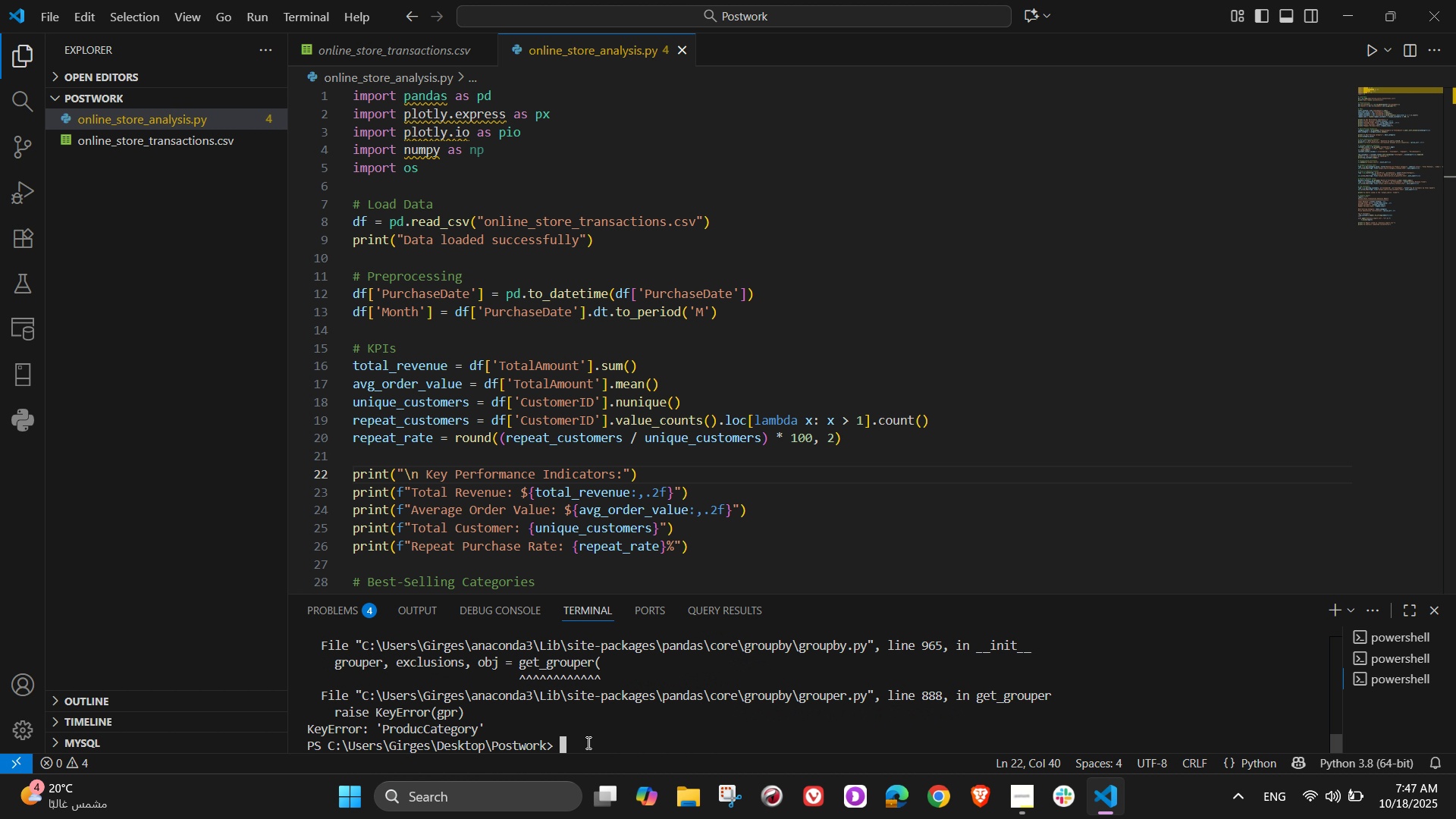 
scroll: coordinate [587, 742], scroll_direction: up, amount: 2.0
 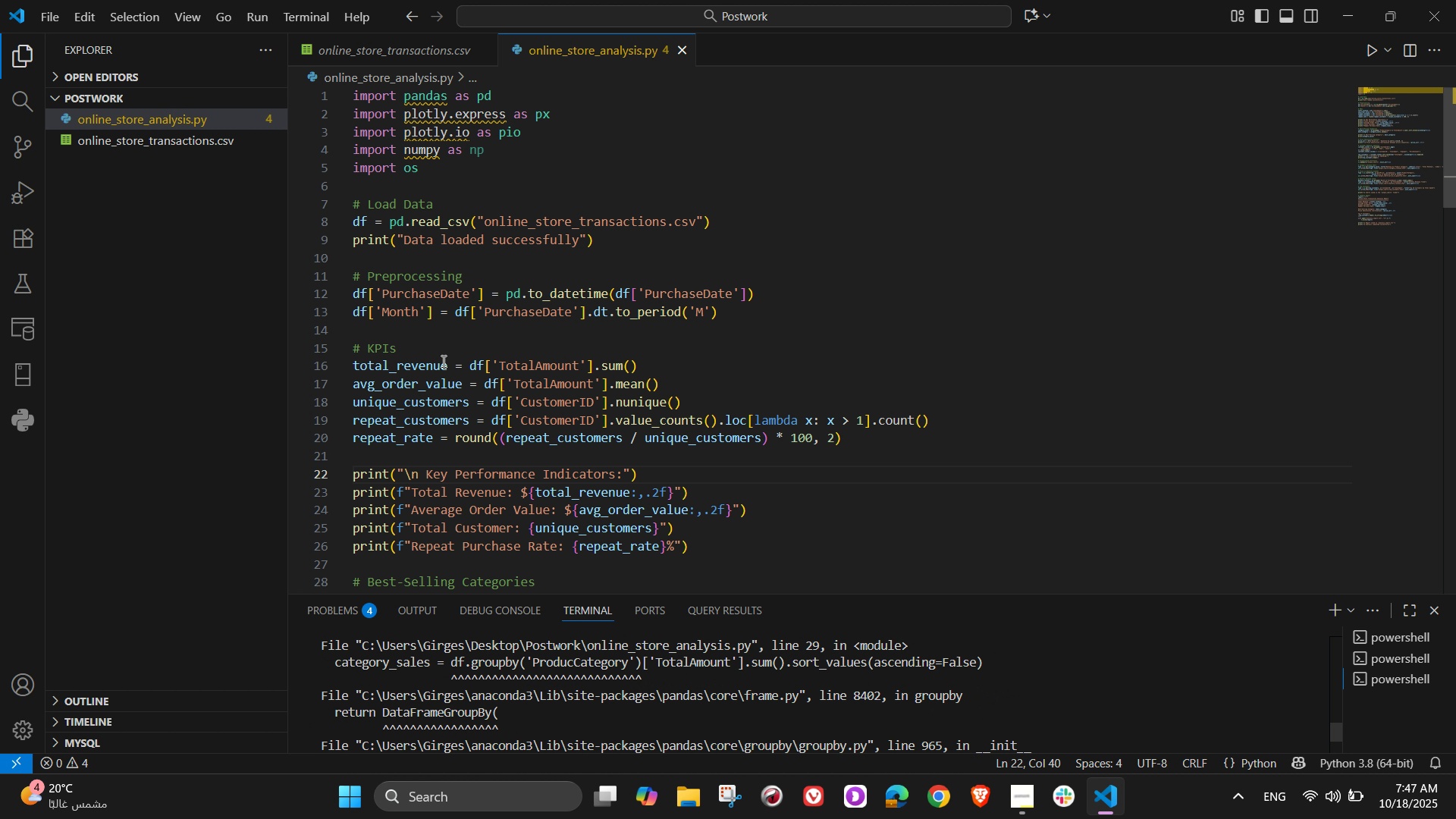 
scroll: coordinate [388, 549], scroll_direction: down, amount: 2.0
 